 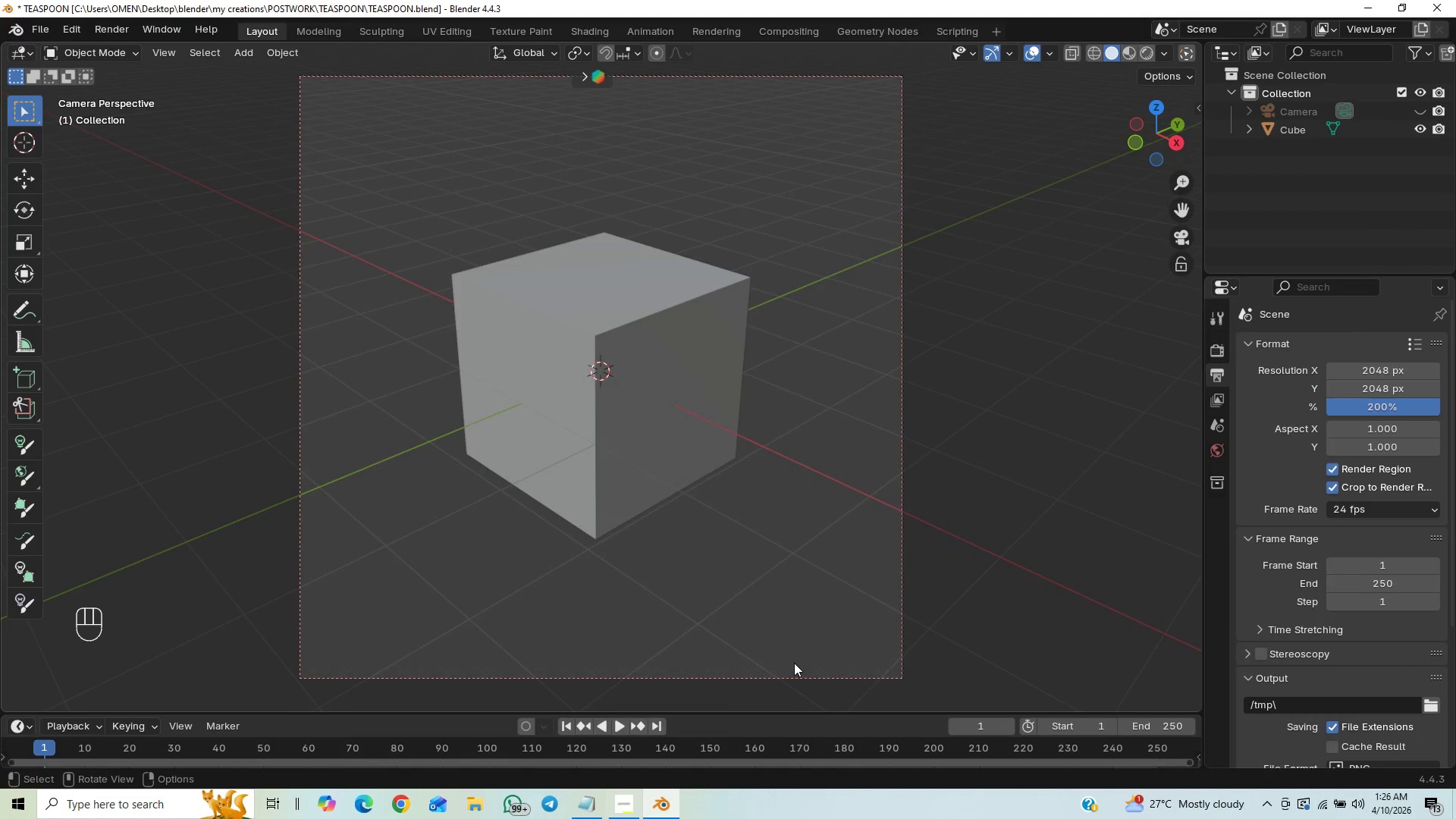 
key(Control+S)
 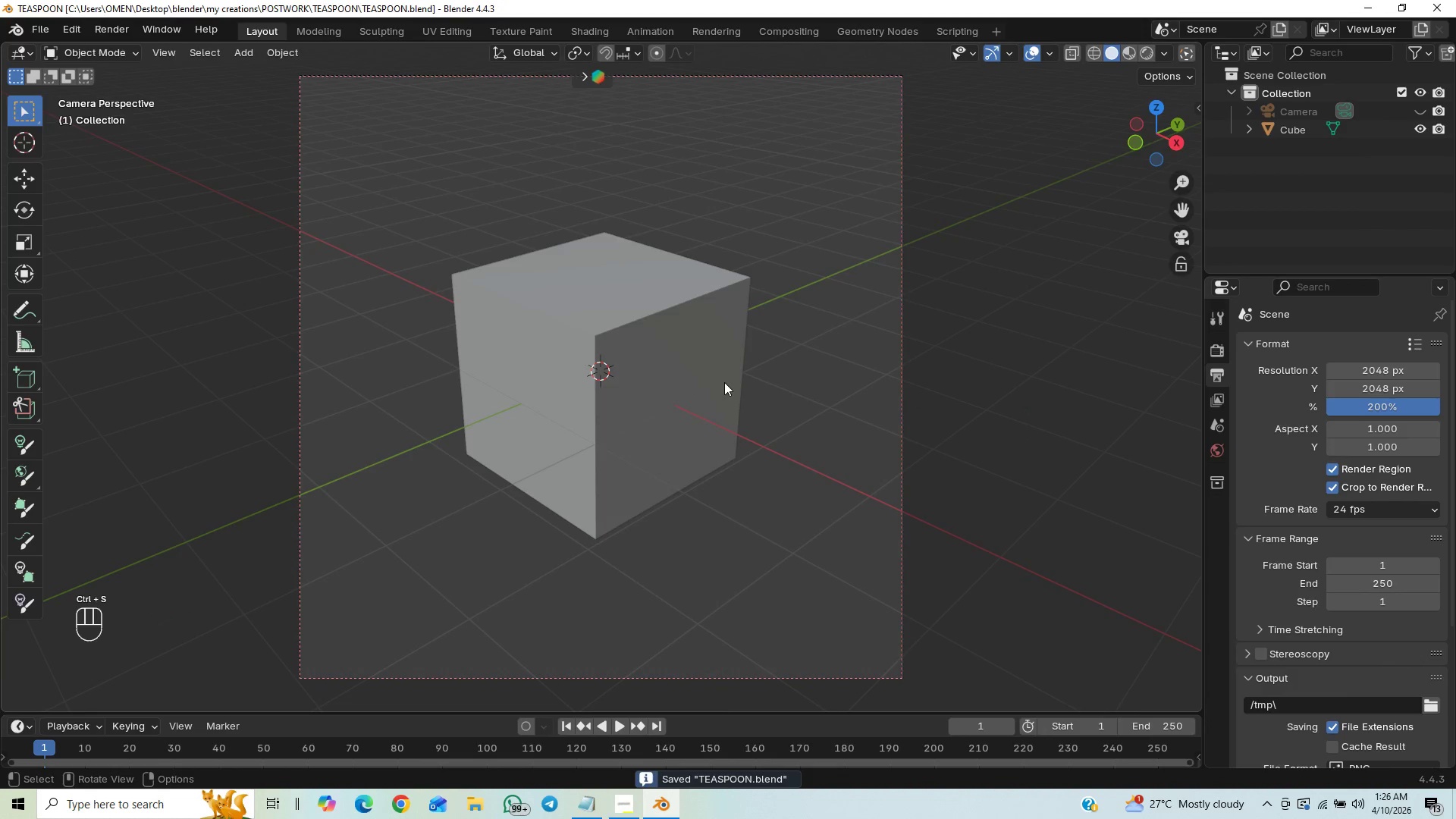 
left_click([724, 382])
 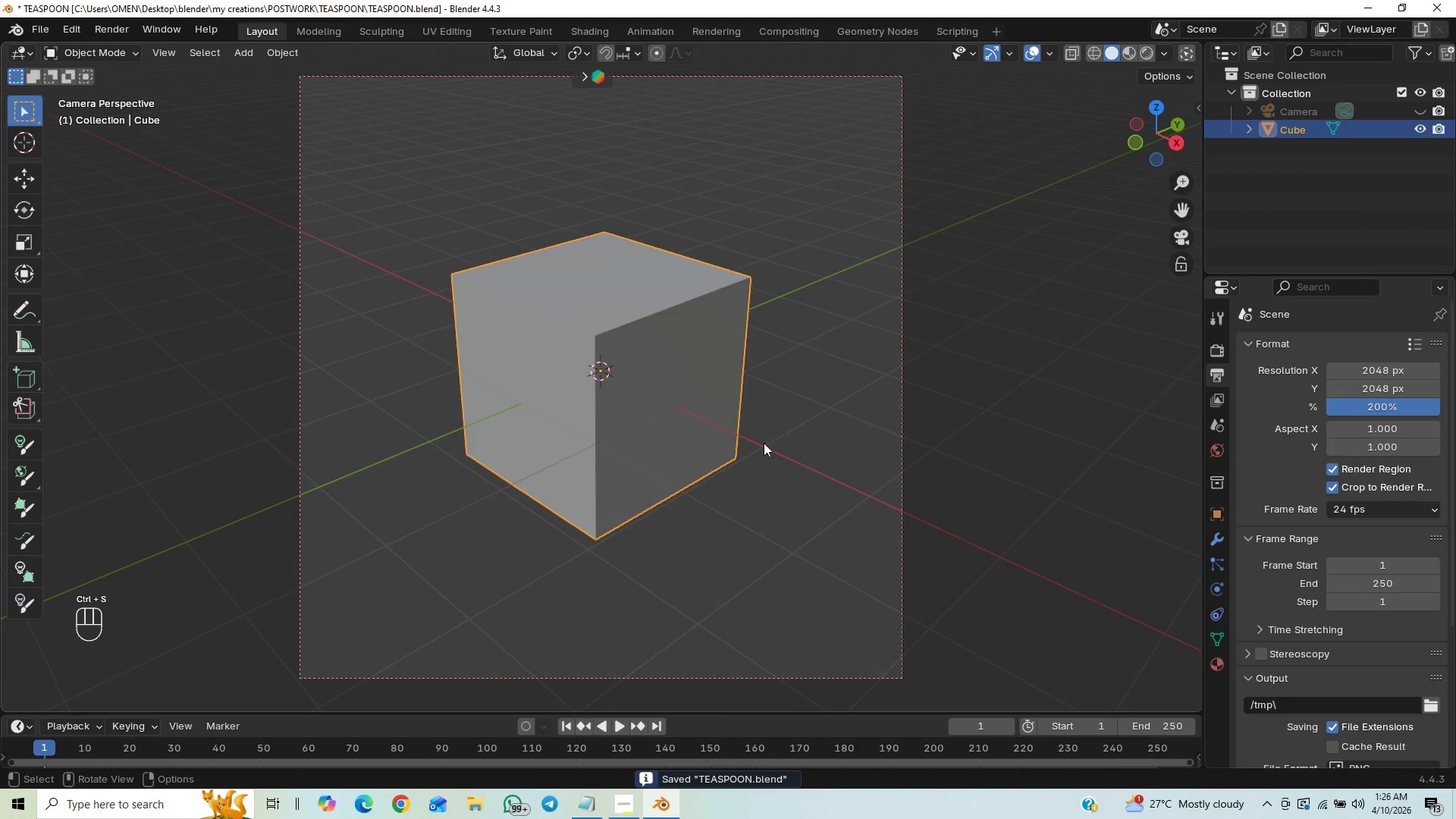 
key(Delete)
 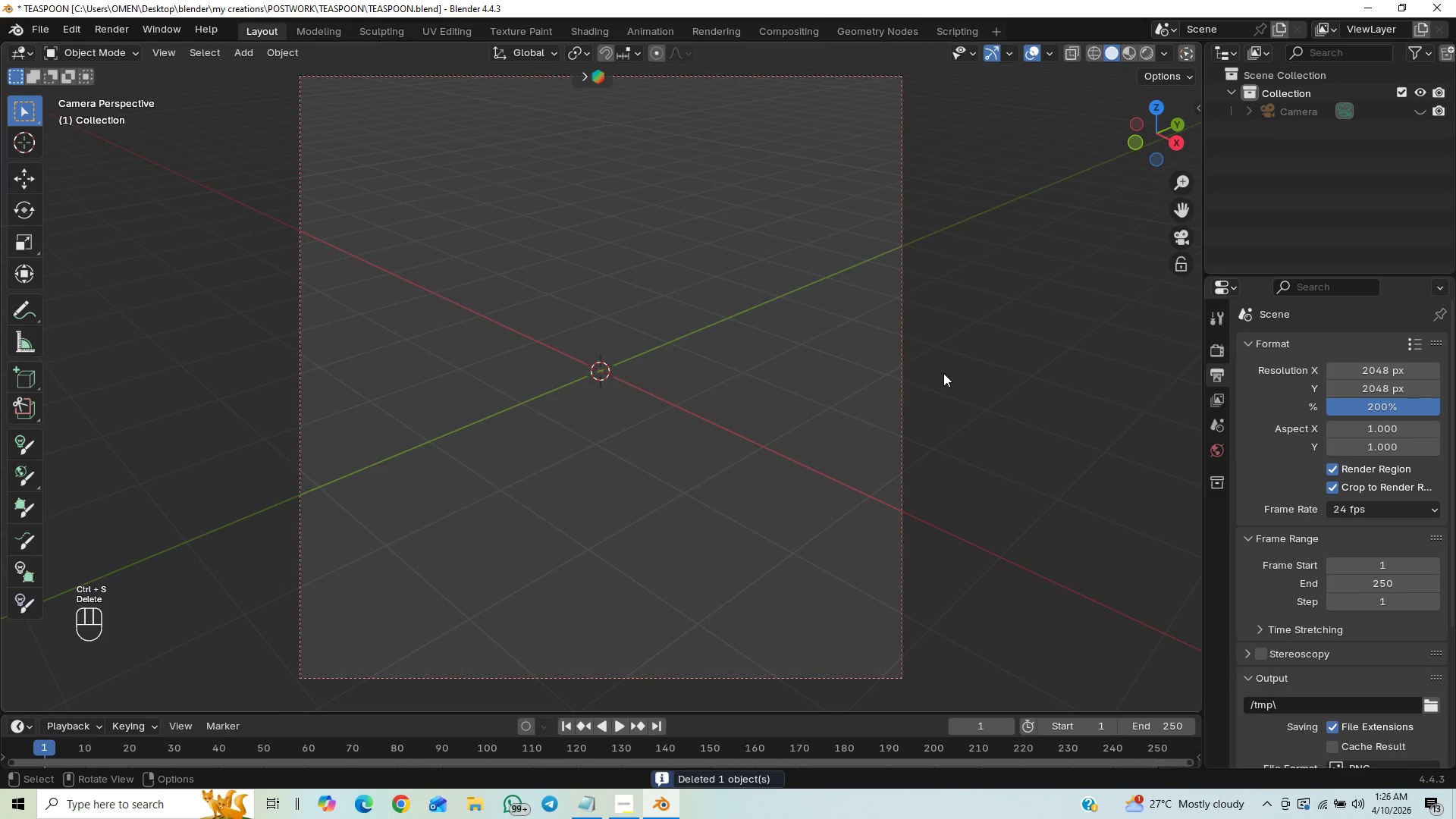 
key(Home)
 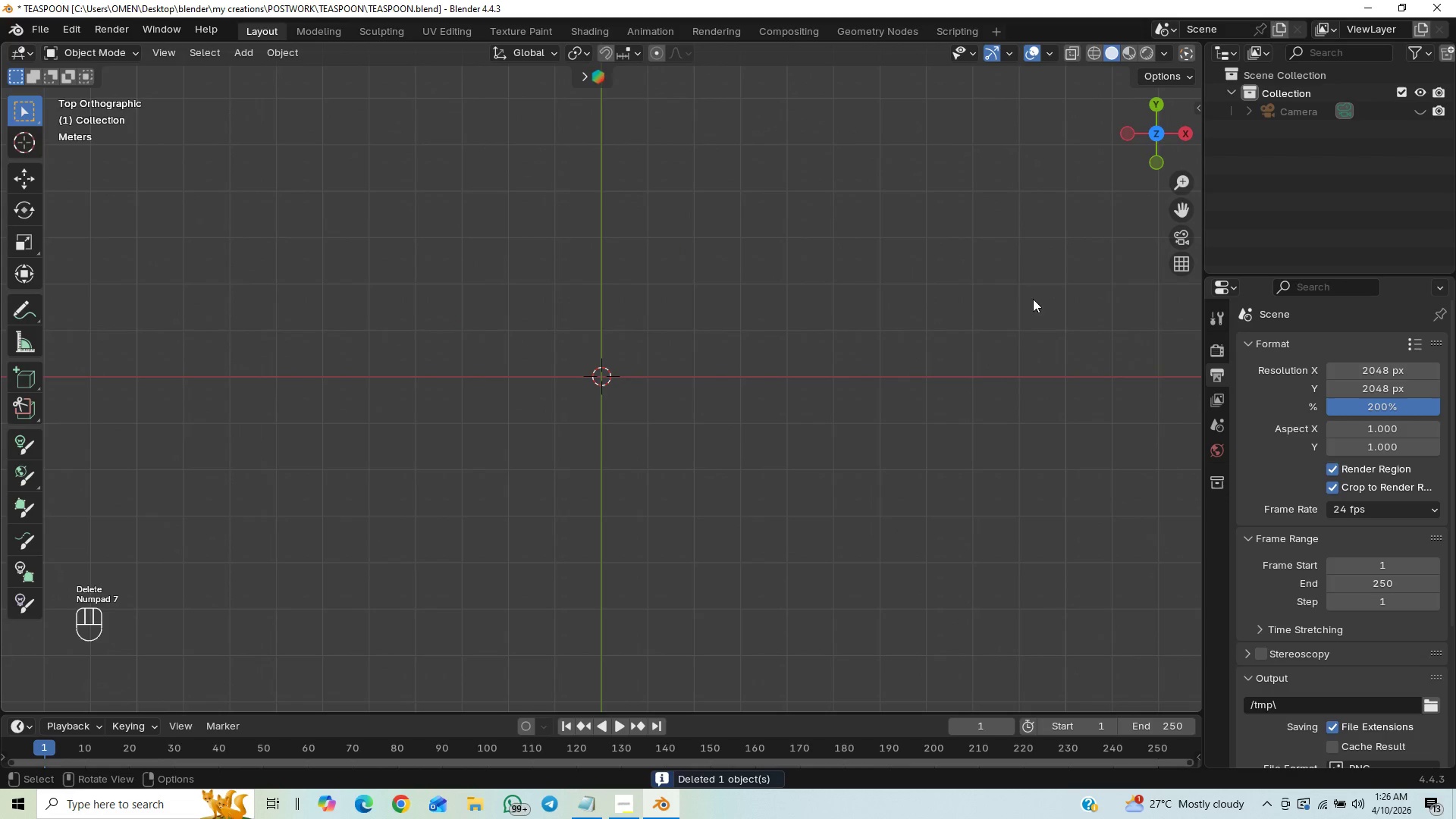 
key(Control+S)
 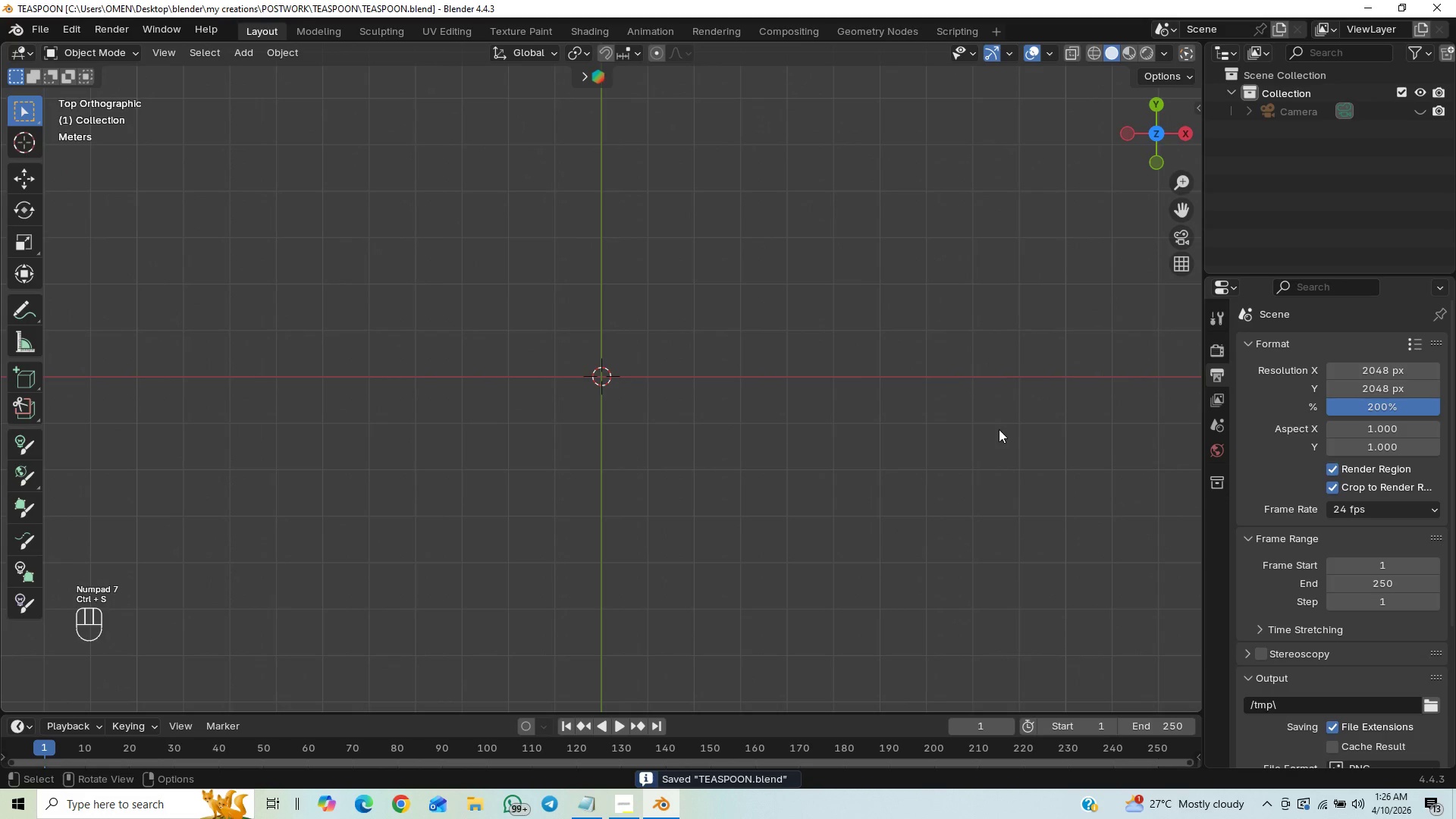 
key(Shift+A)
 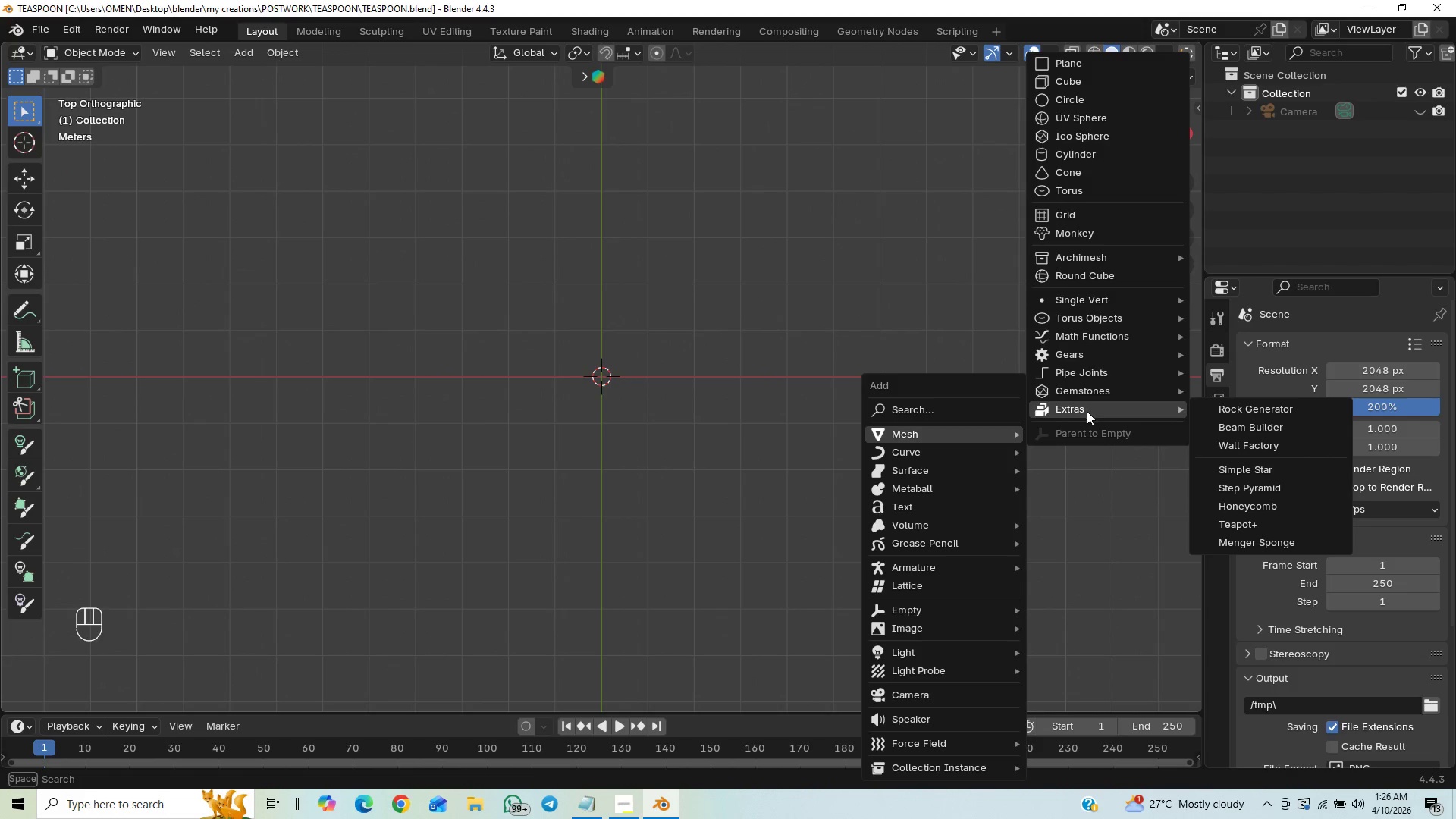 
wait(9.29)
 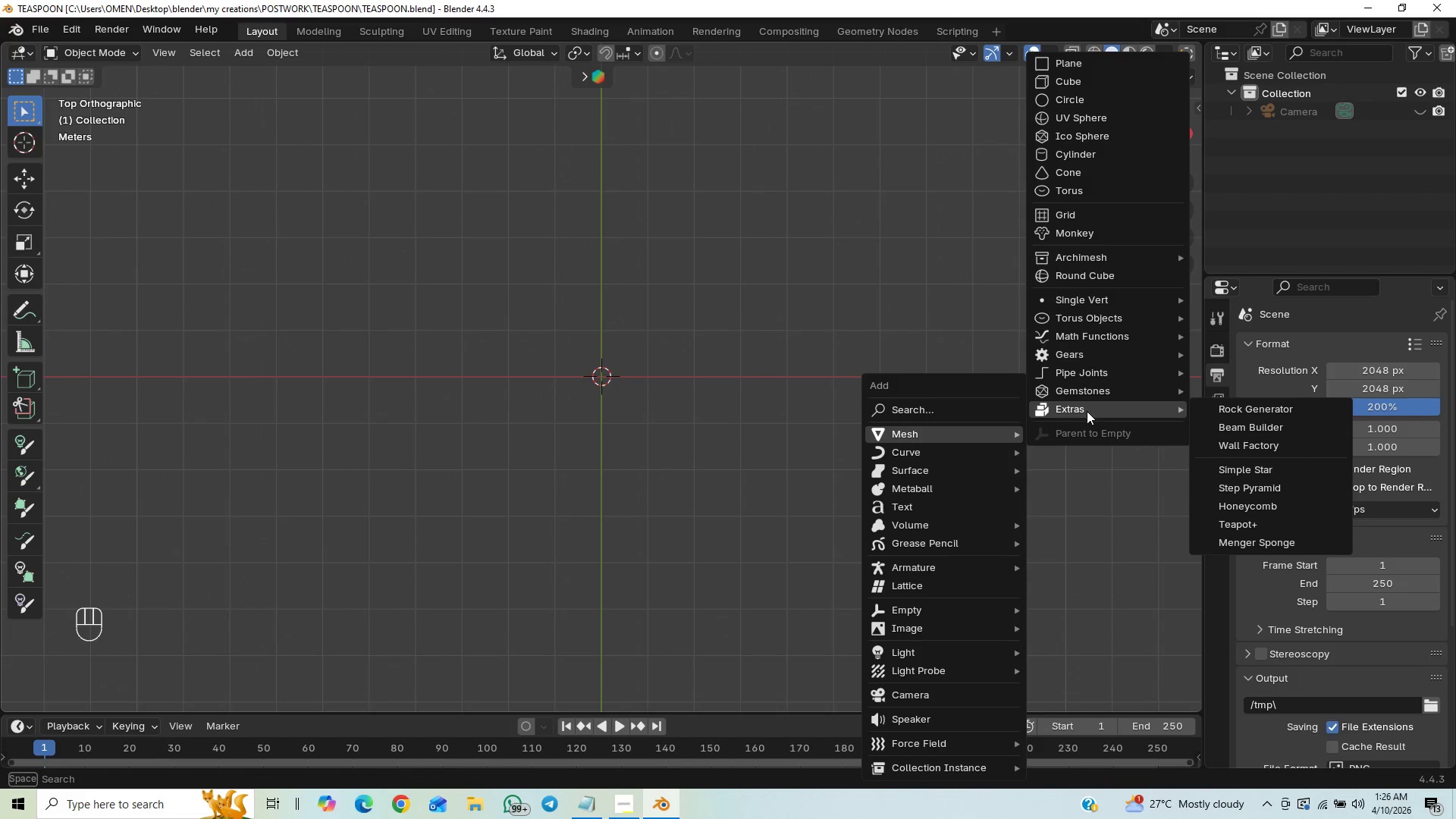 
mouse_move([1093, 334])
 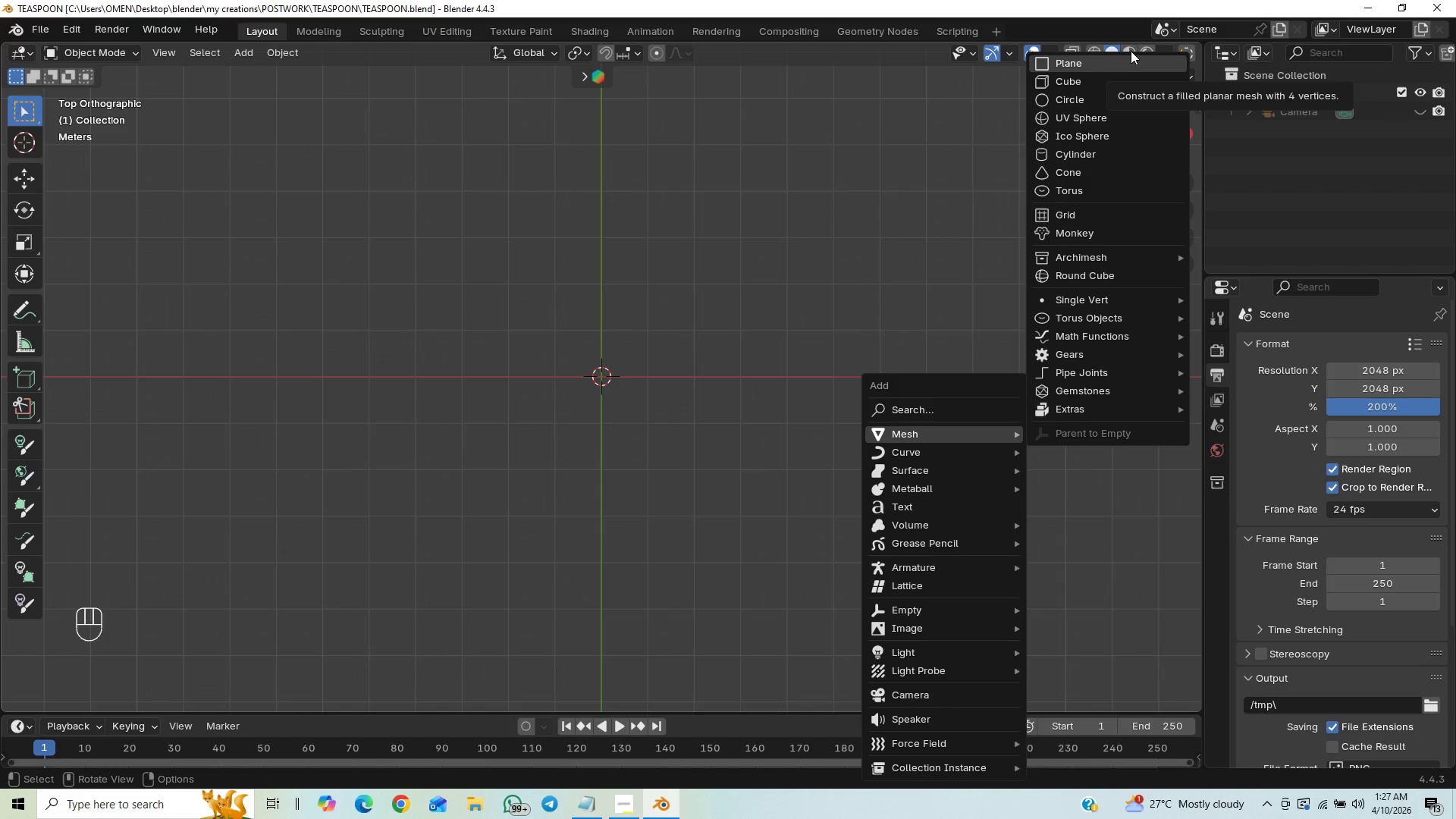 
wait(11.48)
 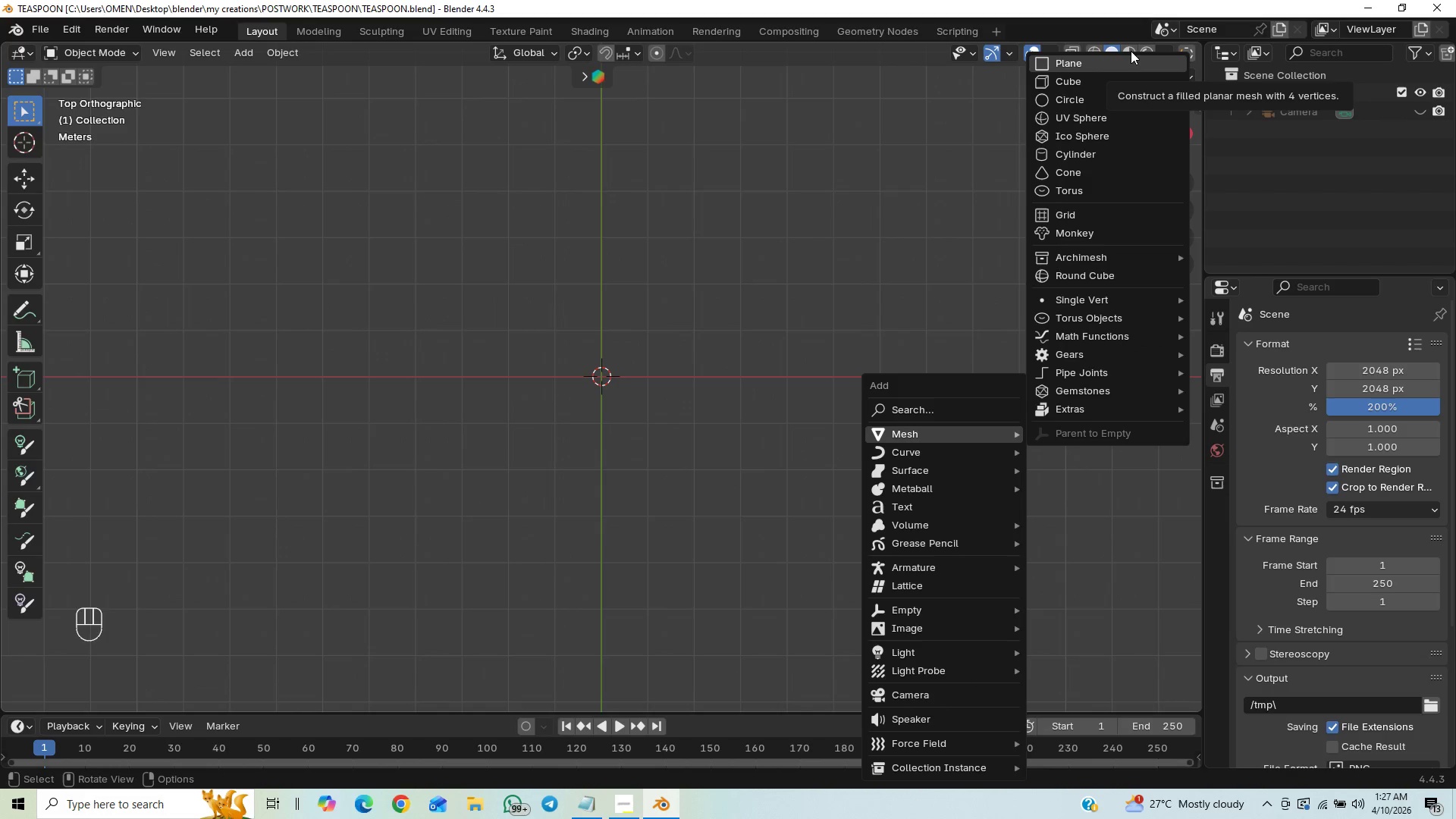 
left_click([1124, 61])
 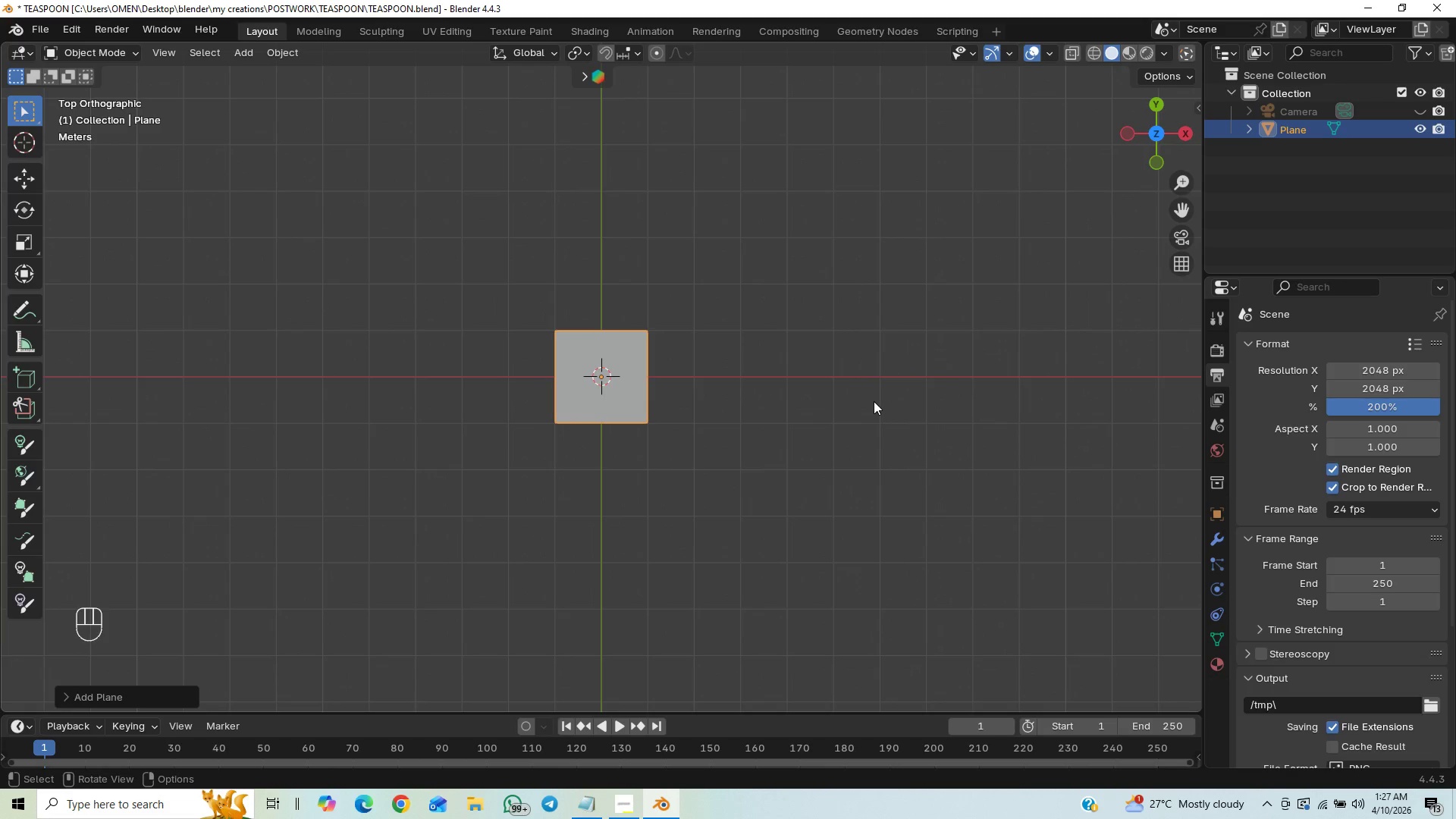 
wait(6.45)
 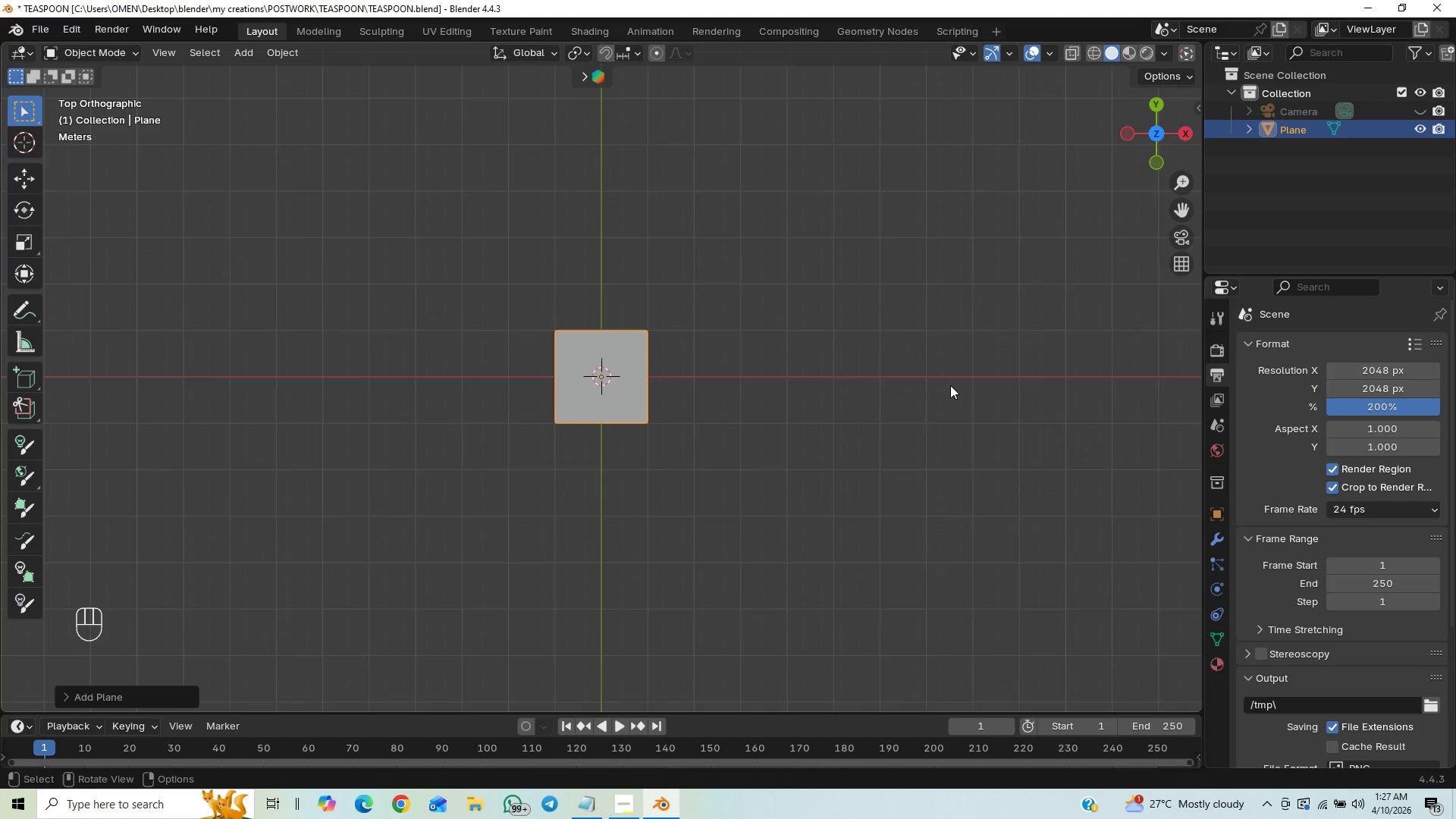 
scroll: coordinate [691, 482], scroll_direction: up, amount: 12.0
 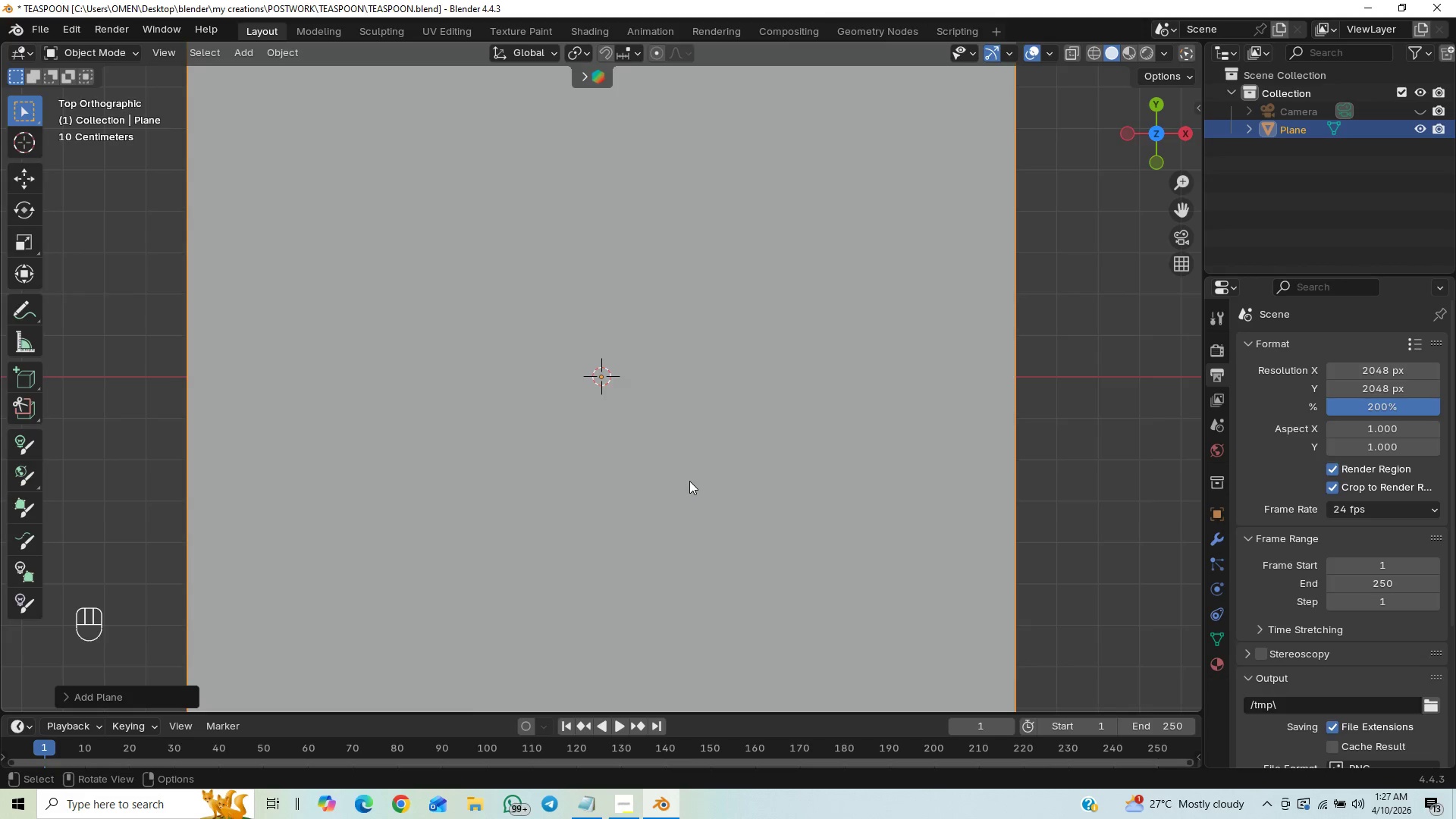 
scroll: coordinate [689, 481], scroll_direction: down, amount: 3.0
 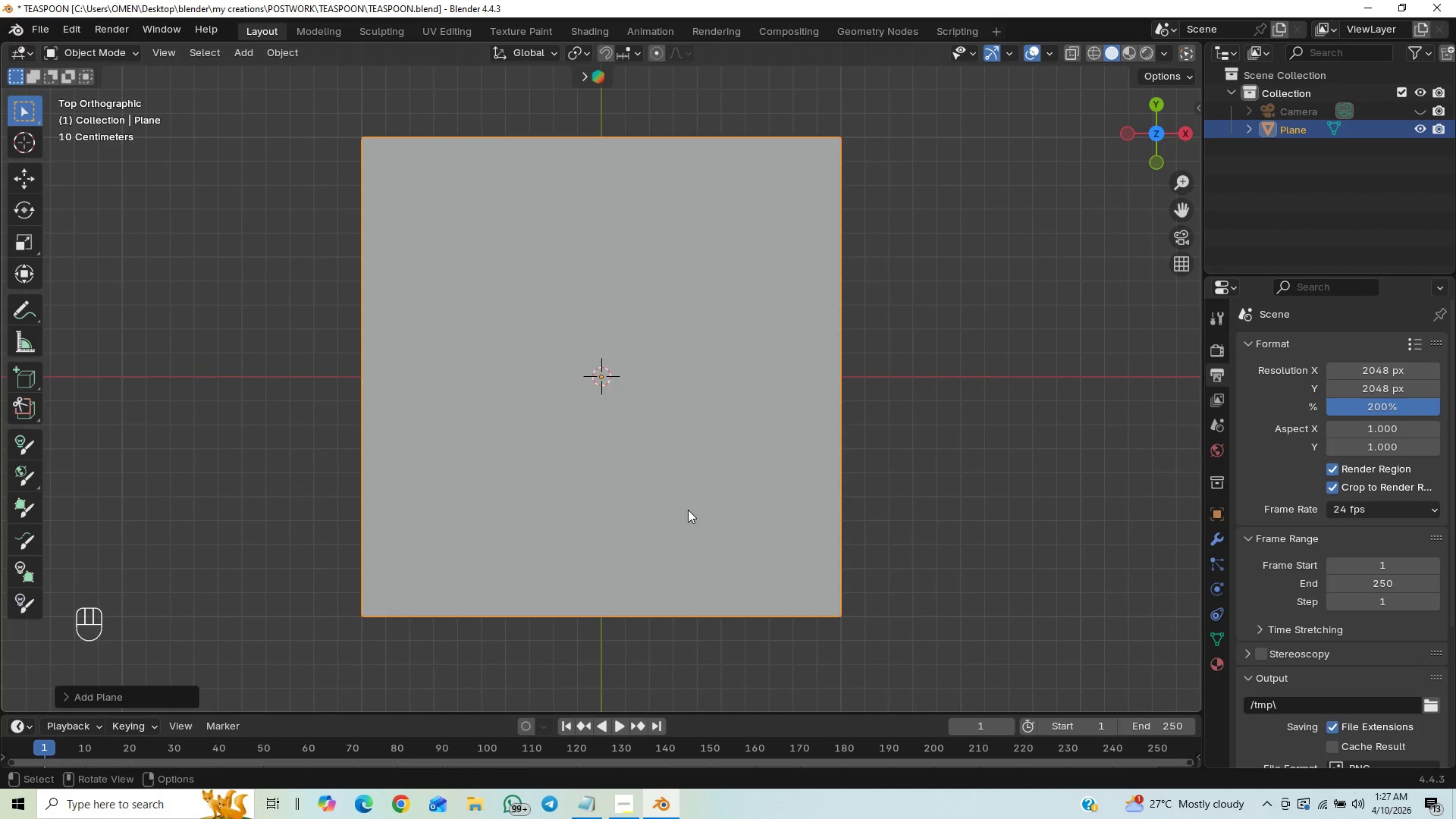 
key(Tab)
 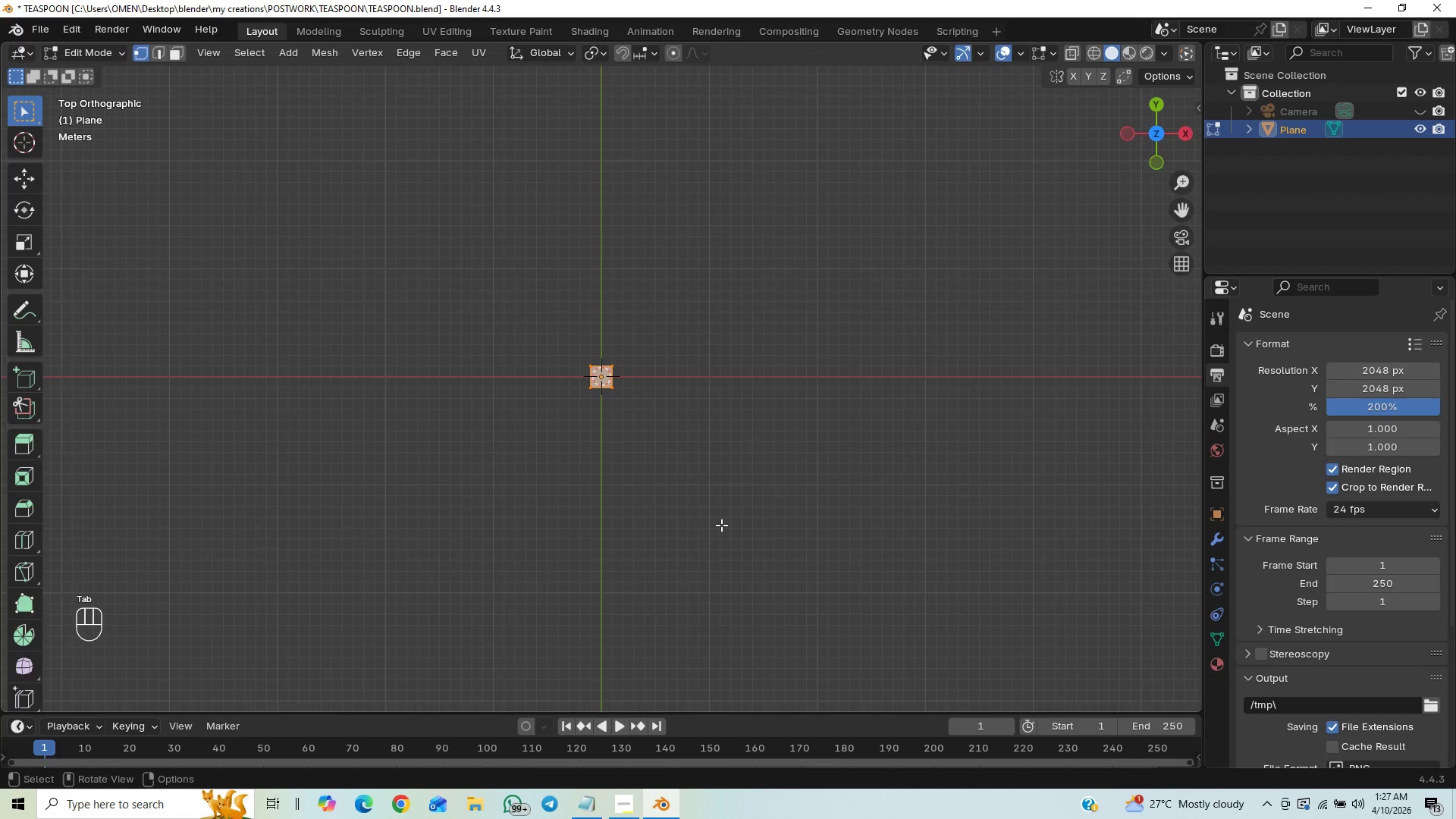 
scroll: coordinate [714, 530], scroll_direction: down, amount: 17.0
 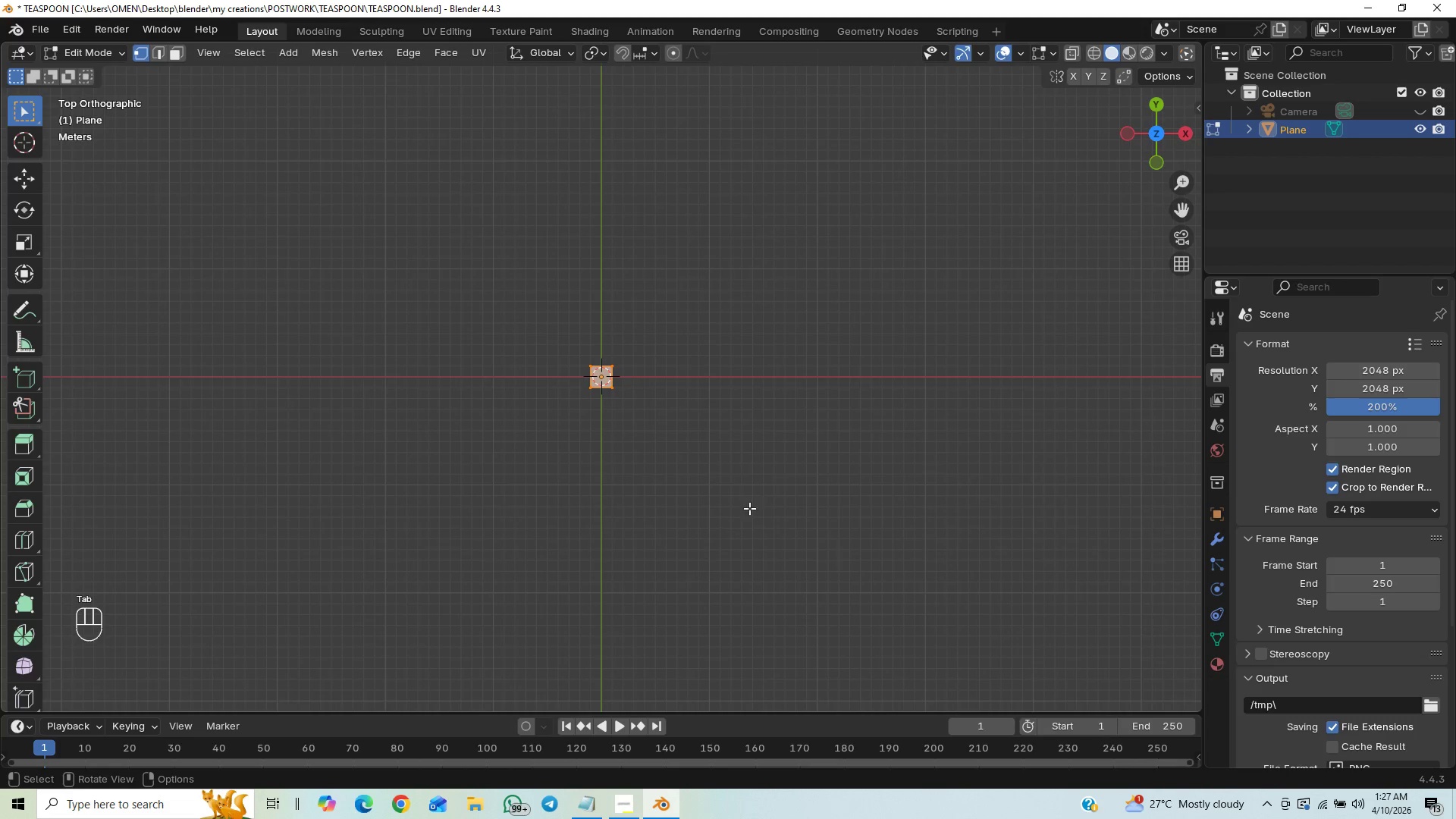 
scroll: coordinate [764, 482], scroll_direction: up, amount: 18.0
 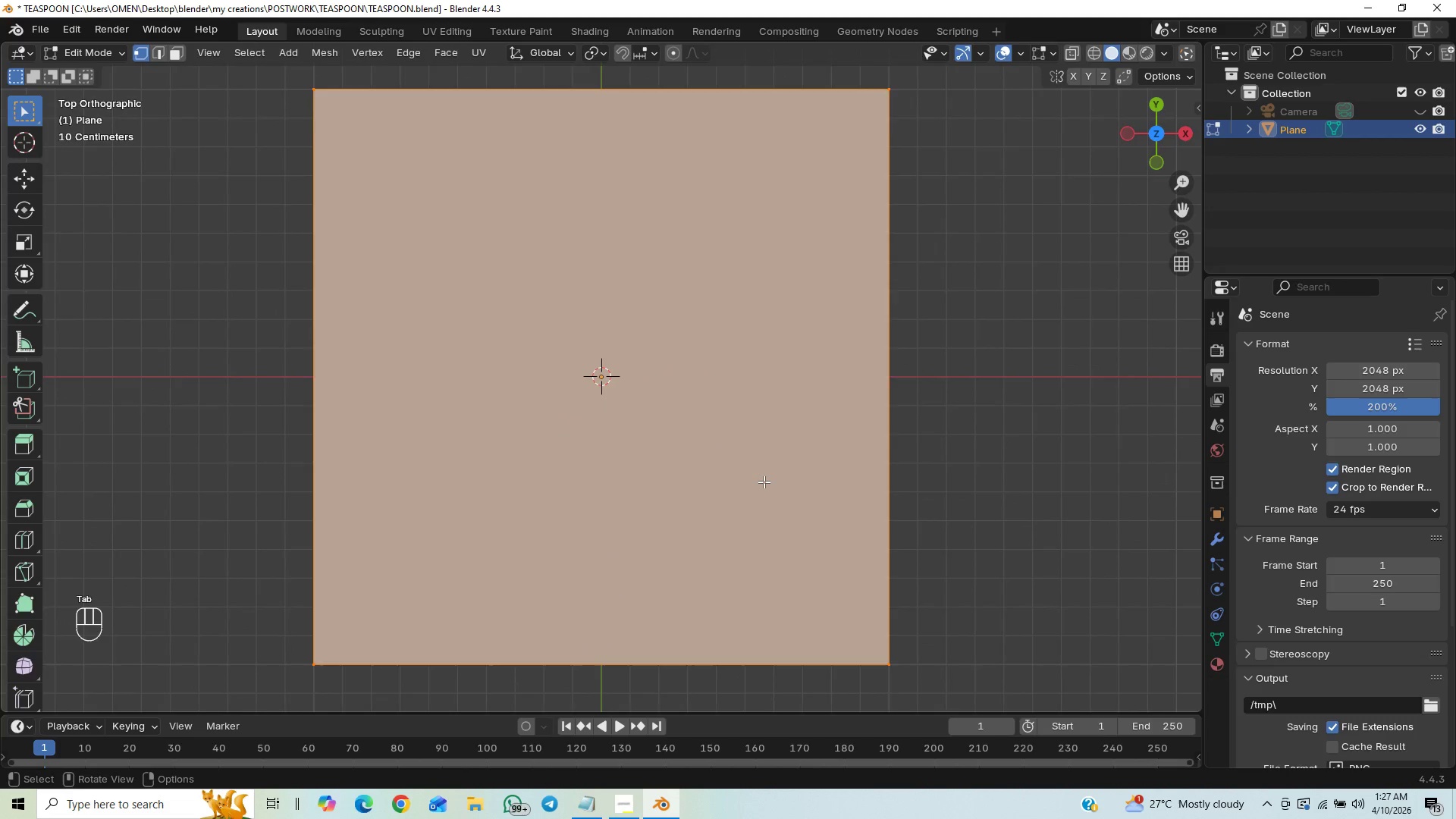 
scroll: coordinate [753, 474], scroll_direction: down, amount: 4.0
 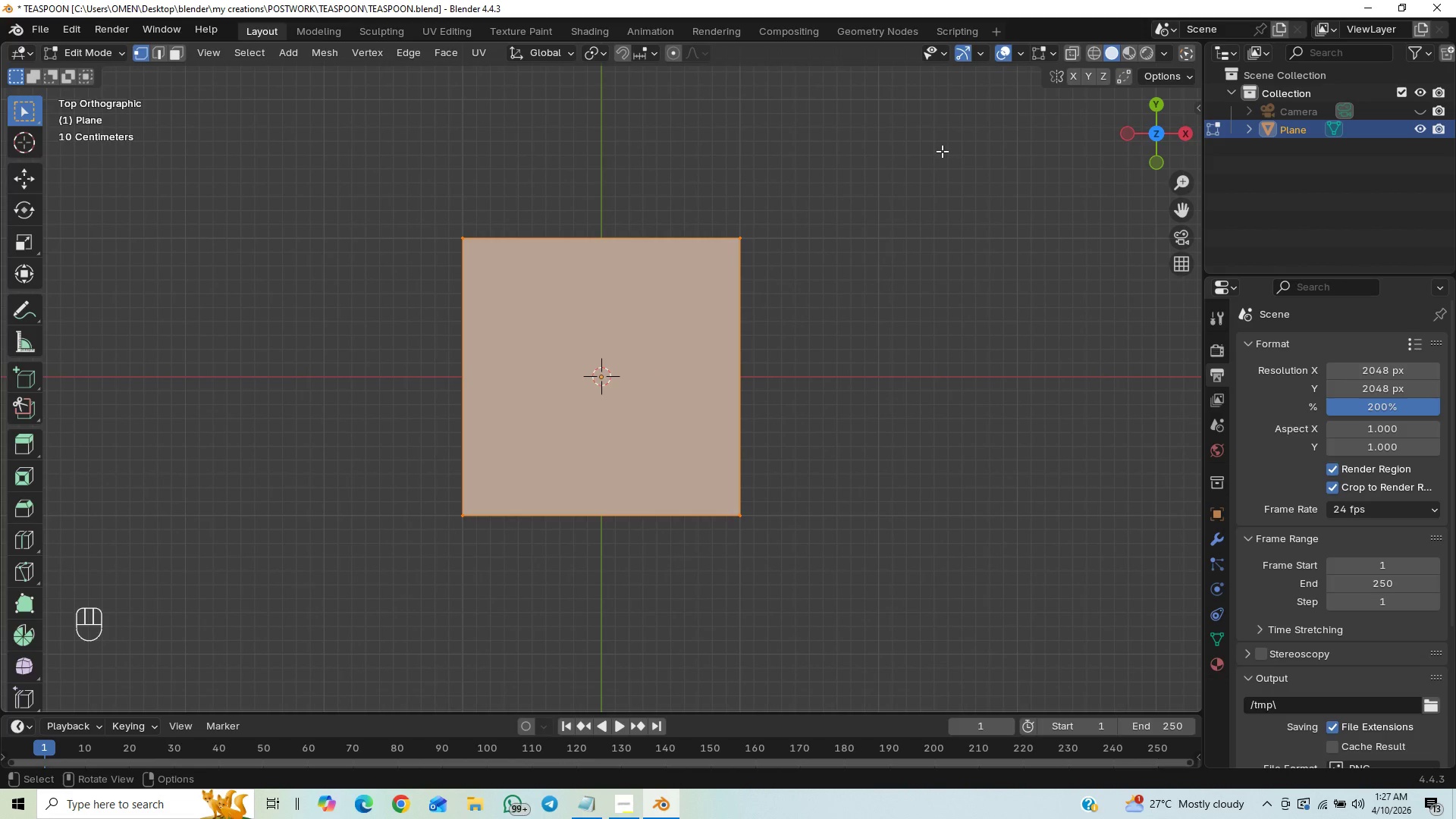 
key(2)
 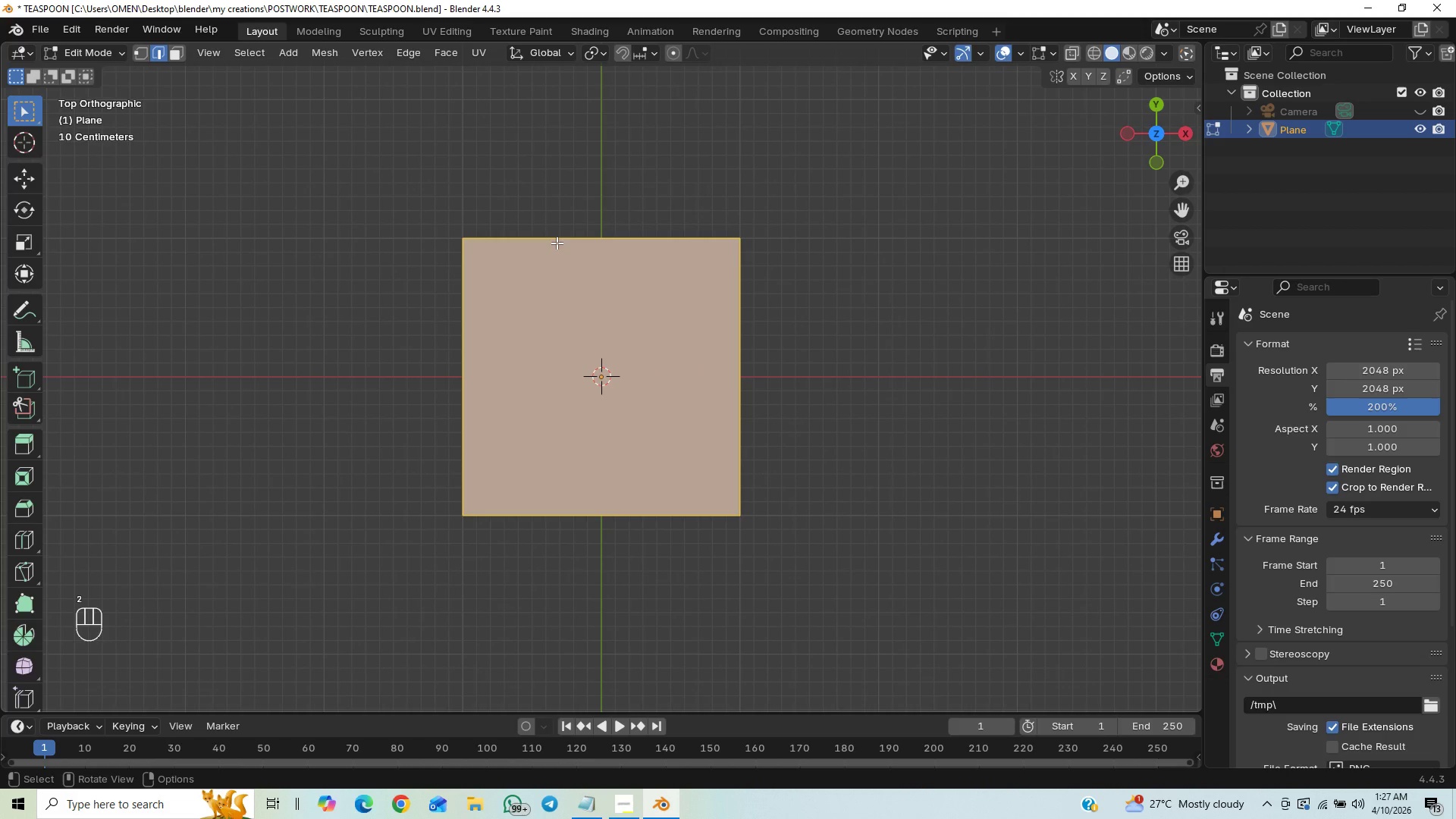 
left_click_drag(start_coordinate=[548, 222], to_coordinate=[567, 238])
 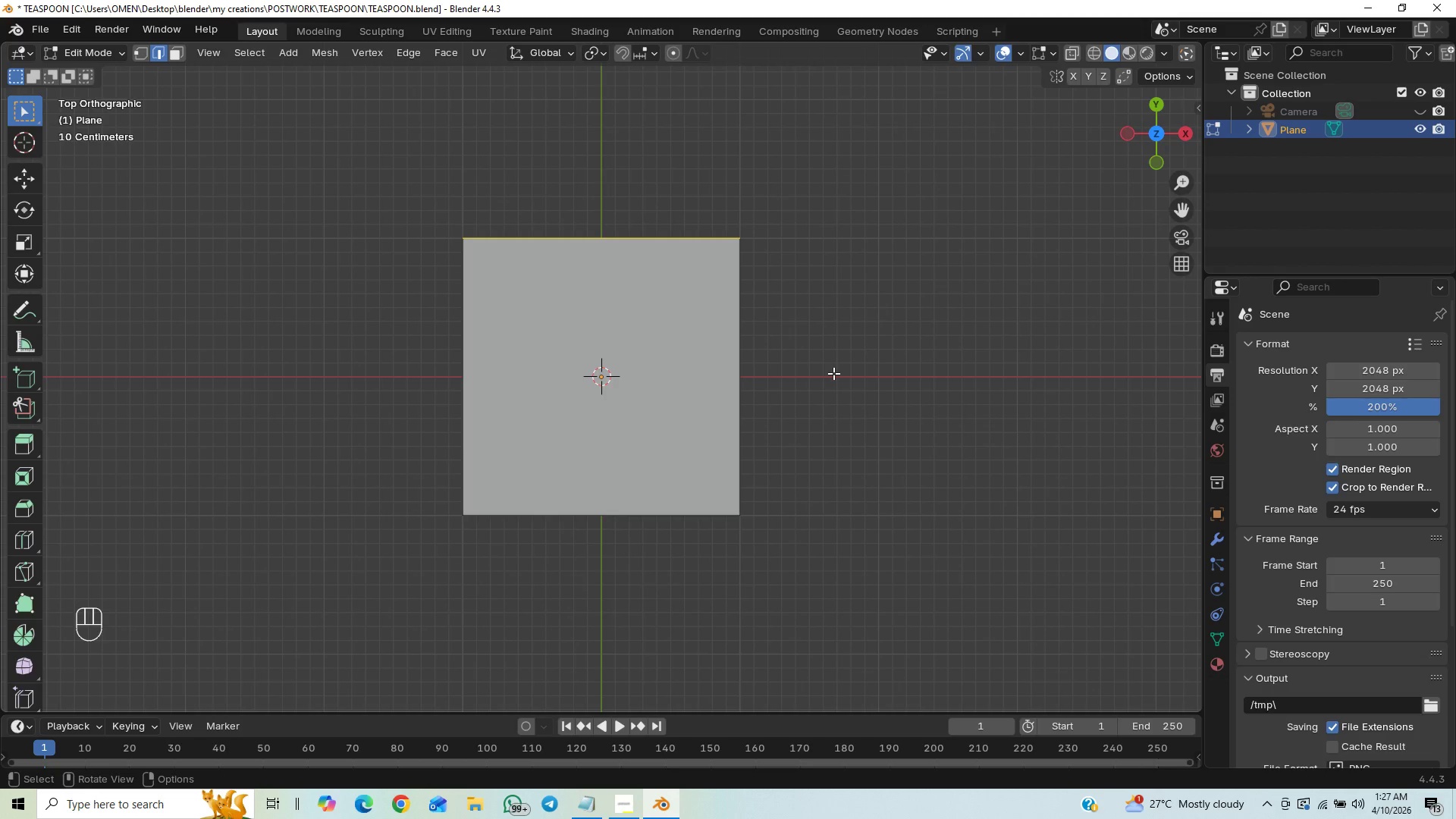 
scroll: coordinate [843, 379], scroll_direction: down, amount: 4.0
 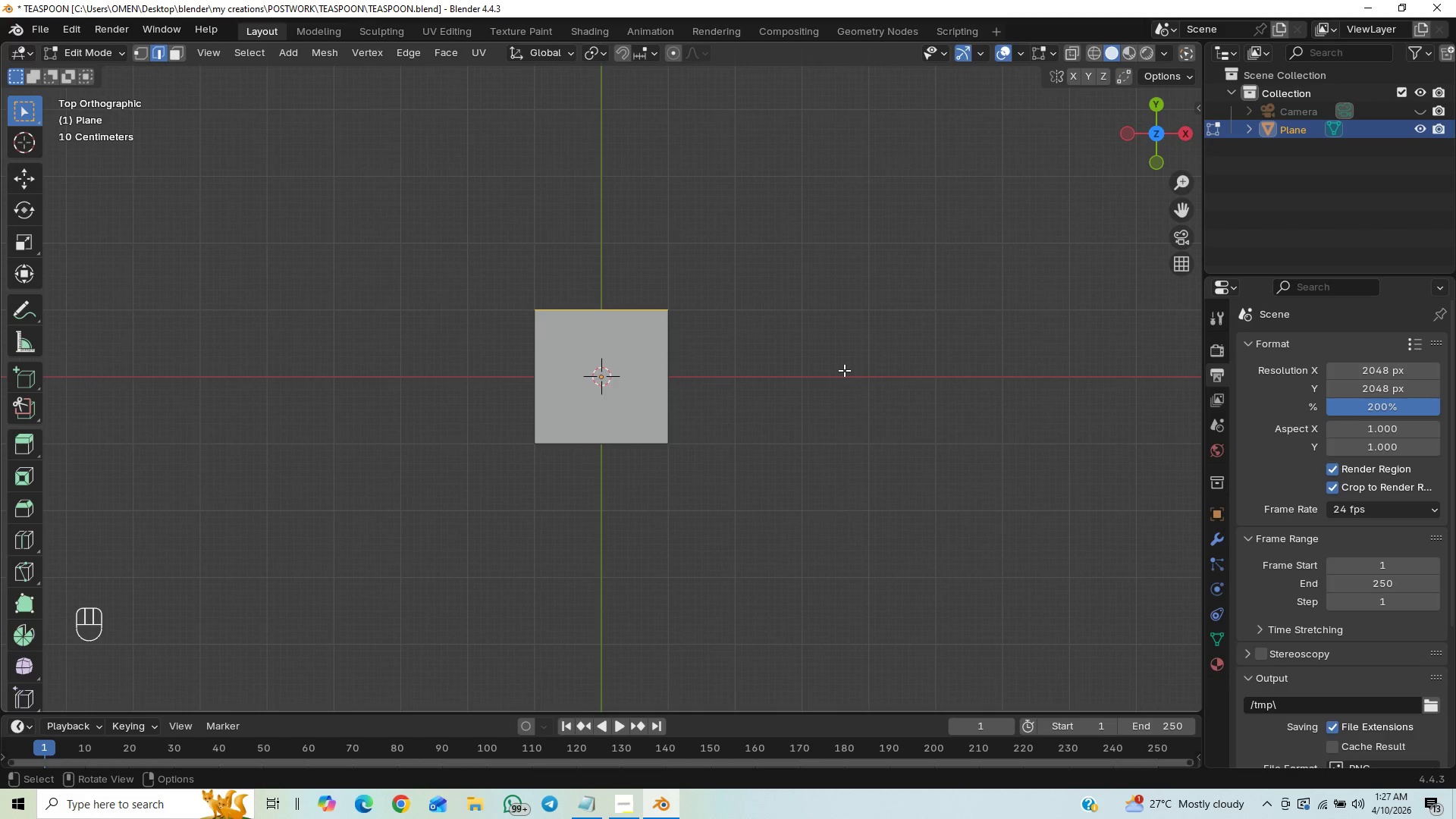 
key(A)
 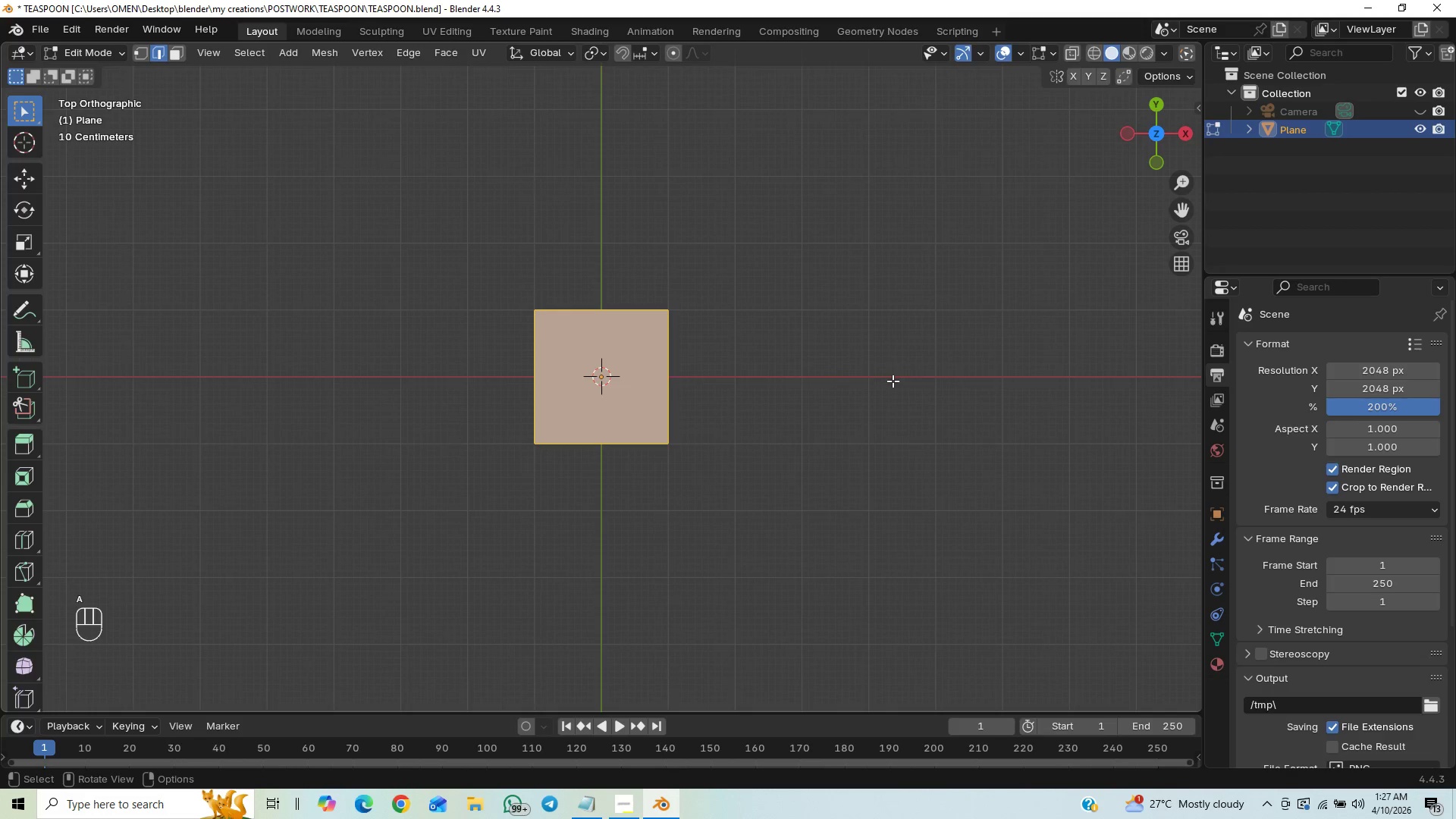 
key(S)
 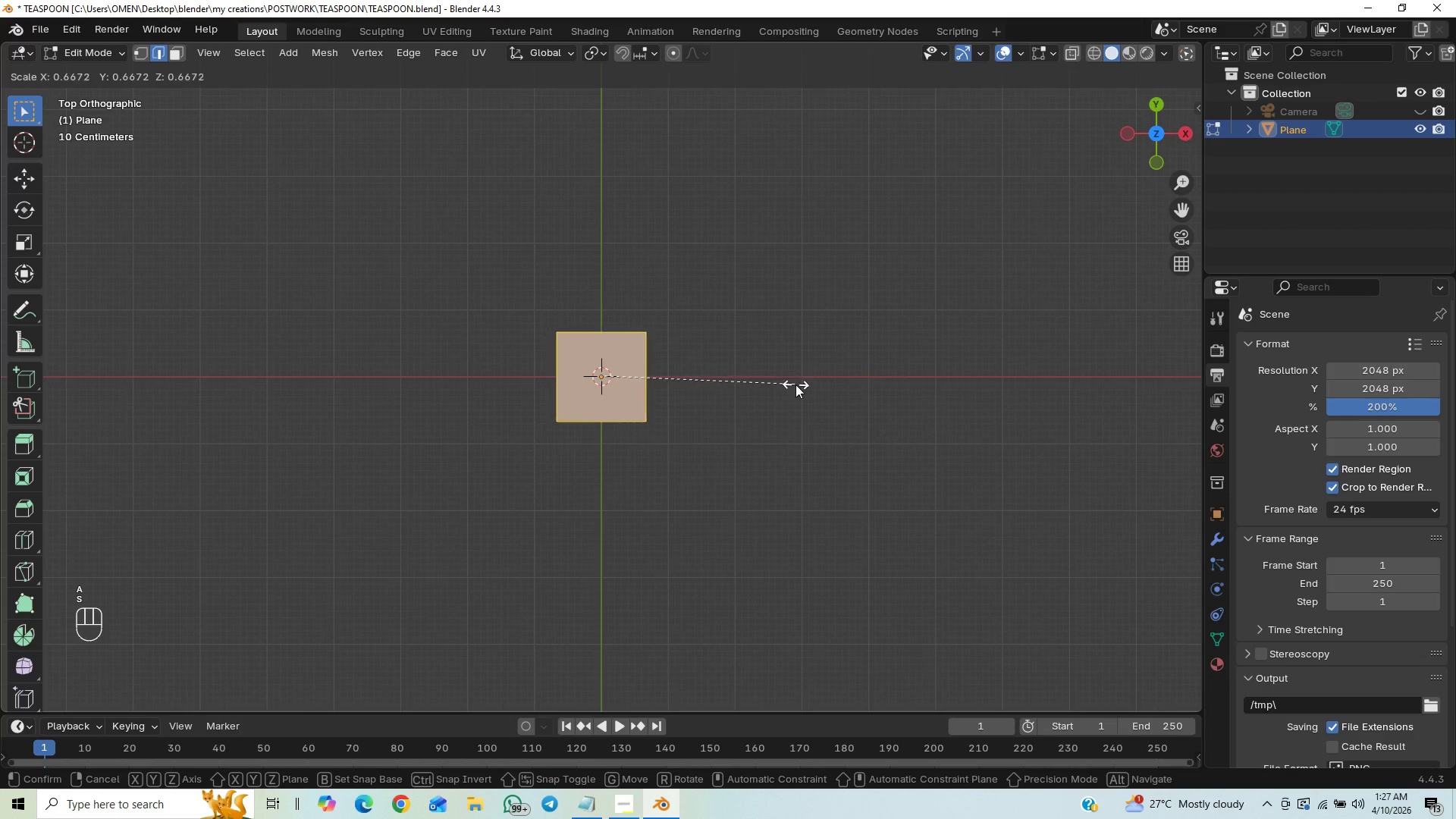 
left_click([795, 384])
 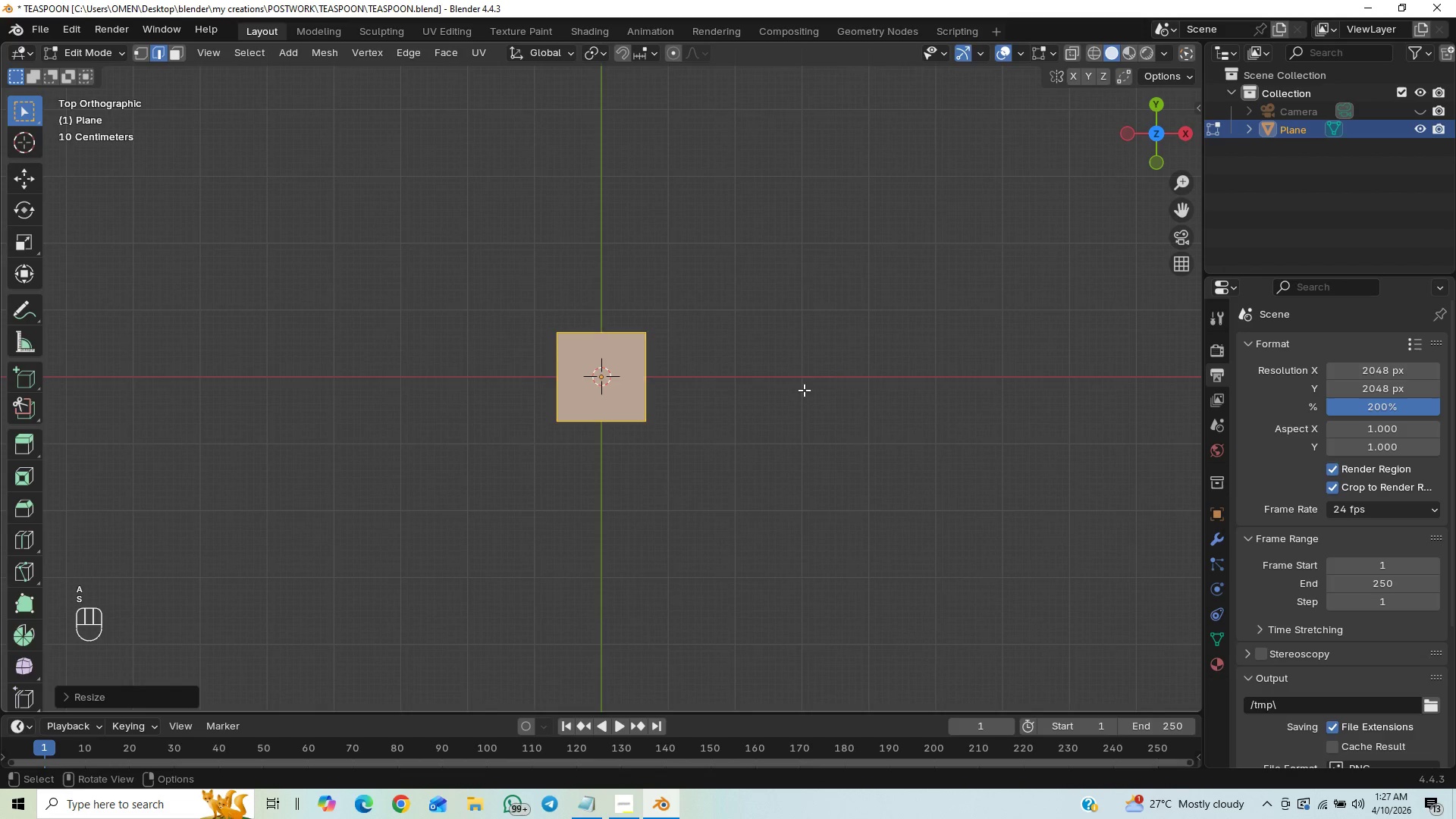 
scroll: coordinate [805, 395], scroll_direction: up, amount: 3.0
 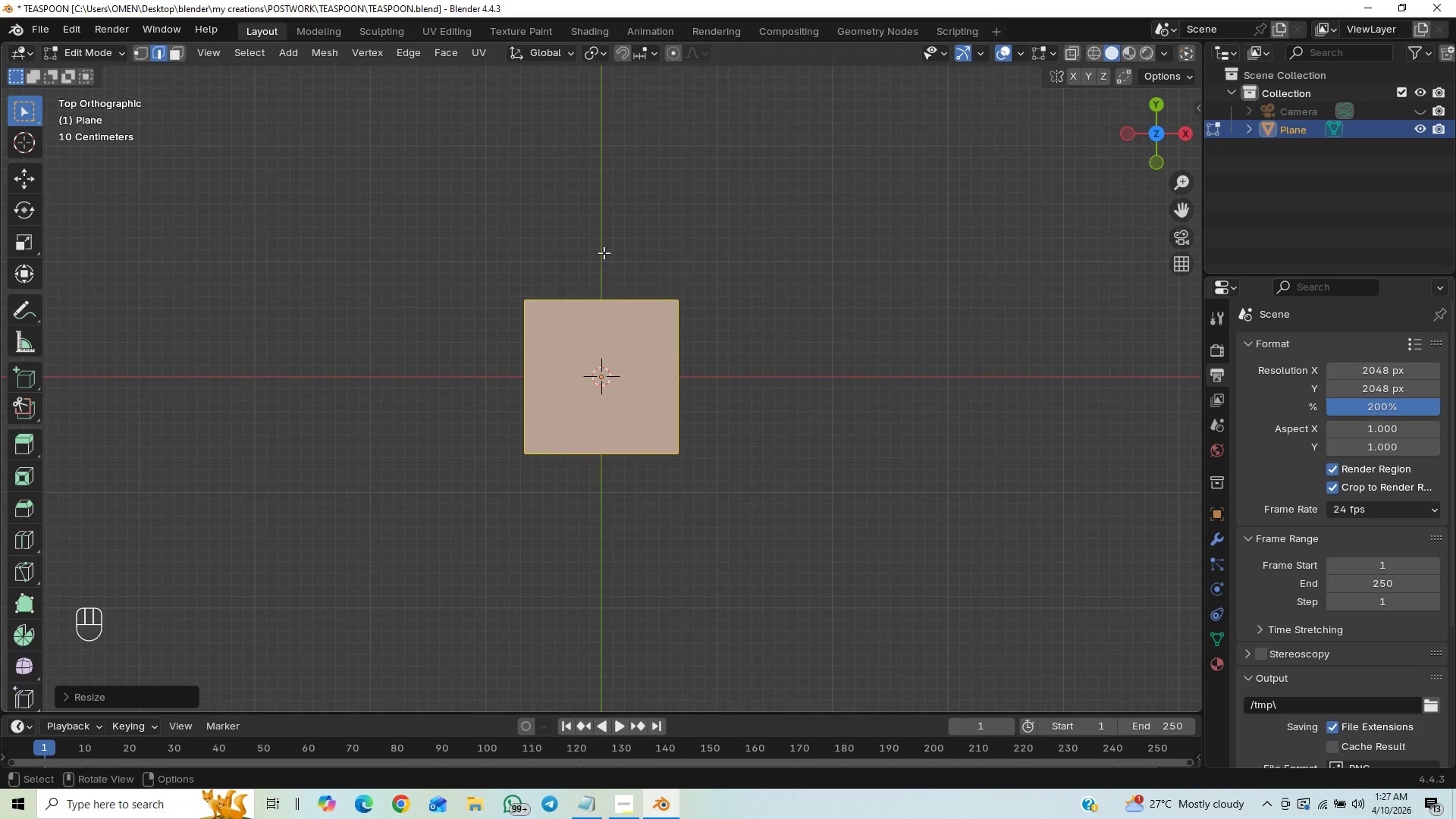 
left_click_drag(start_coordinate=[602, 242], to_coordinate=[587, 324])
 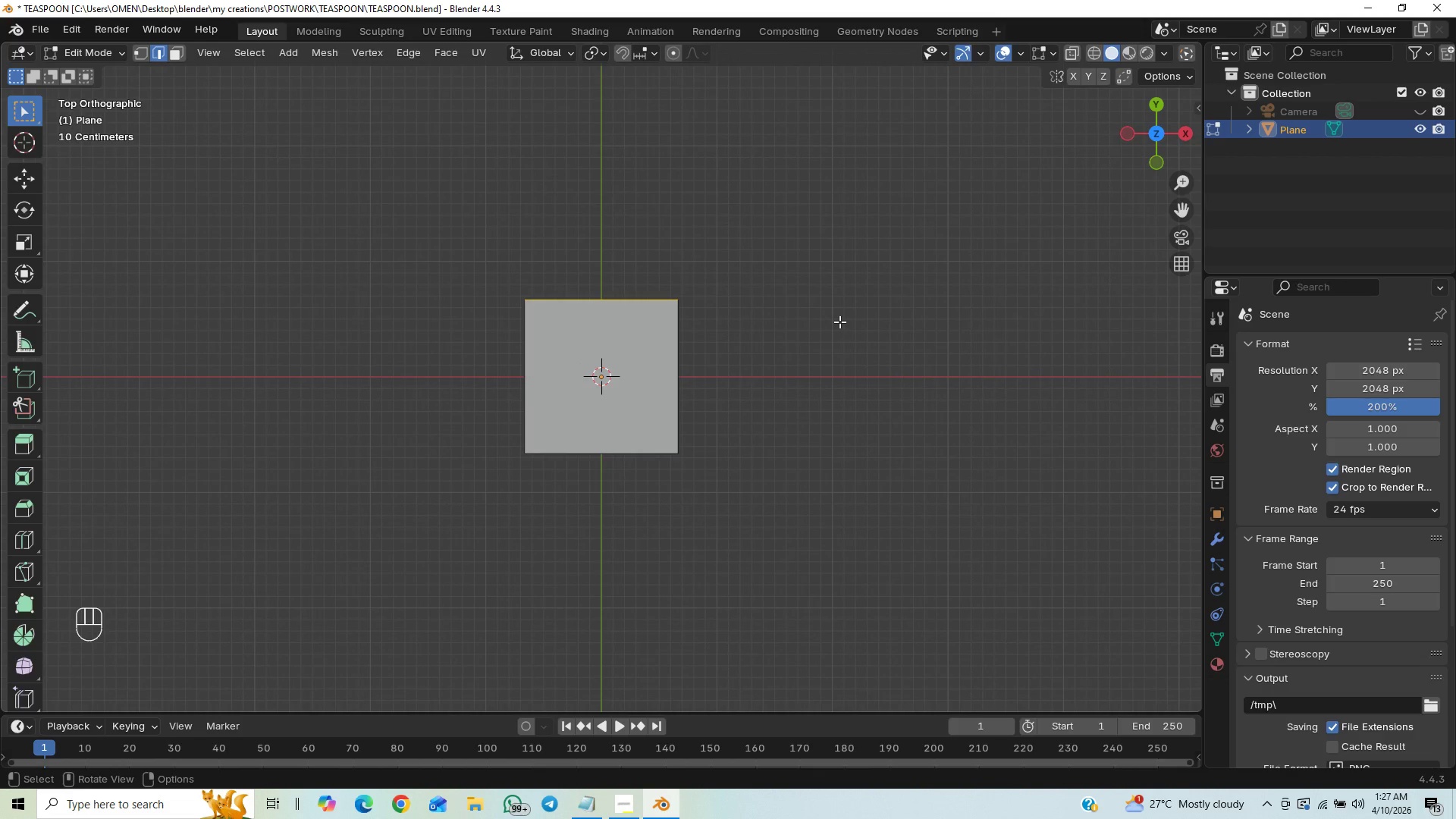 
type(EY)
 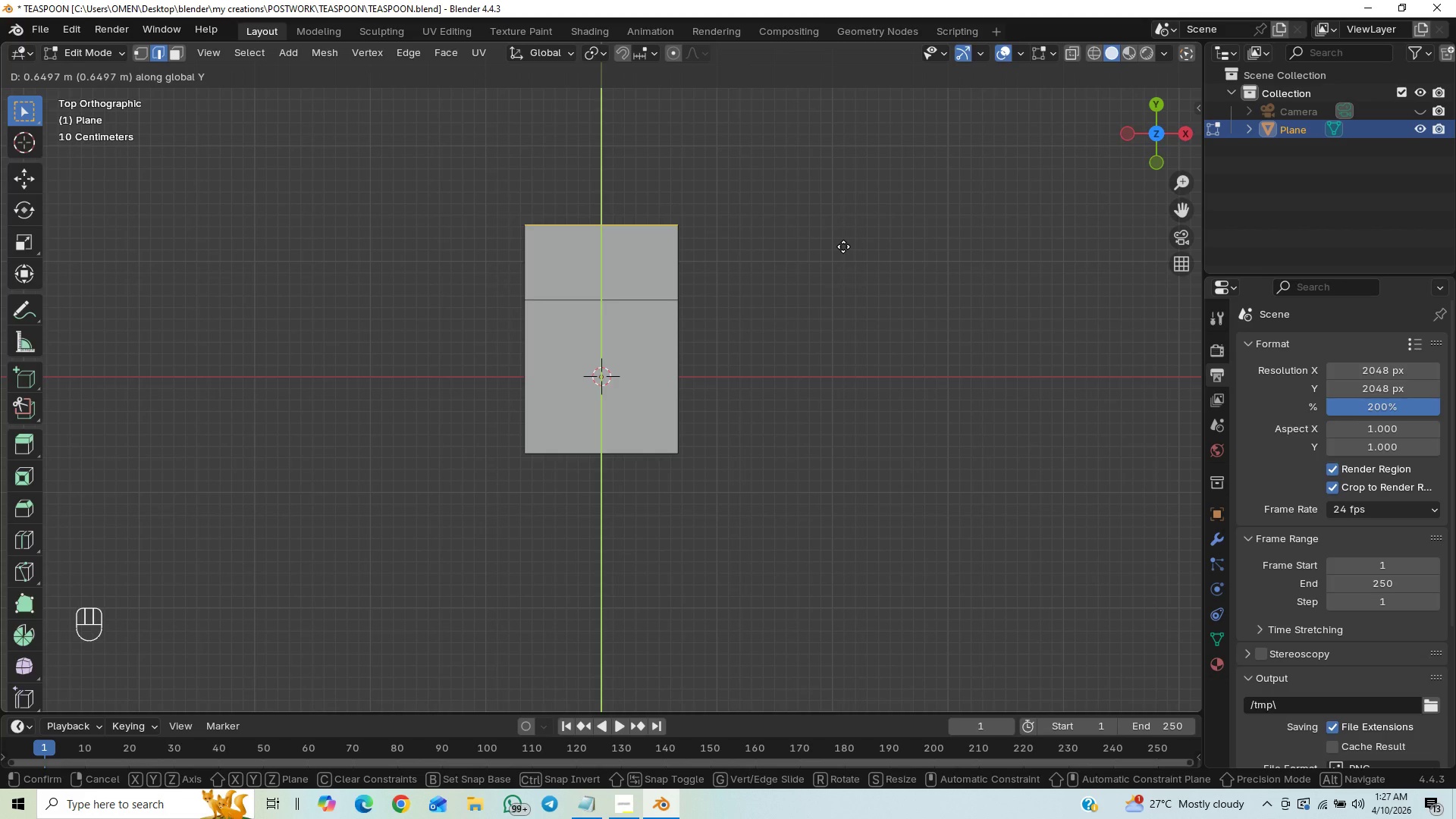 
left_click([843, 246])
 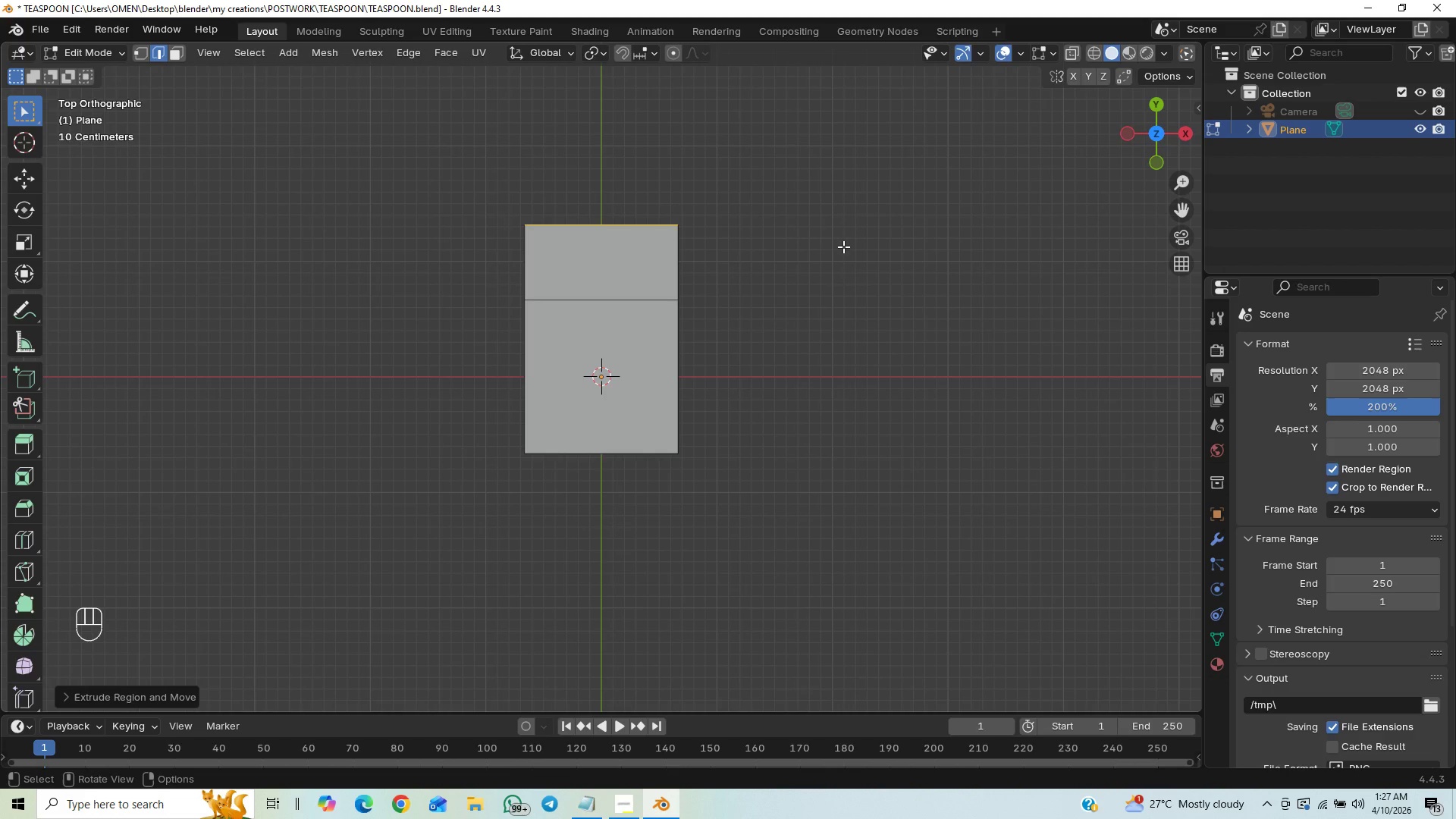 
key(S)
 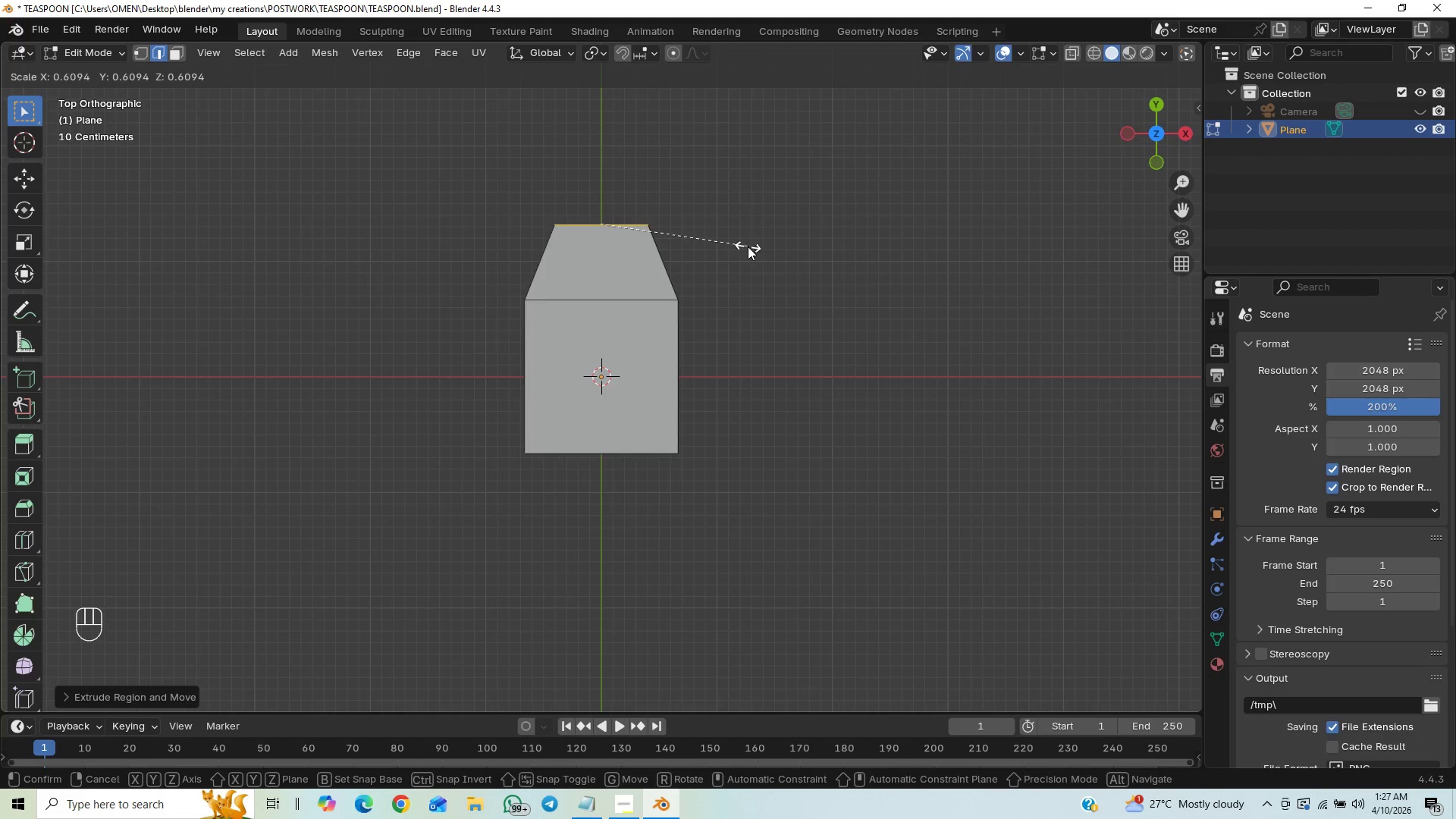 
left_click([736, 253])
 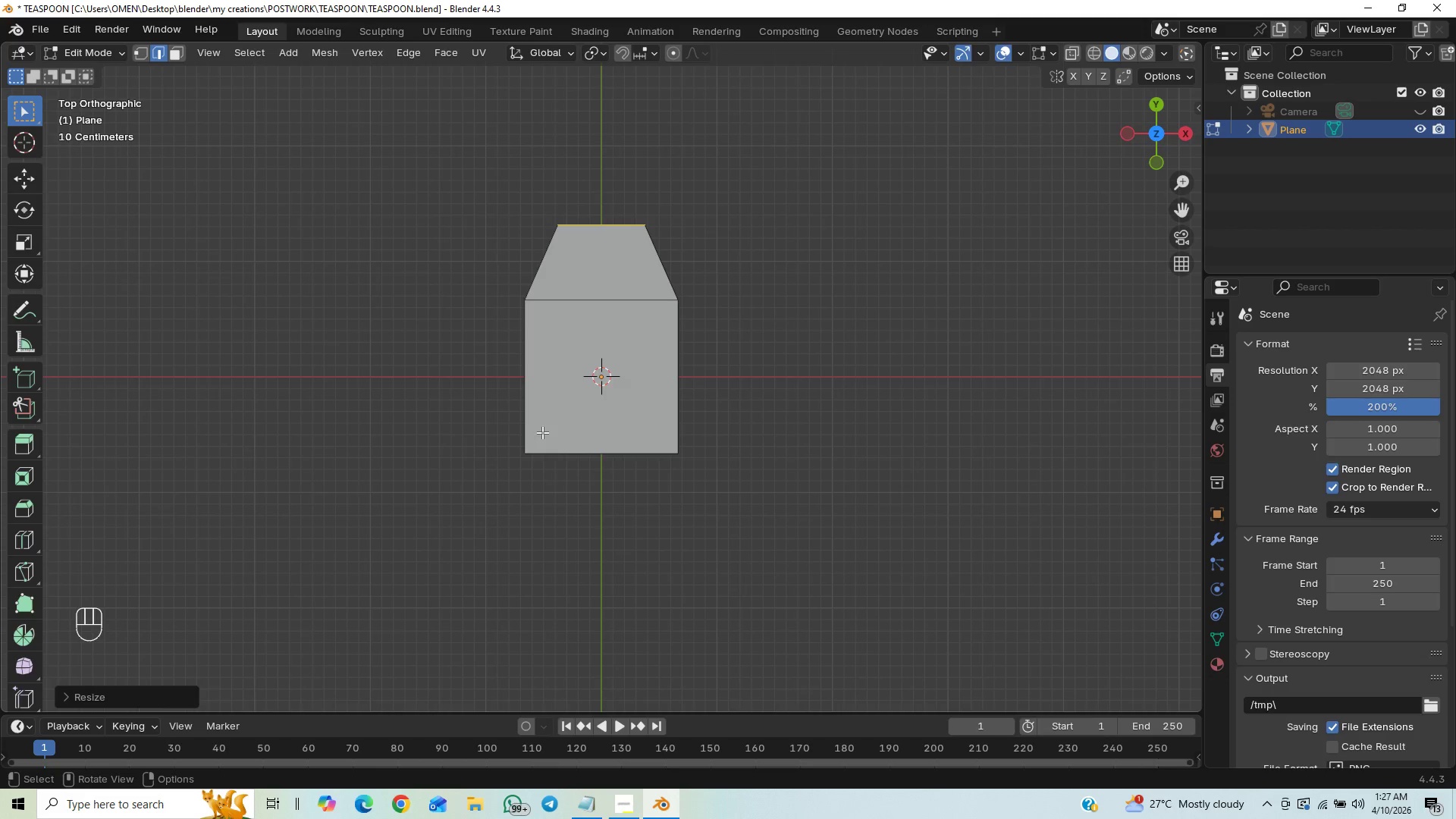 
left_click_drag(start_coordinate=[588, 434], to_coordinate=[618, 482])
 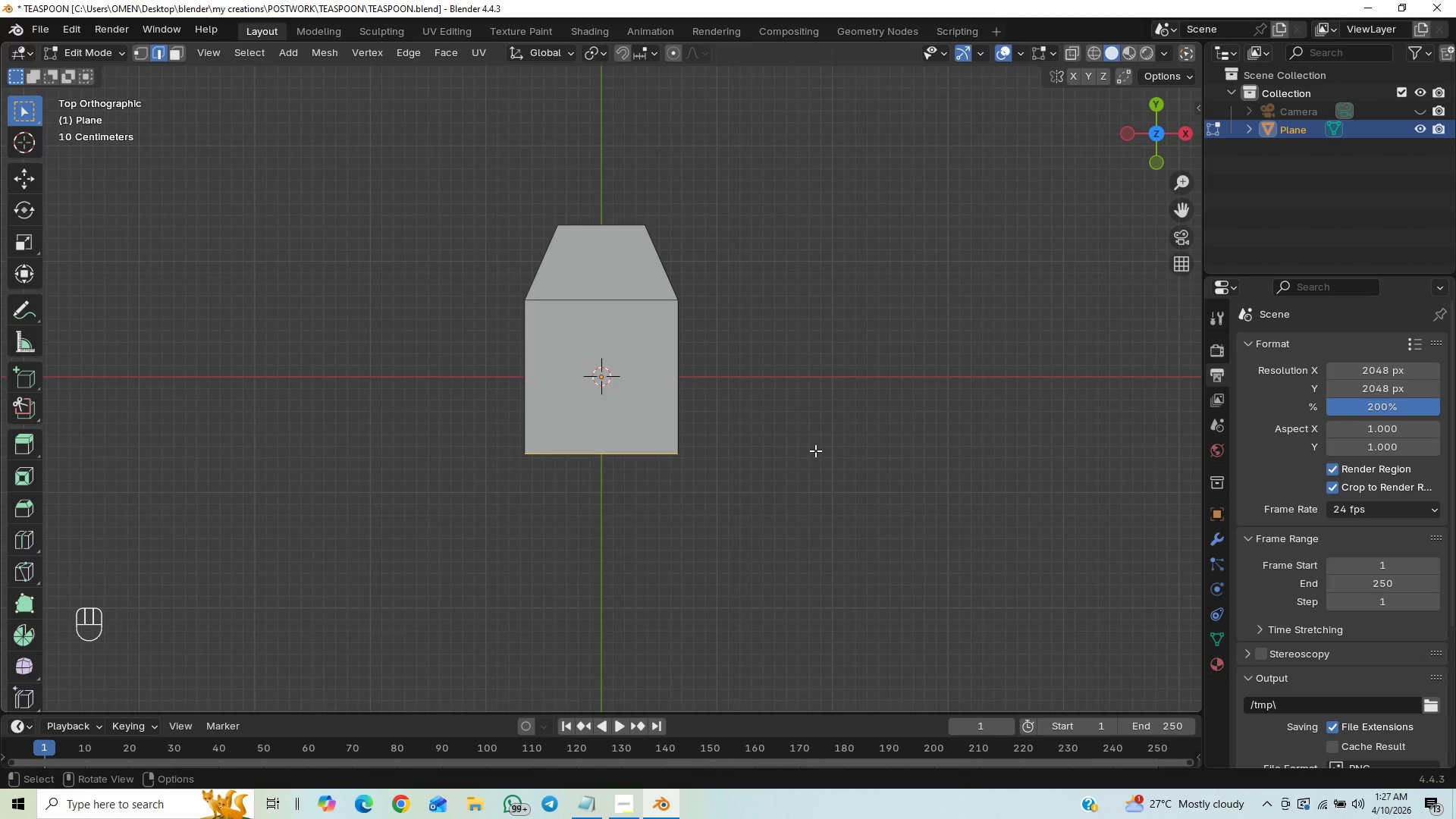 
type(GZ)
 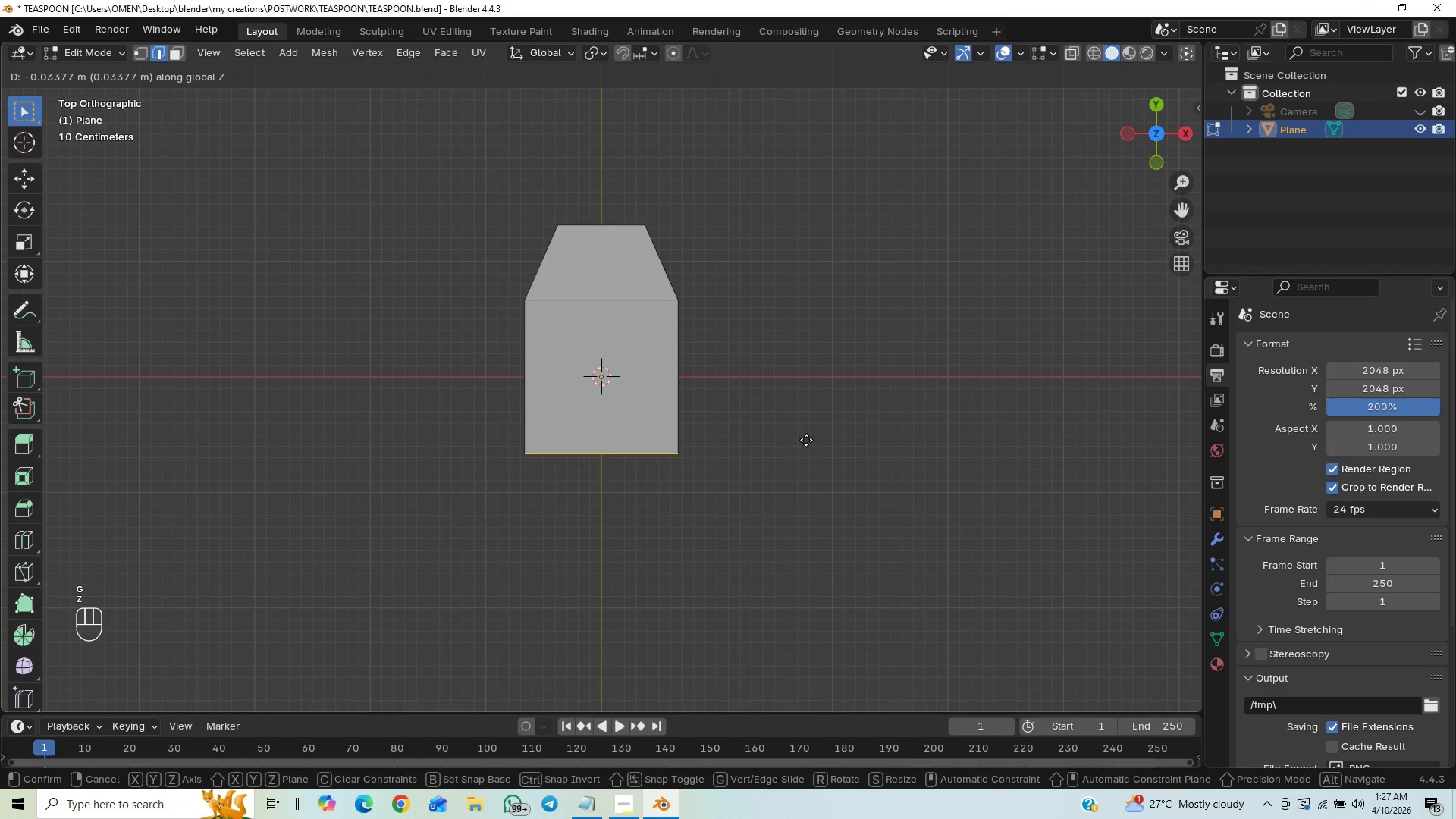 
key(Y)
 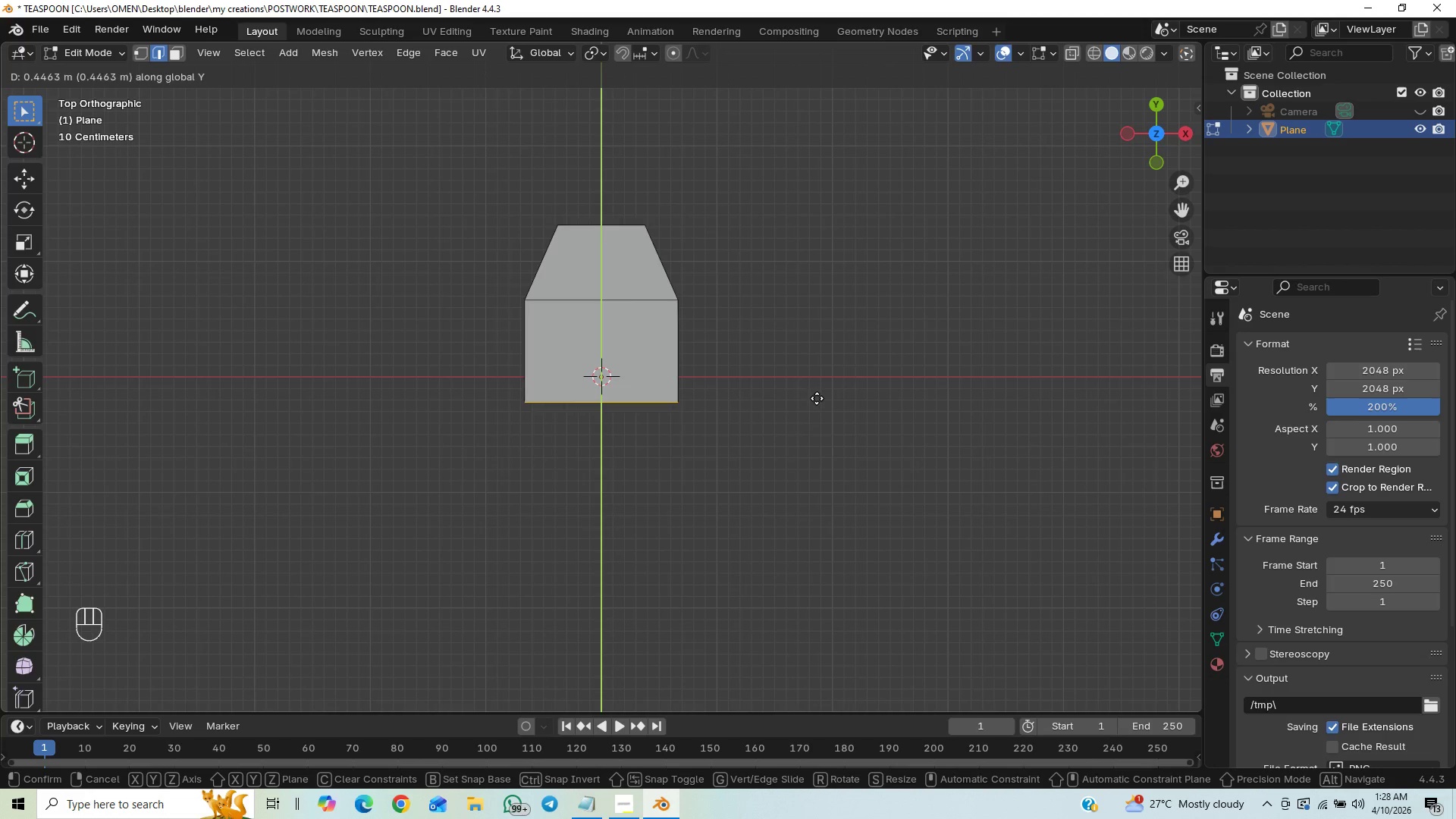 
wait(5.47)
 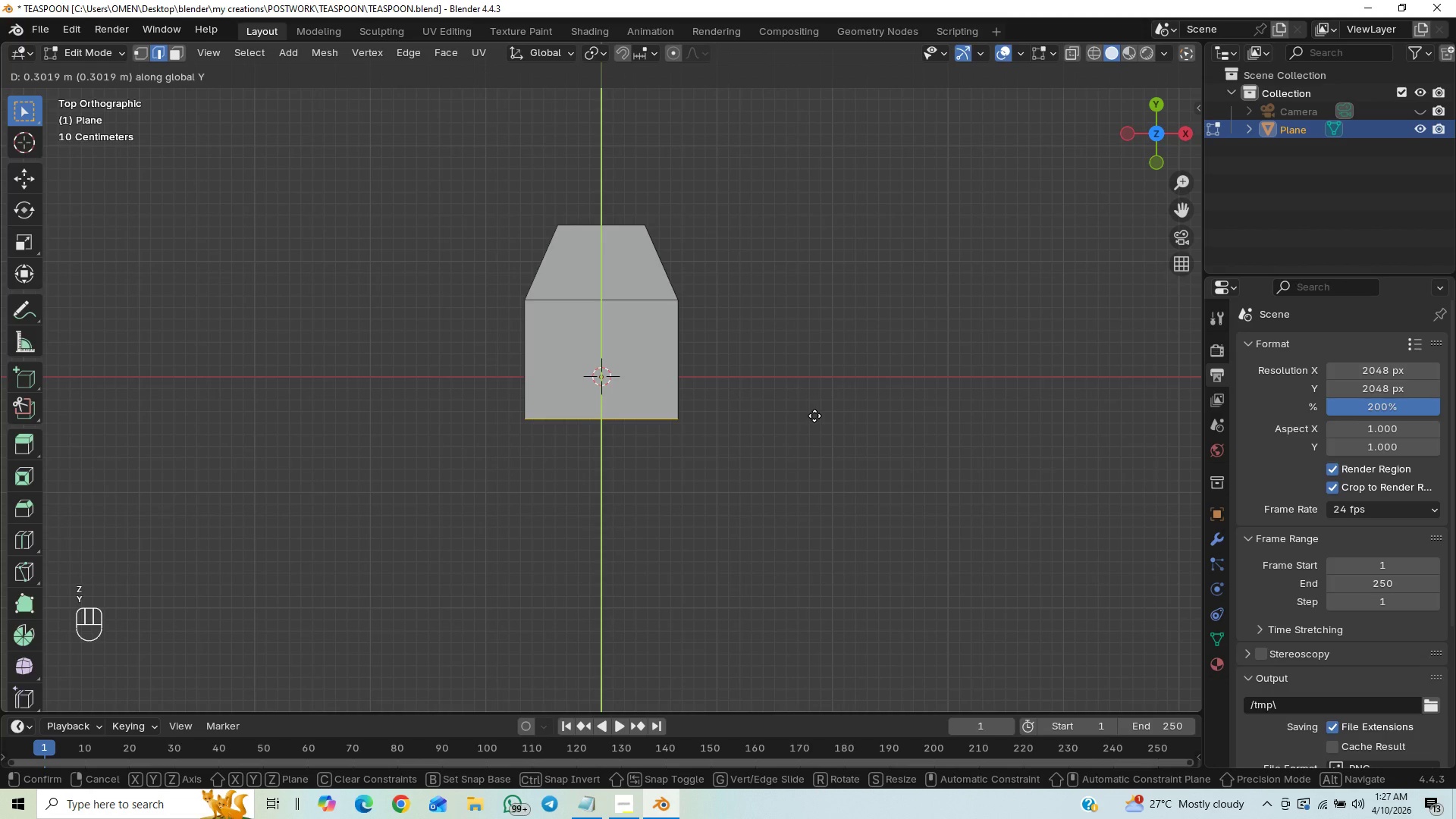 
key(S)
 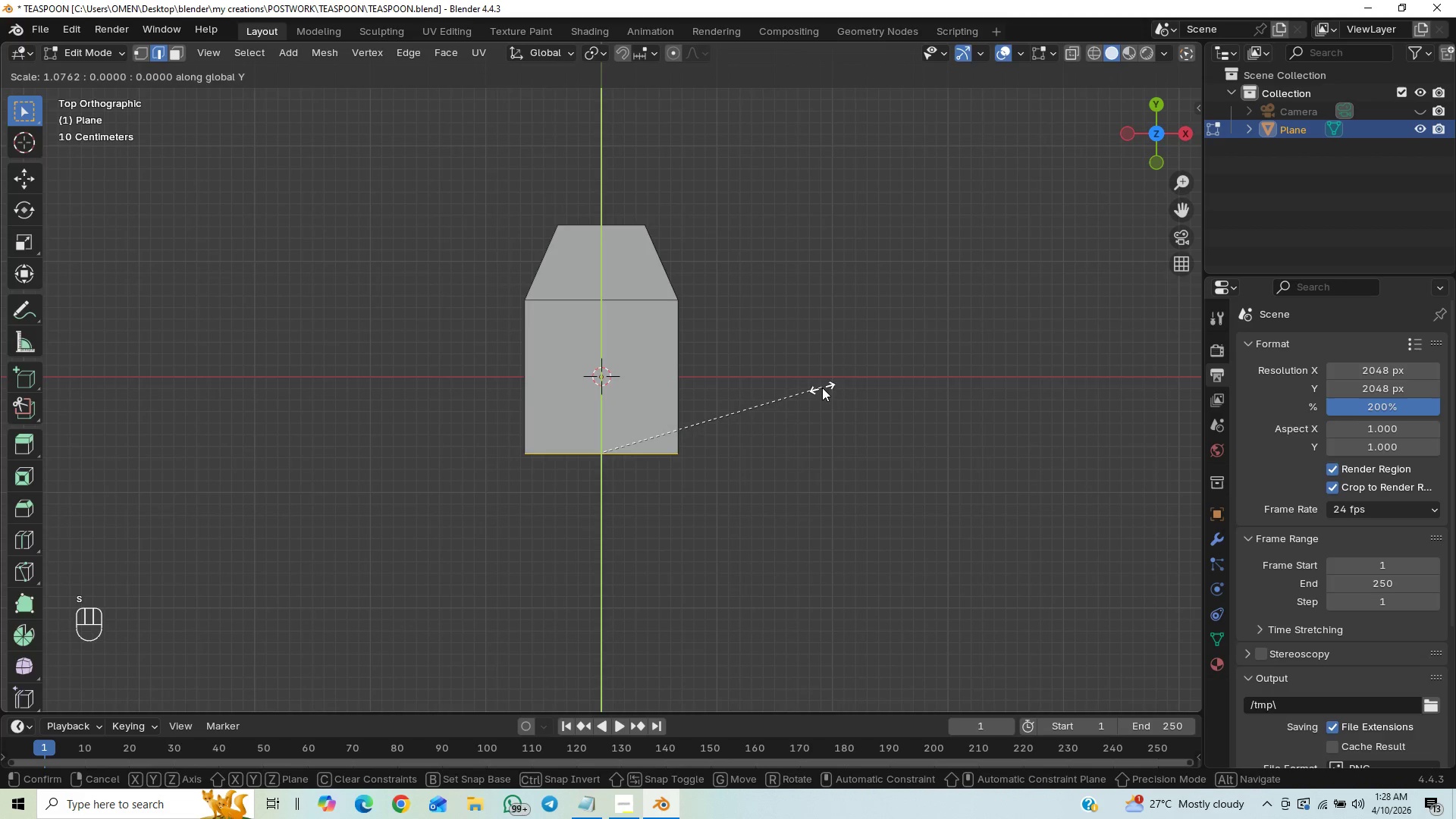 
right_click([822, 388])
 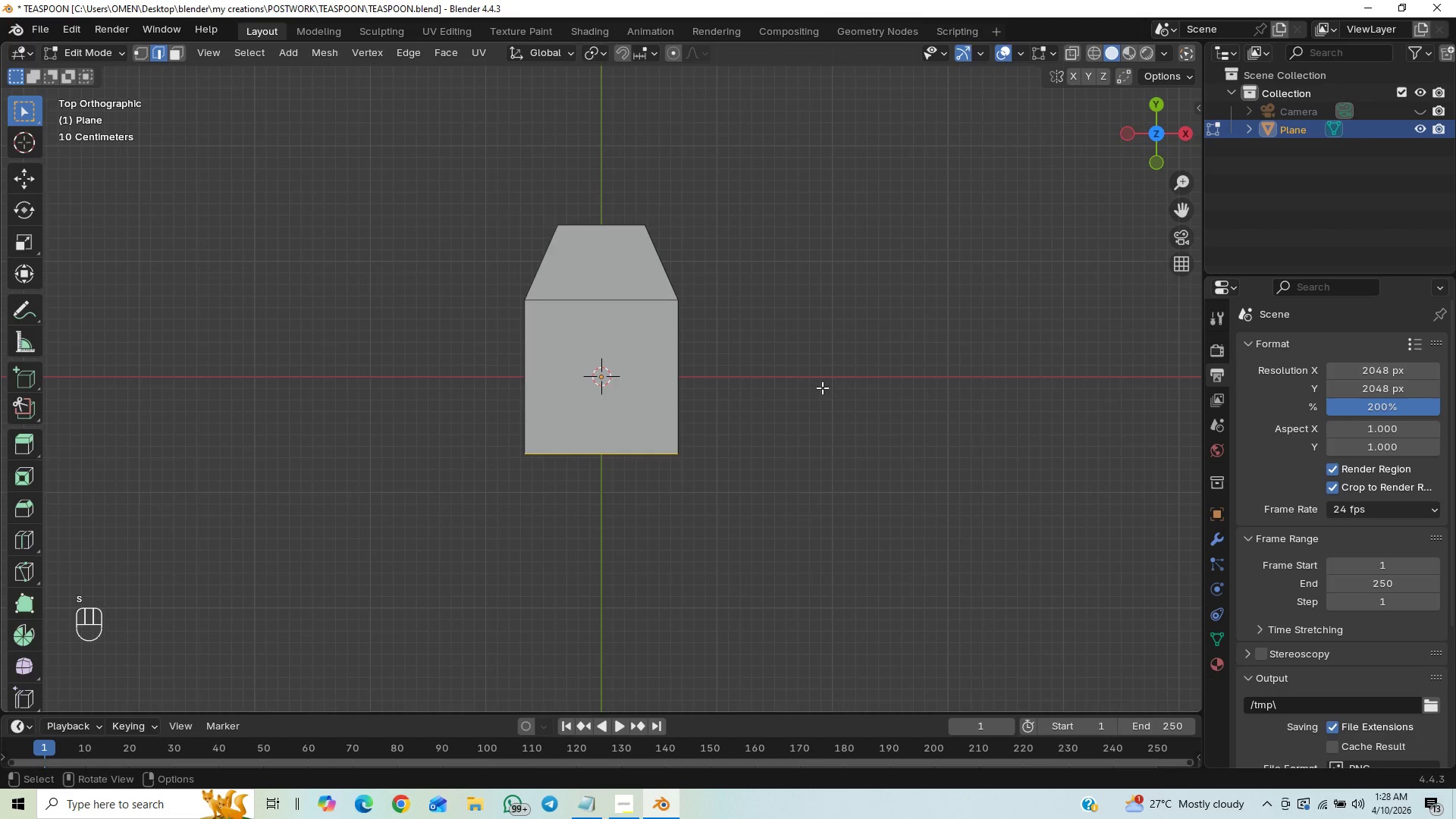 
type(GY)
 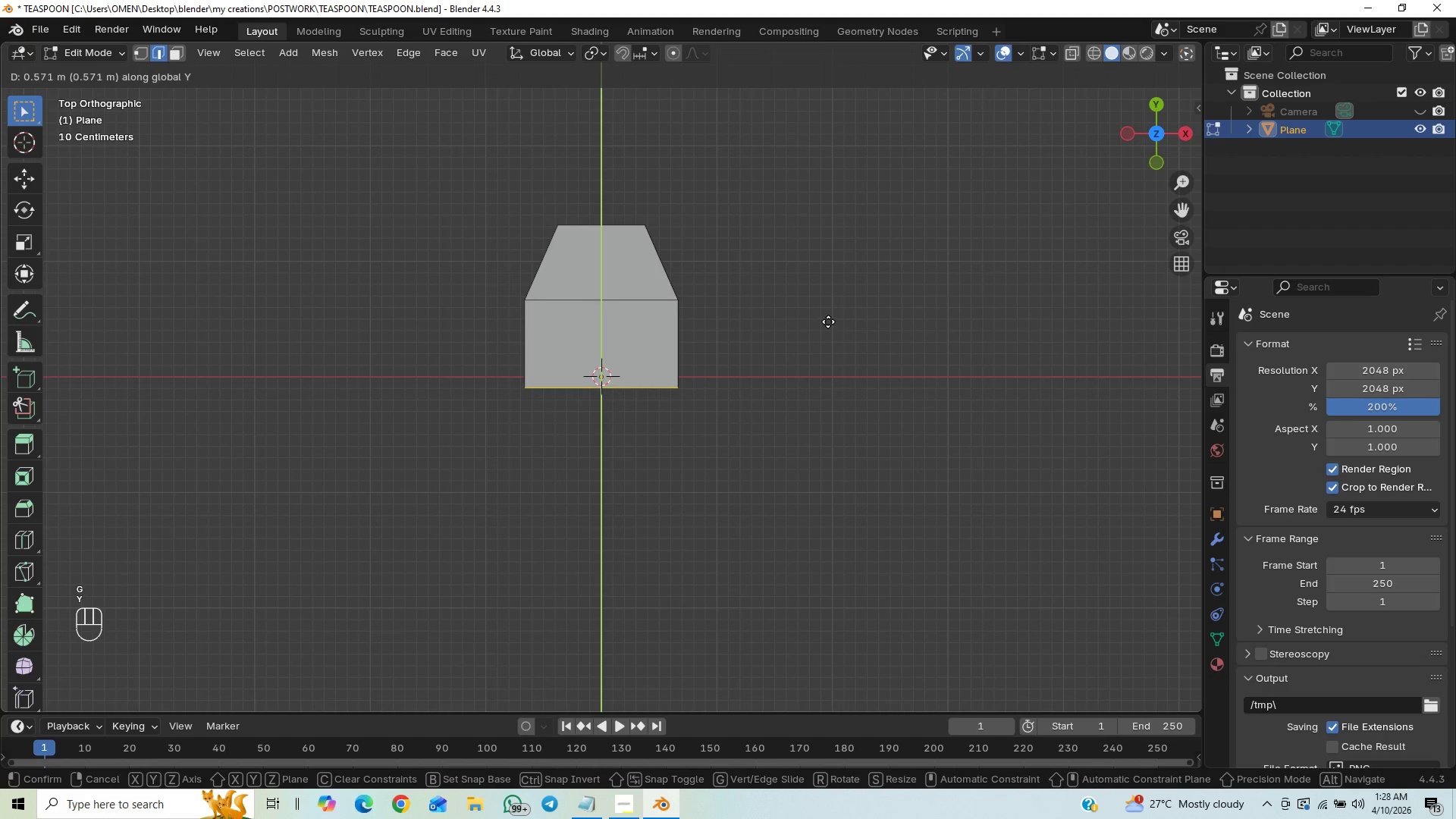 
left_click([828, 322])
 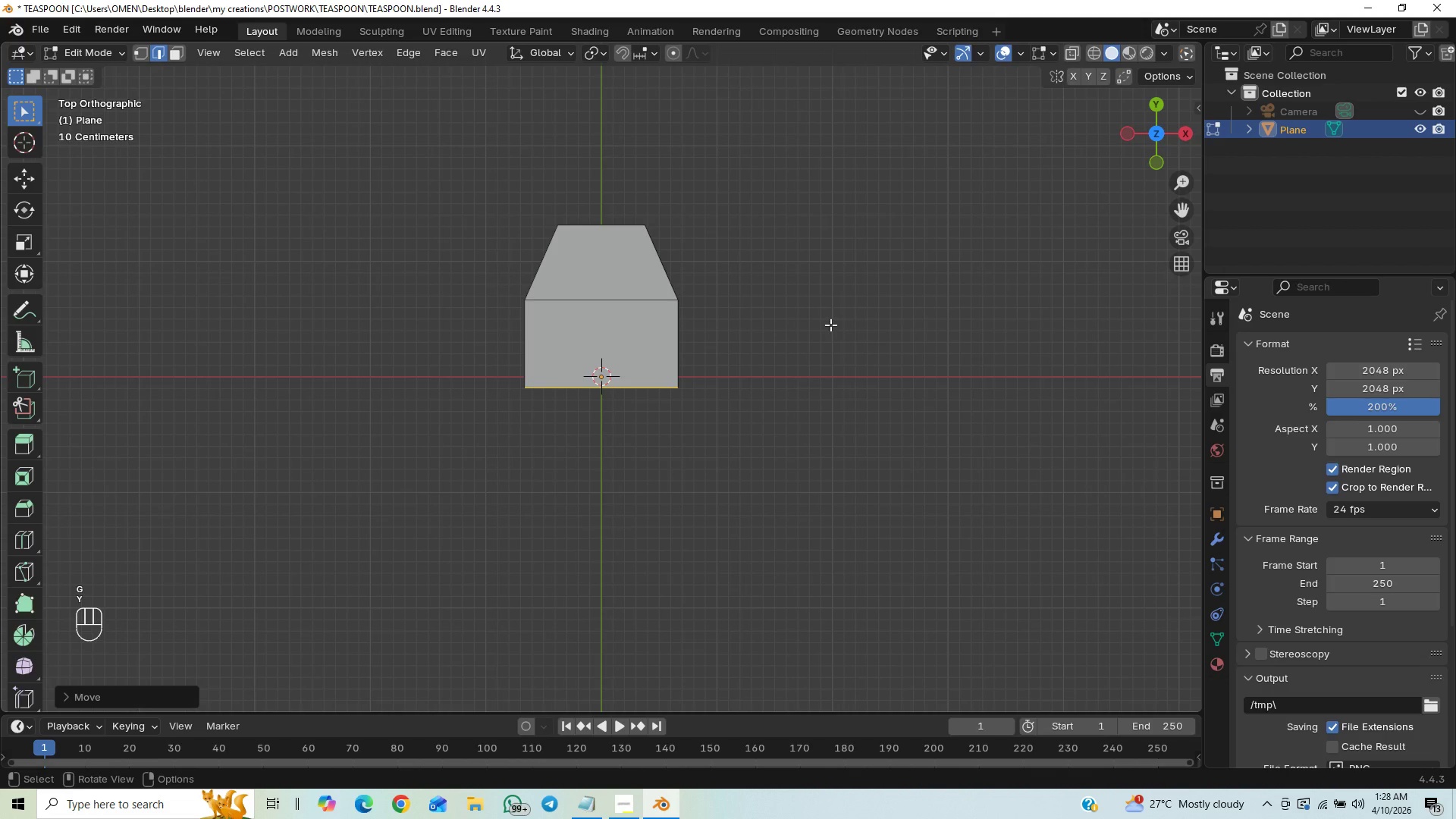 
key(S)
 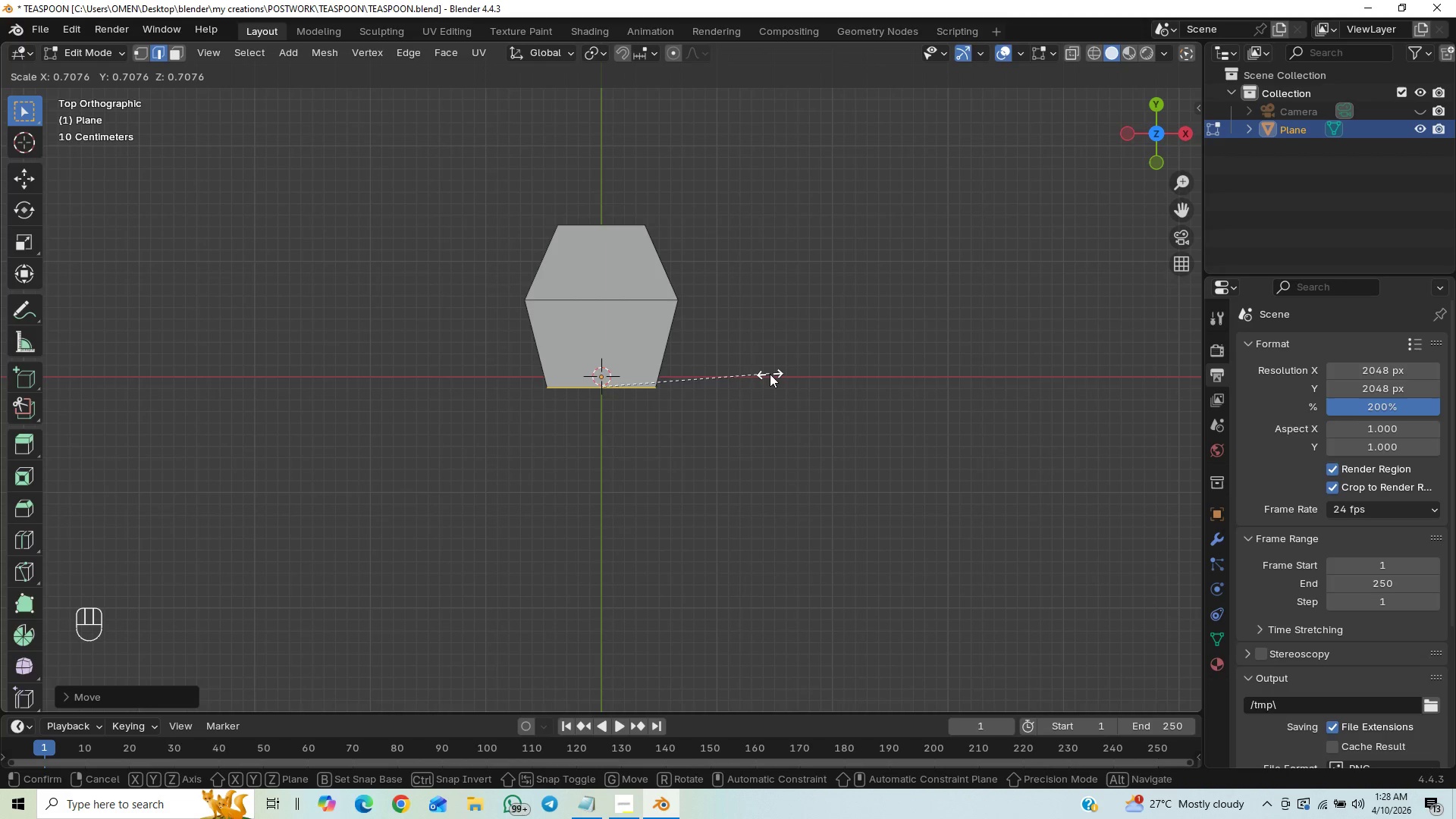 
wait(11.94)
 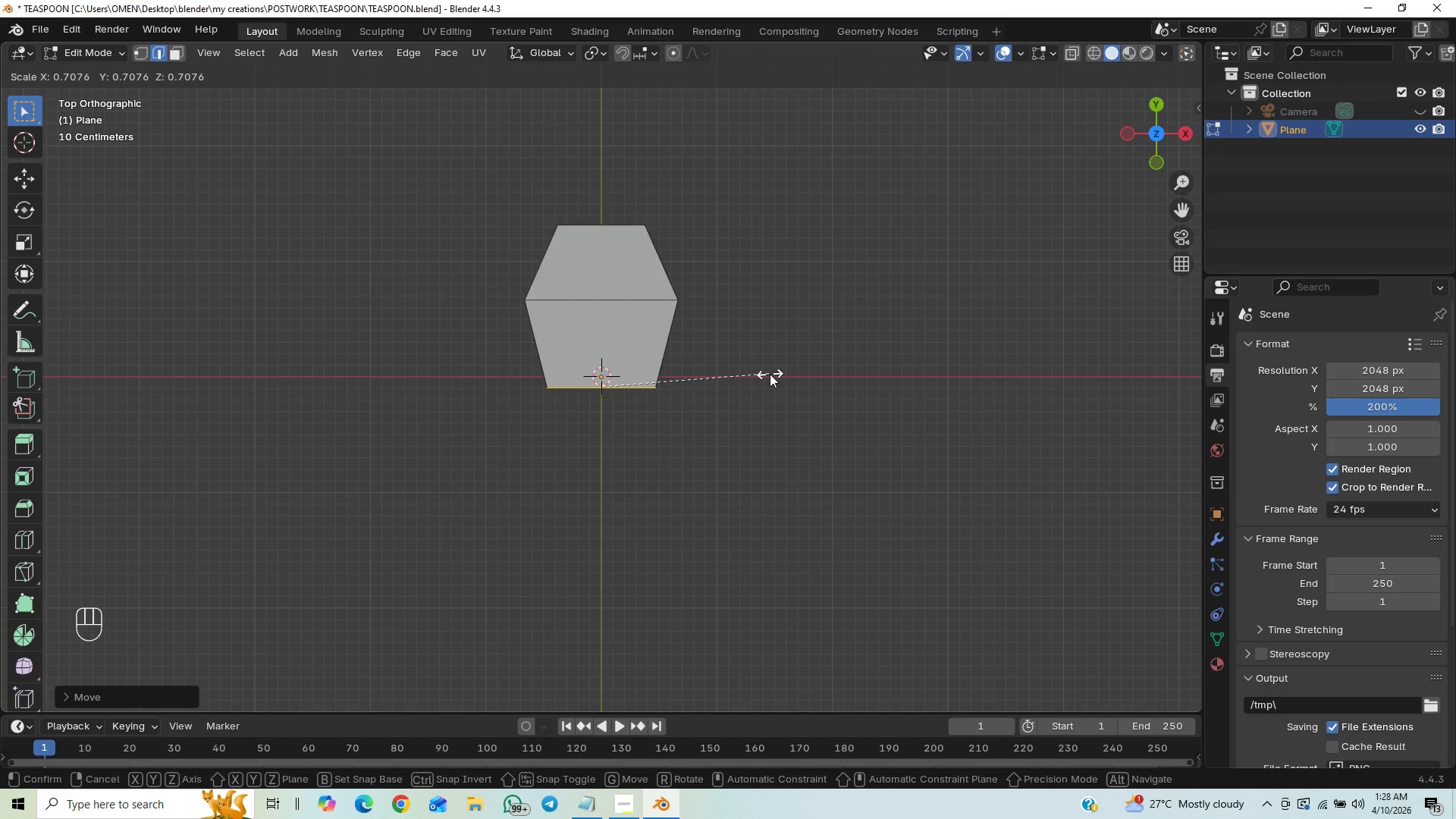 
left_click([780, 376])
 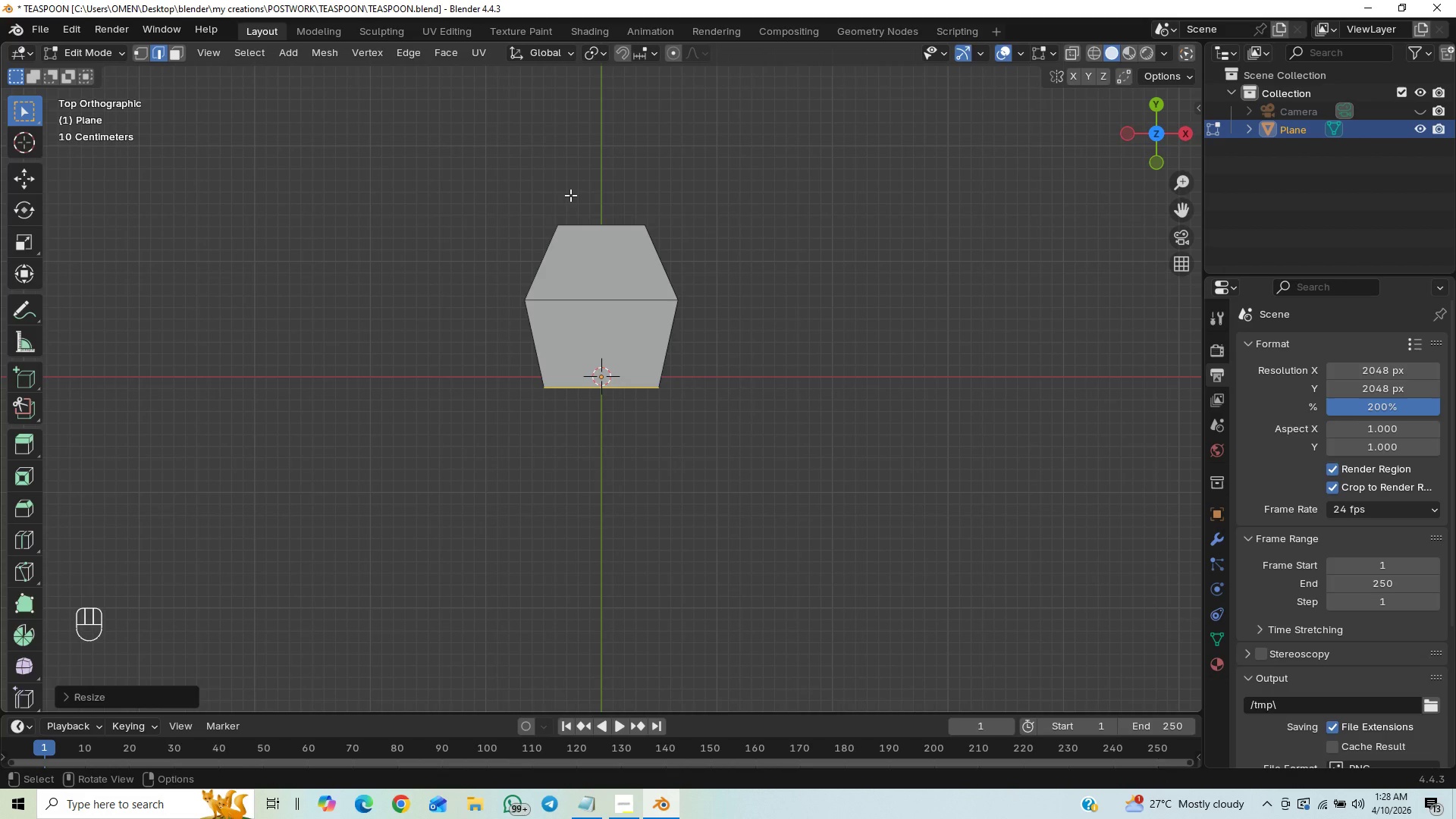 
left_click_drag(start_coordinate=[570, 195], to_coordinate=[621, 237])
 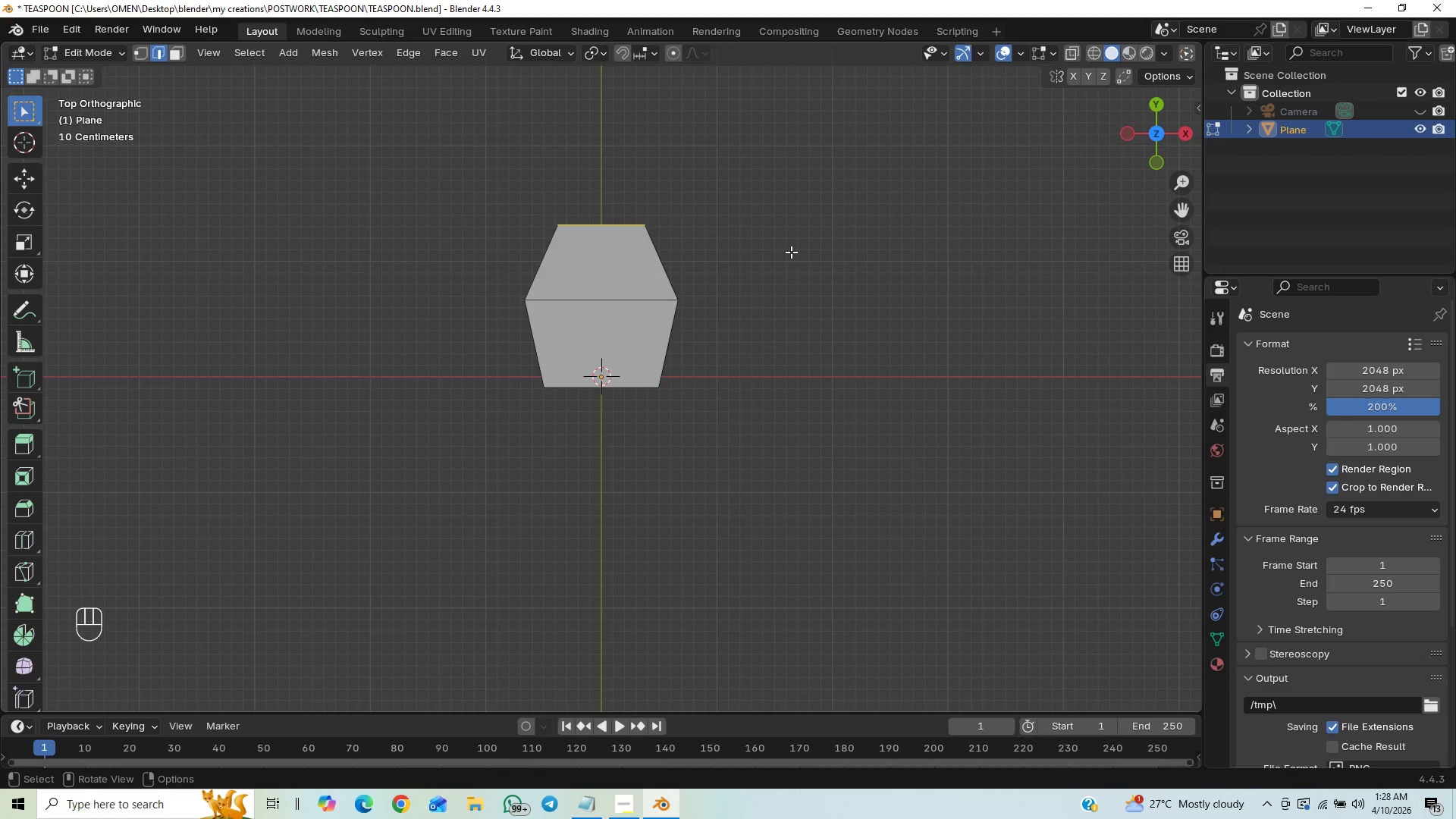 
key(S)
 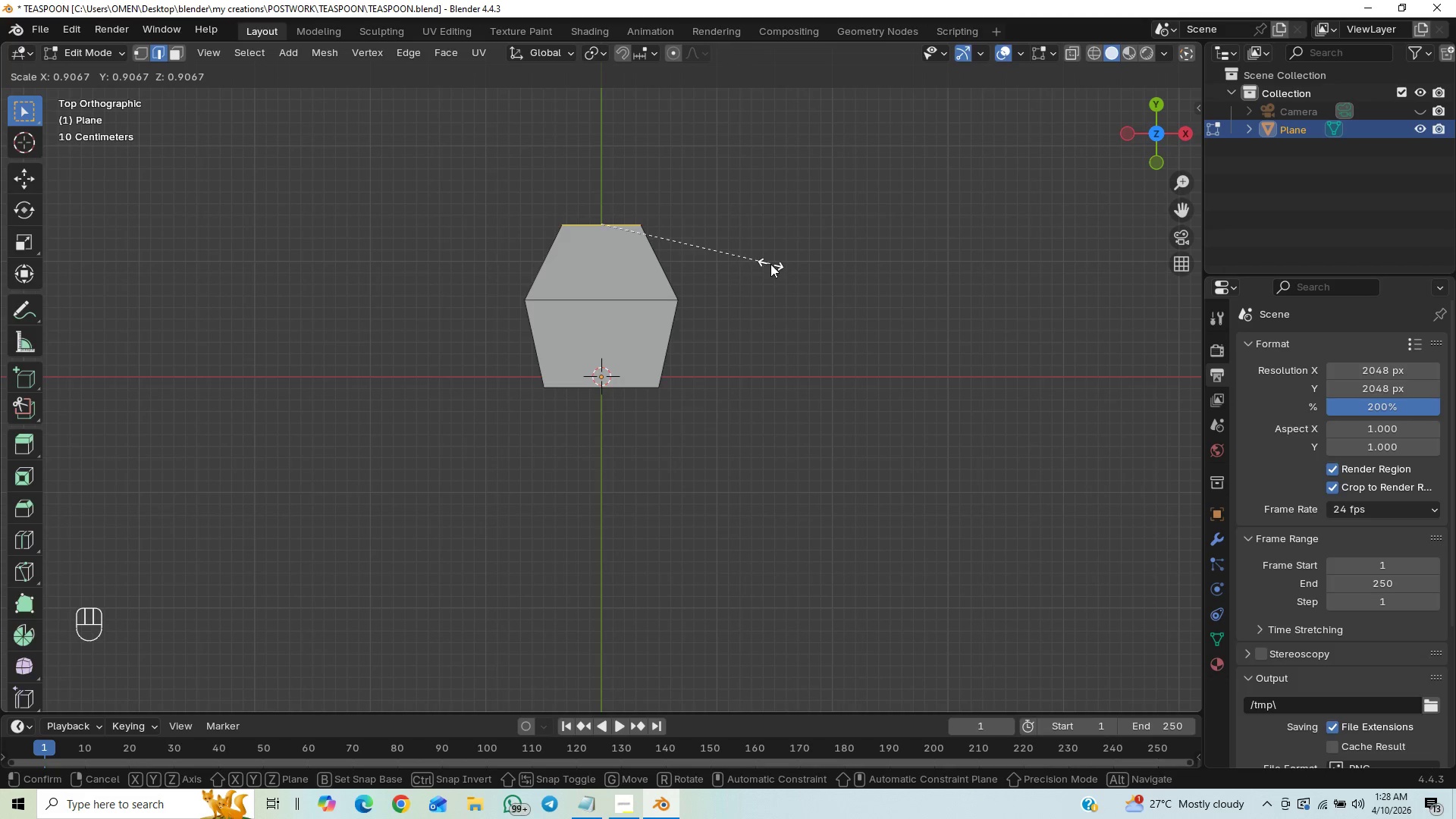 
left_click([766, 273])
 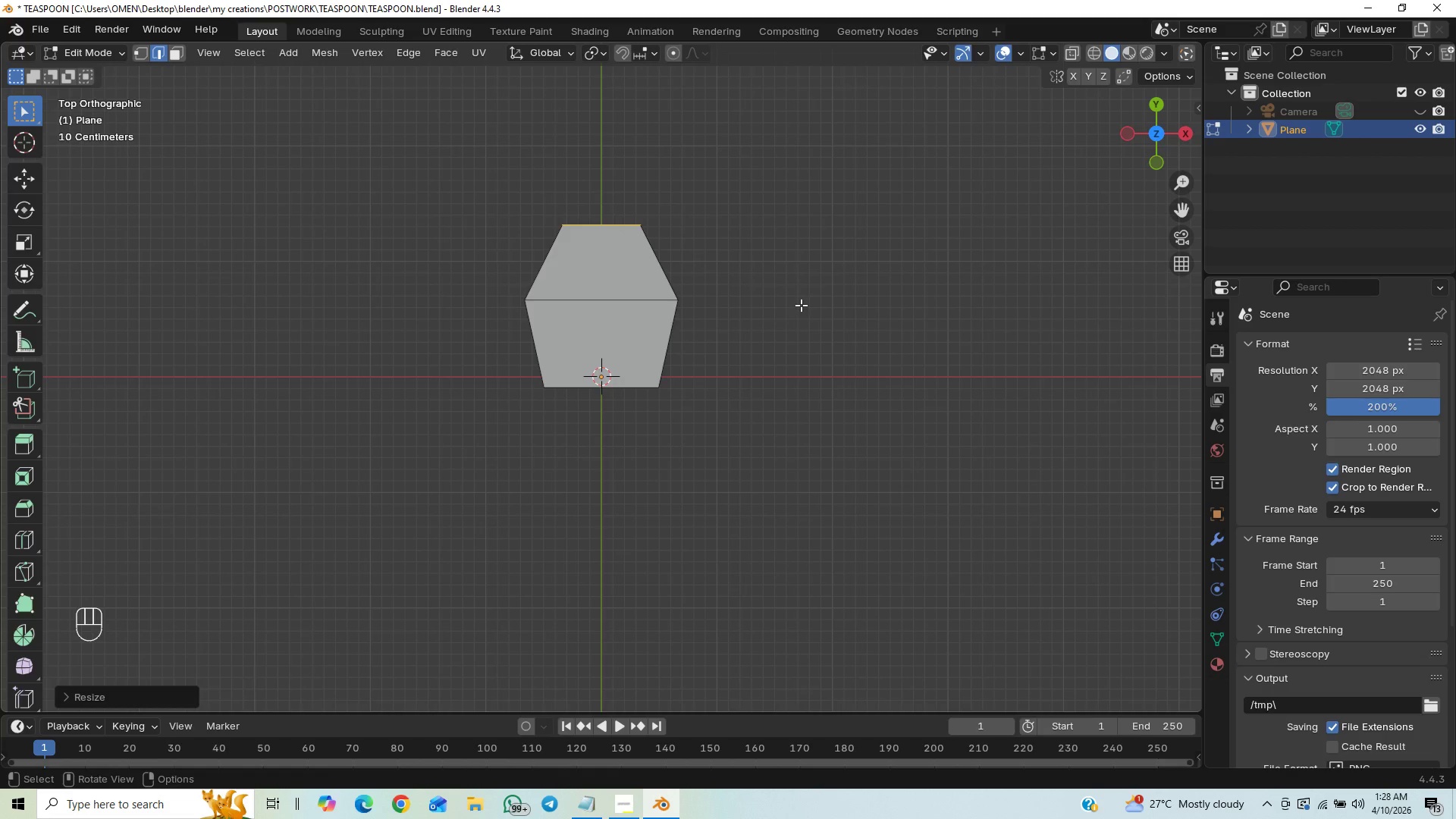 
key(Control+S)
 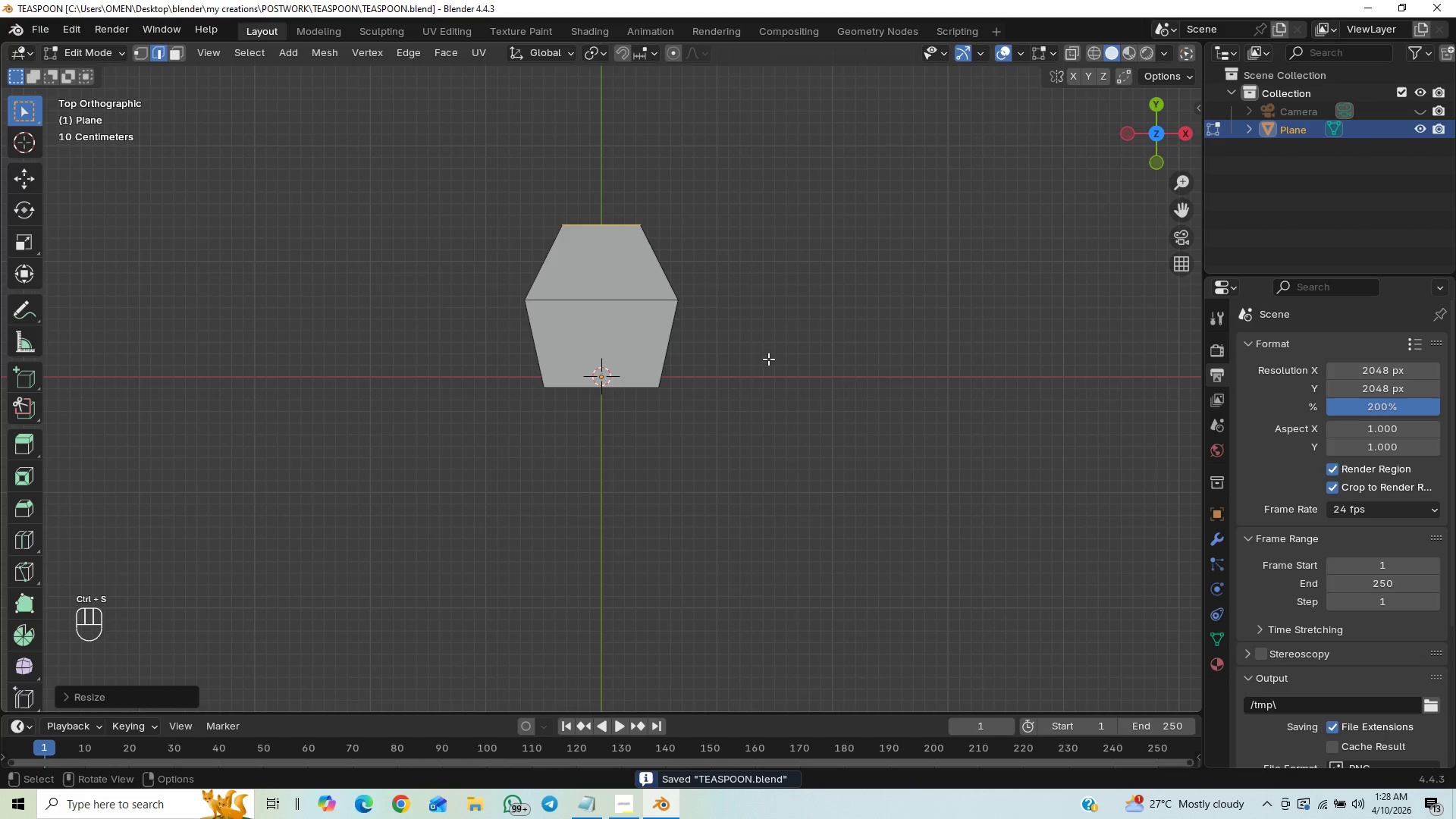 
hold_key(key=ControlLeft, duration=1.28)
 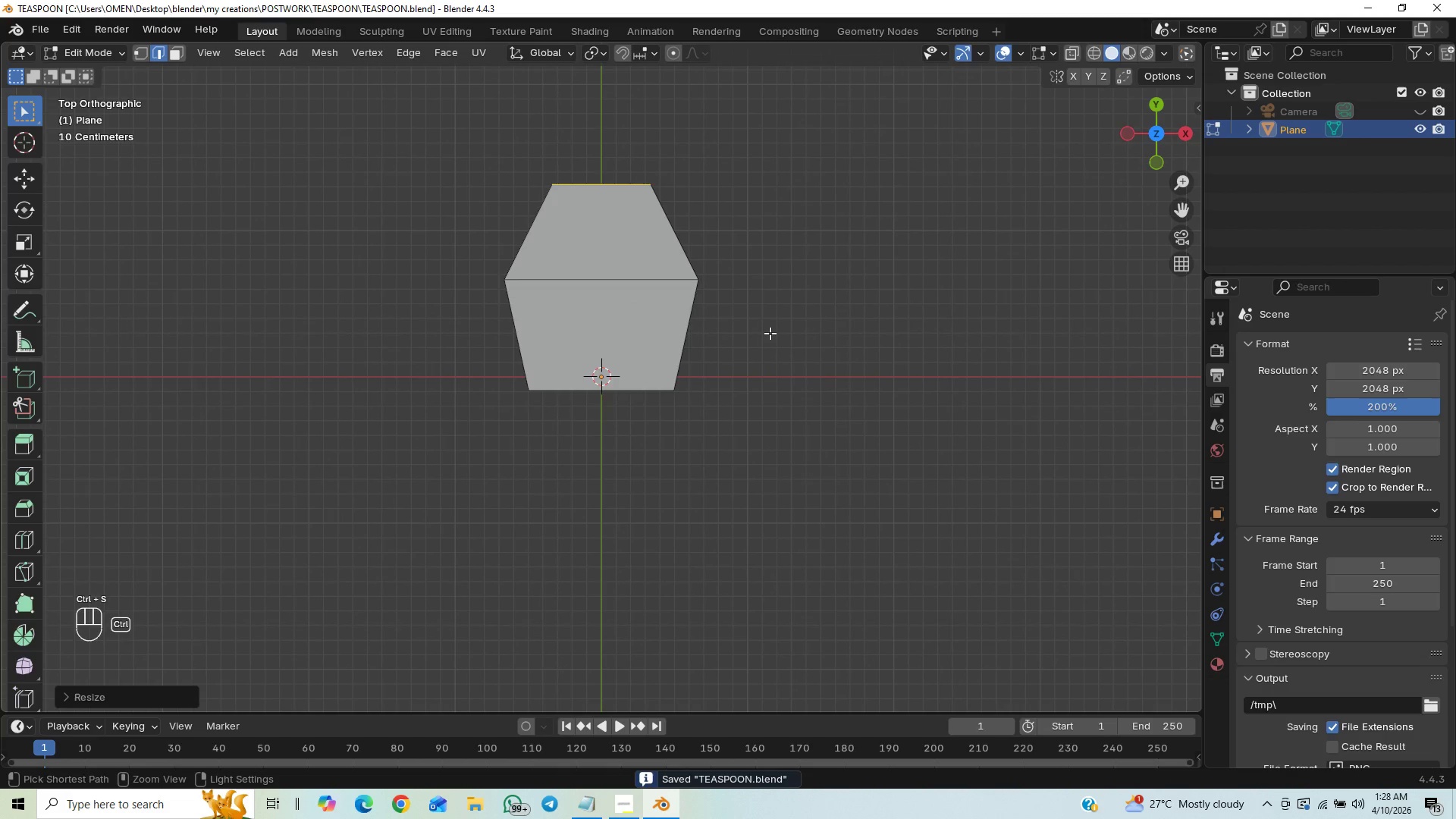 
key(Control+S)
 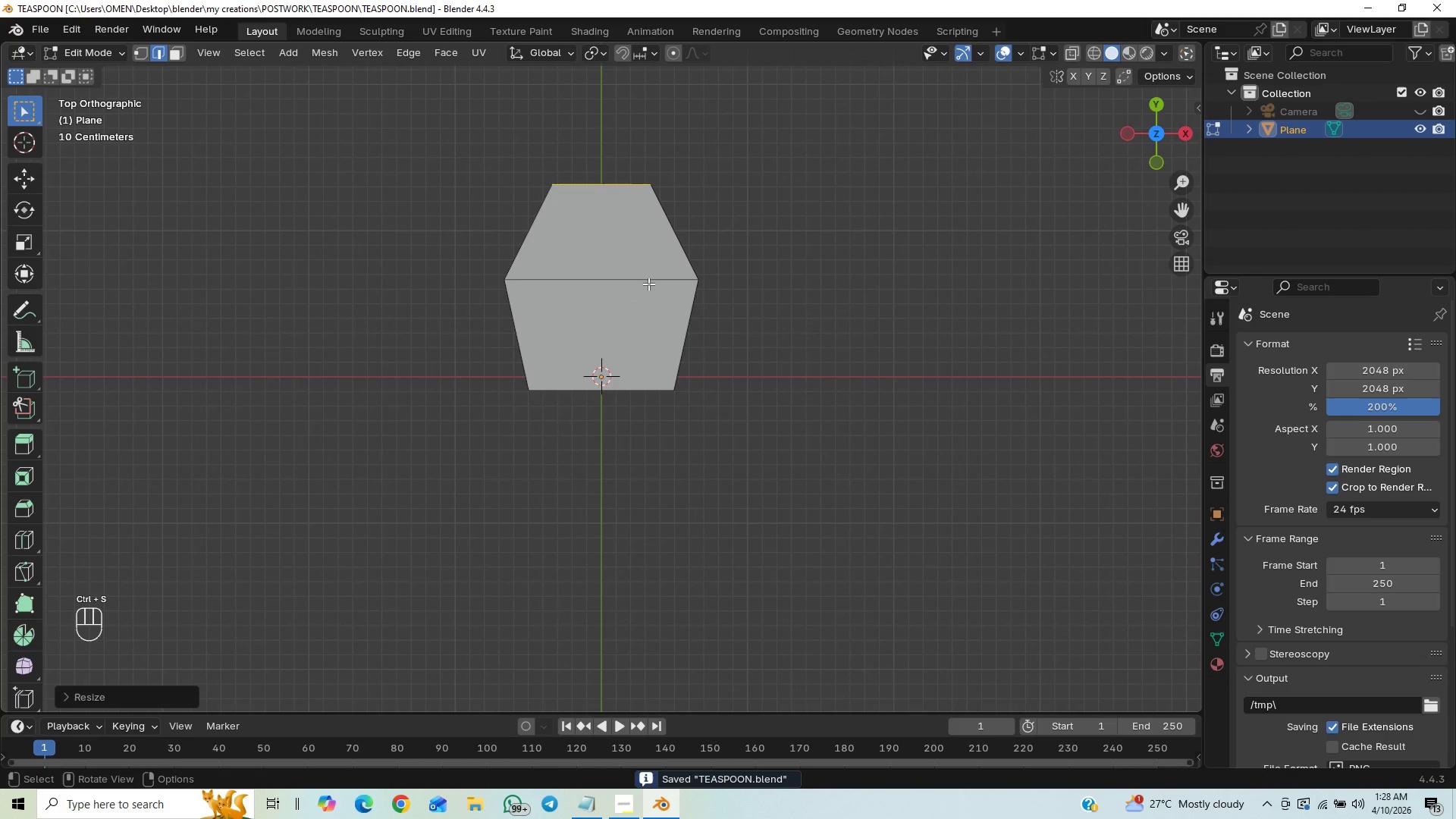 
left_click([647, 283])
 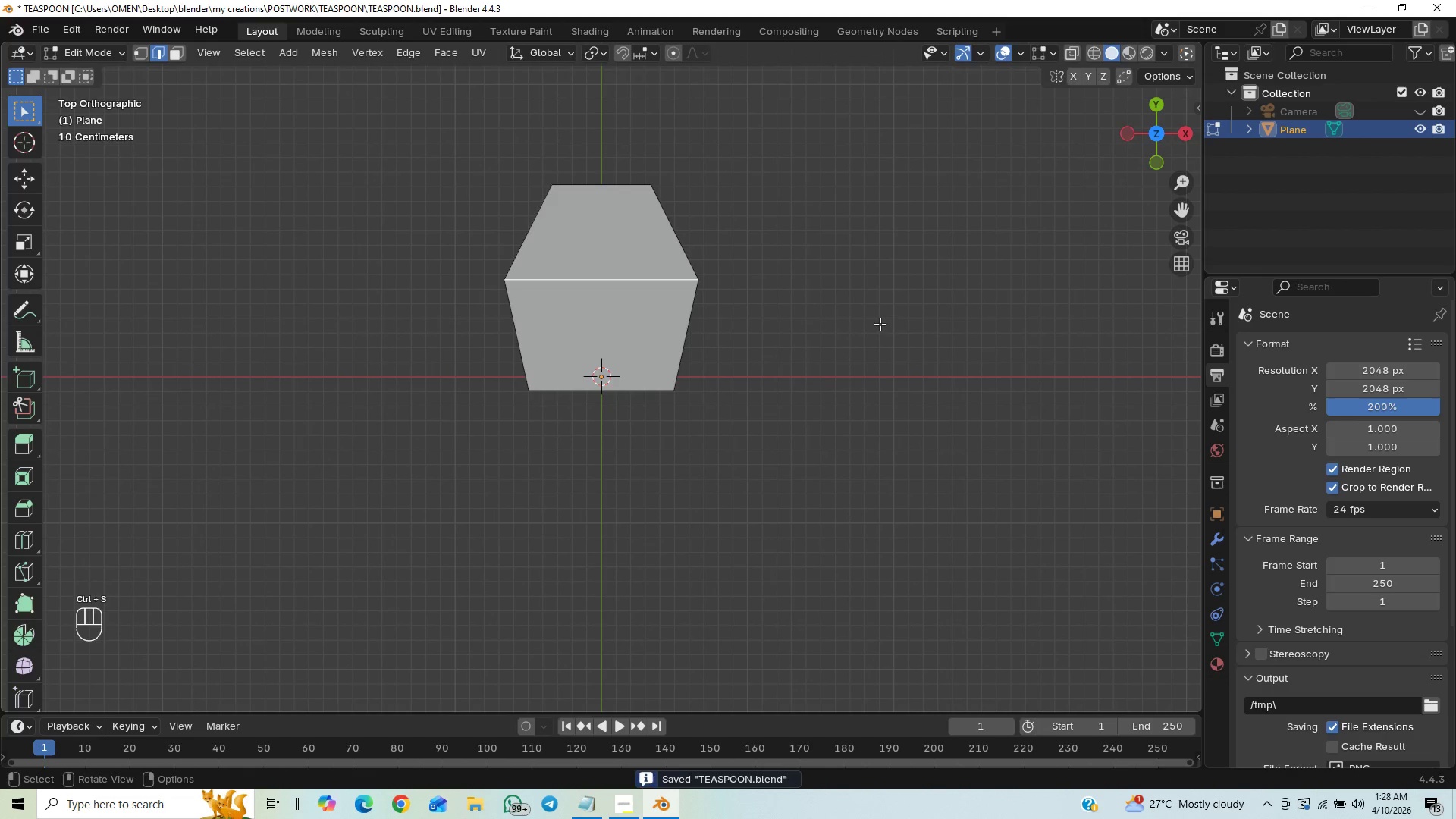 
key(S)
 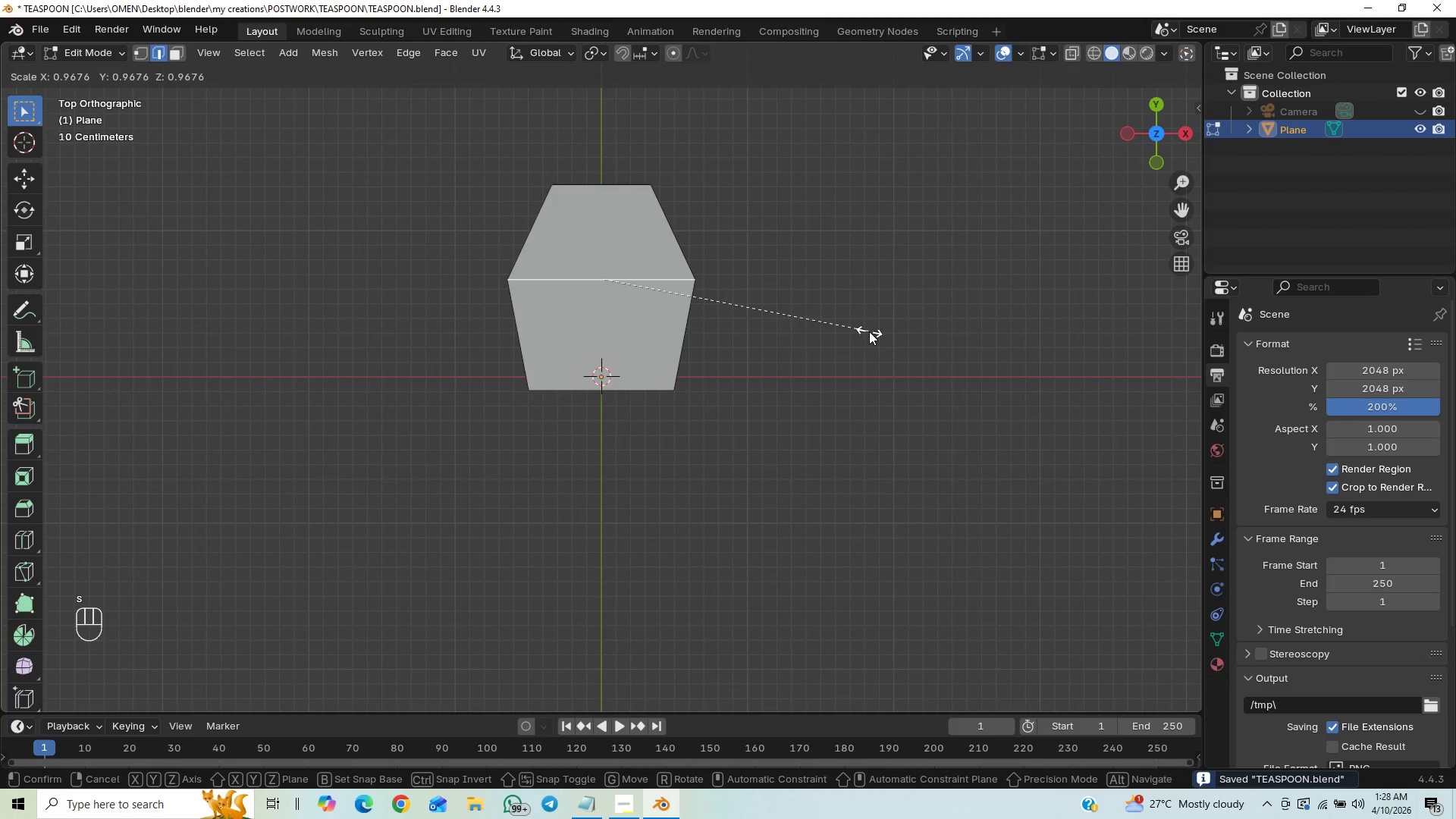 
left_click([869, 331])
 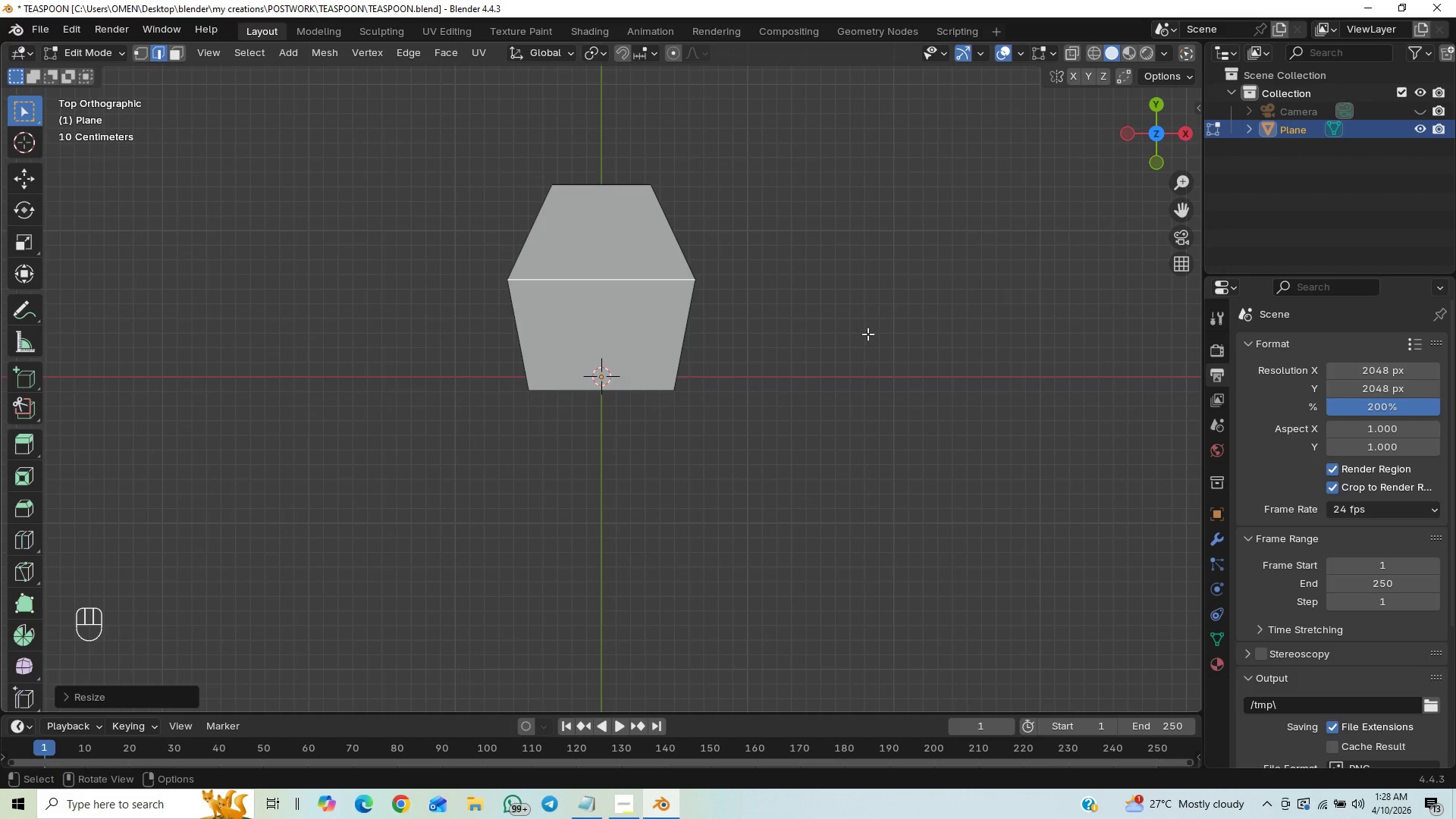 
key(Control+S)
 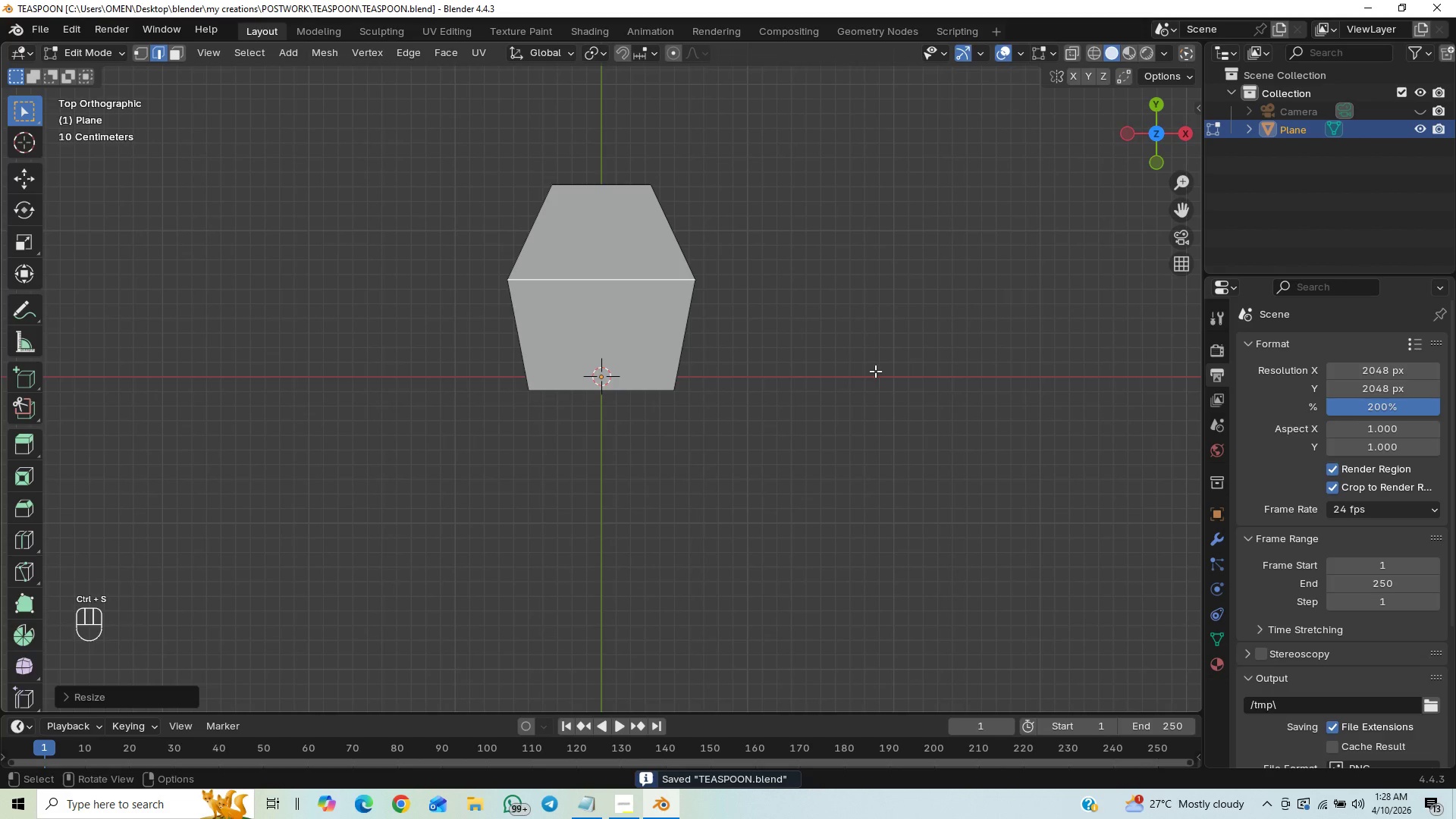 
key(2)
 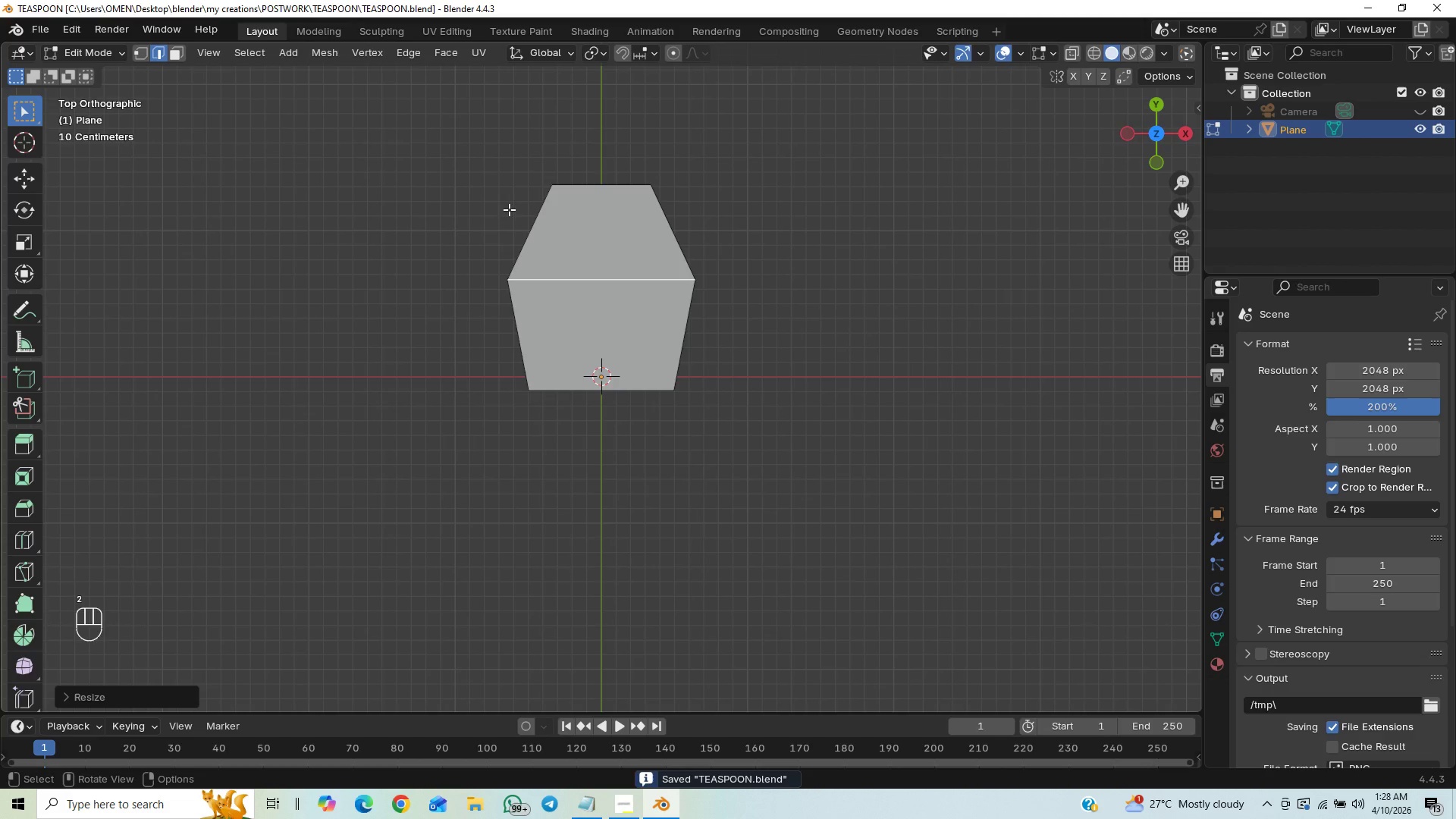 
left_click([535, 235])
 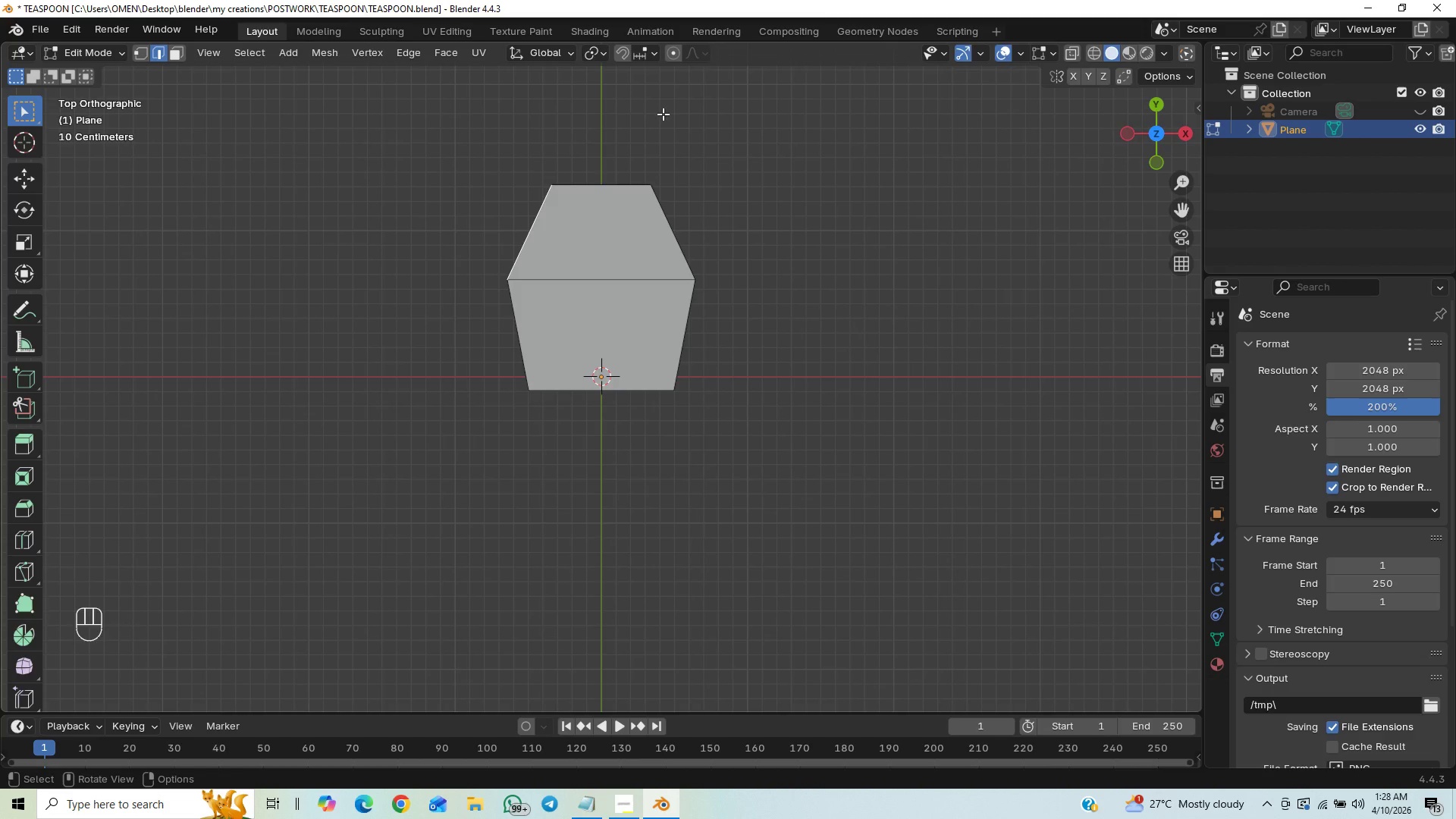 
hold_key(key=ShiftLeft, duration=0.66)
 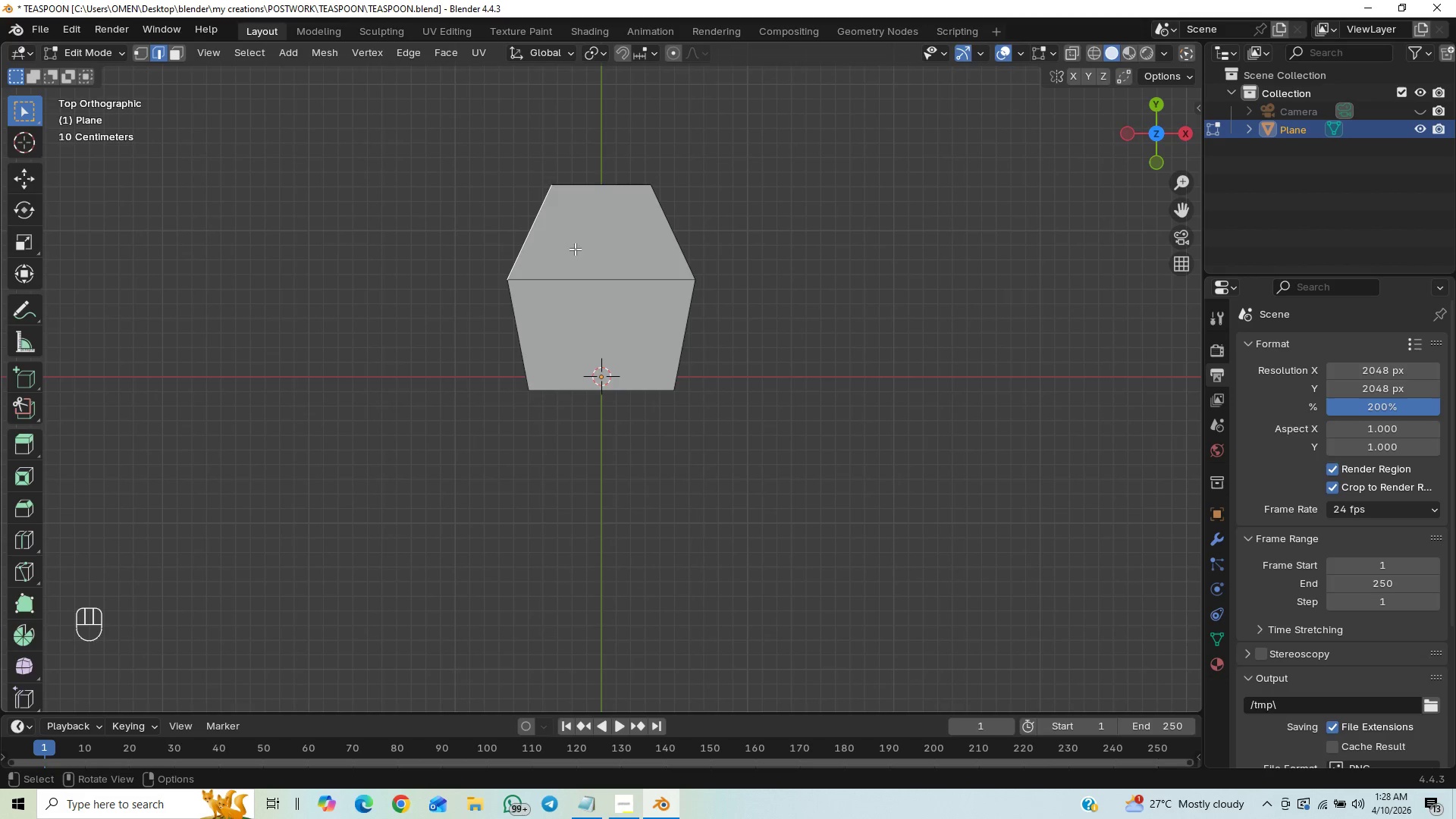 
left_click([599, 180])
 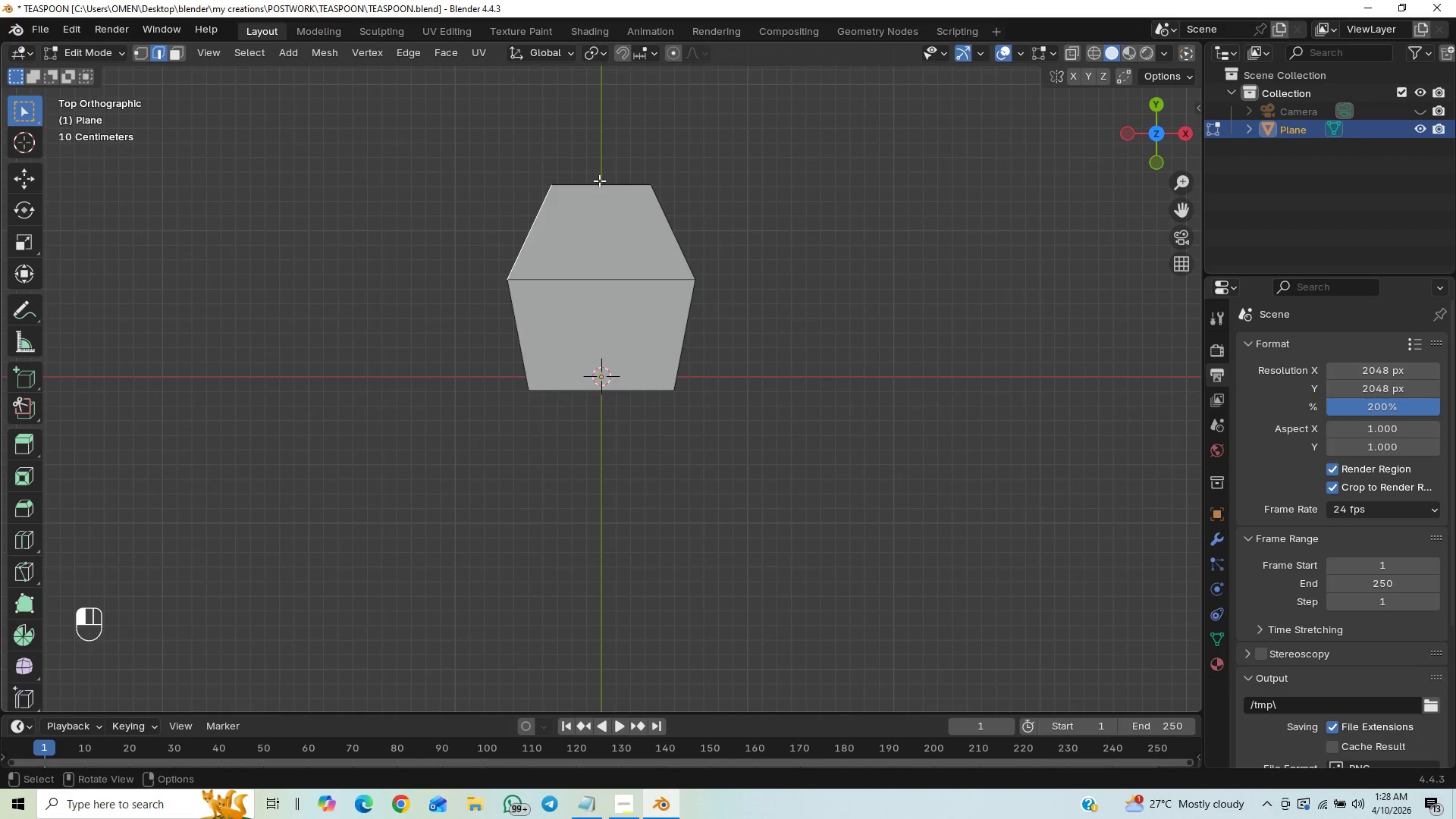 
hold_key(key=ShiftLeft, duration=0.48)
 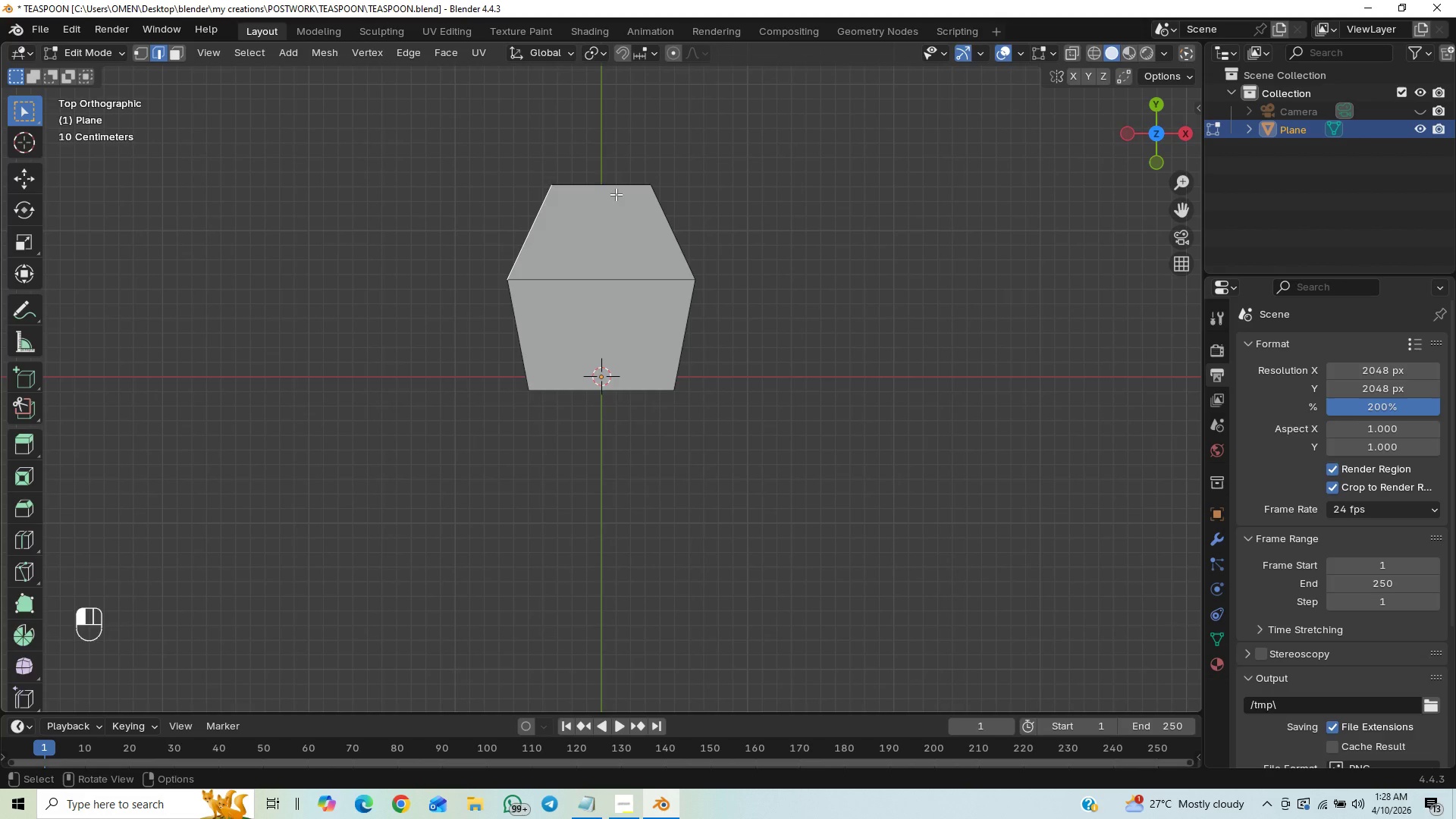 
left_click([616, 194])
 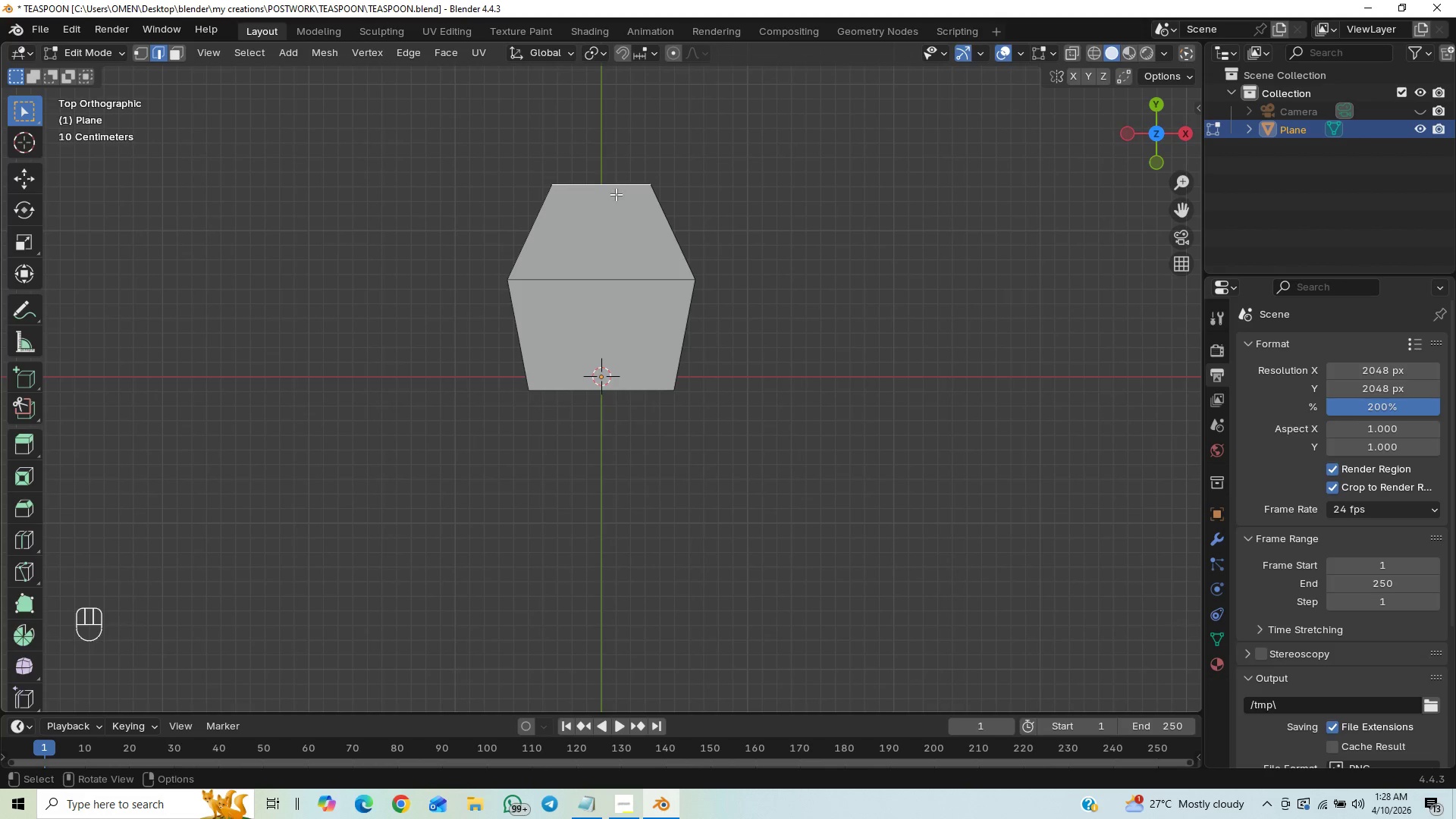 
hold_key(key=ShiftLeft, duration=0.89)
 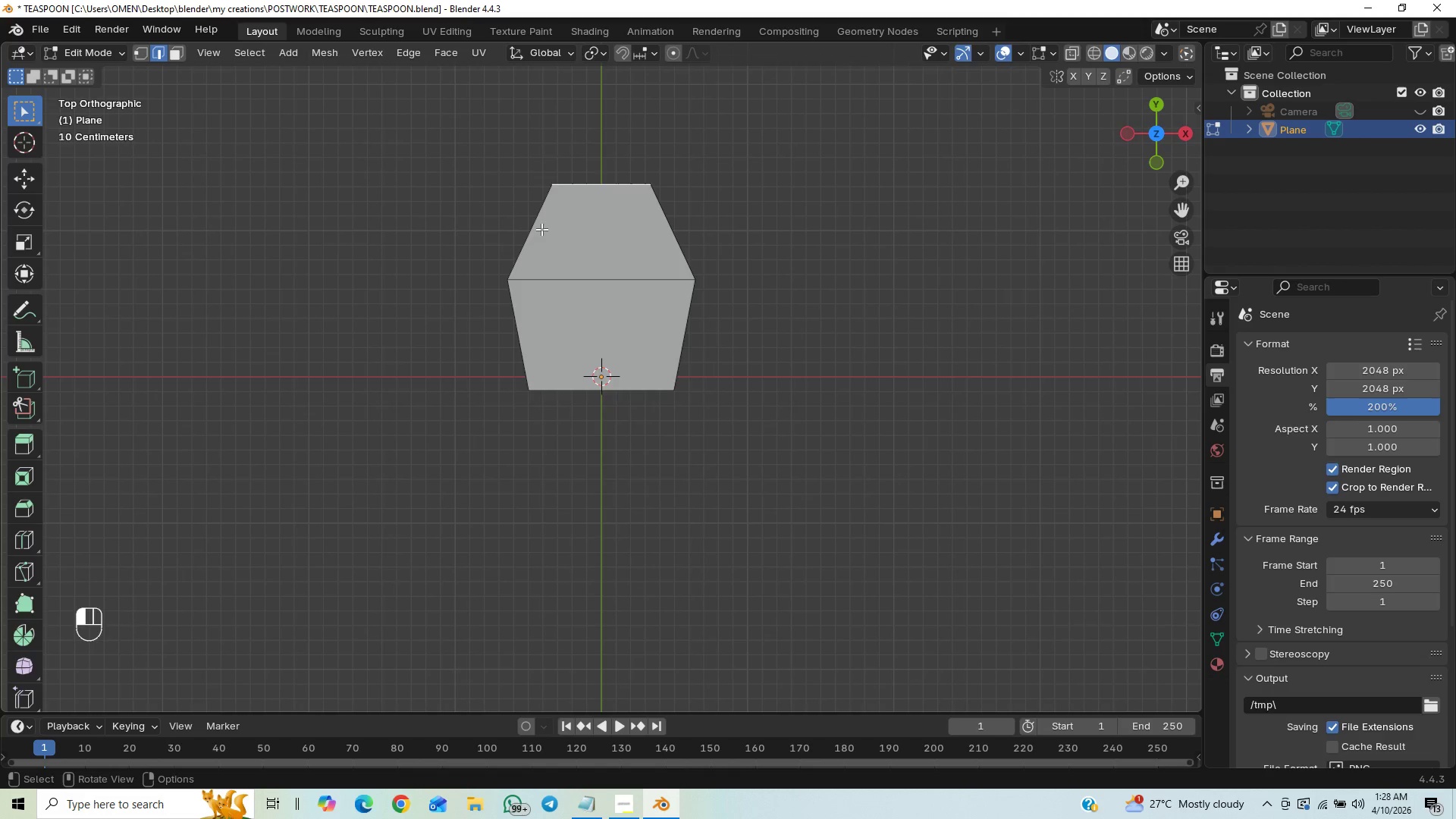 
left_click([541, 229])
 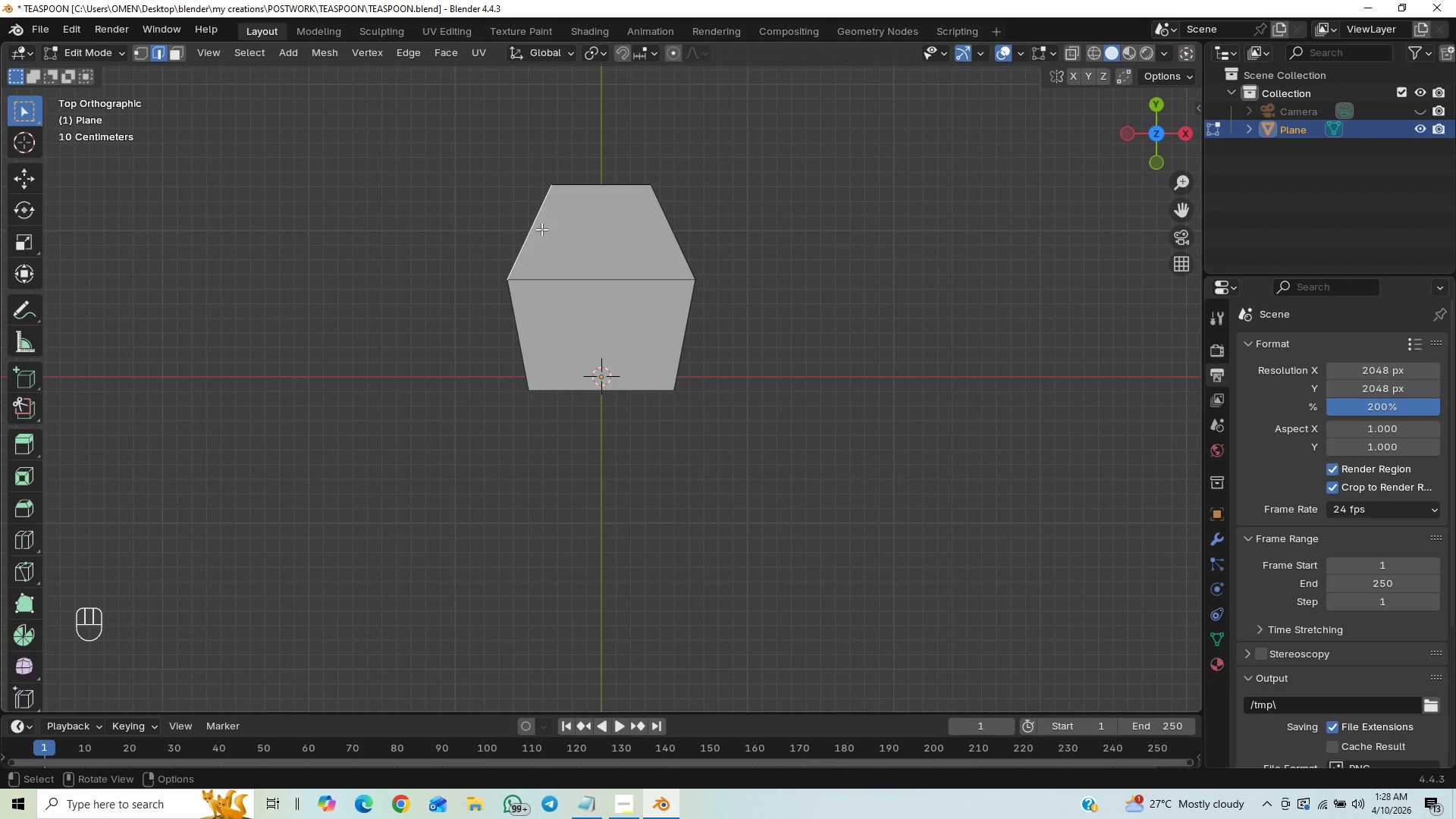 
hold_key(key=ShiftLeft, duration=1.5)
left_click([577, 184])
 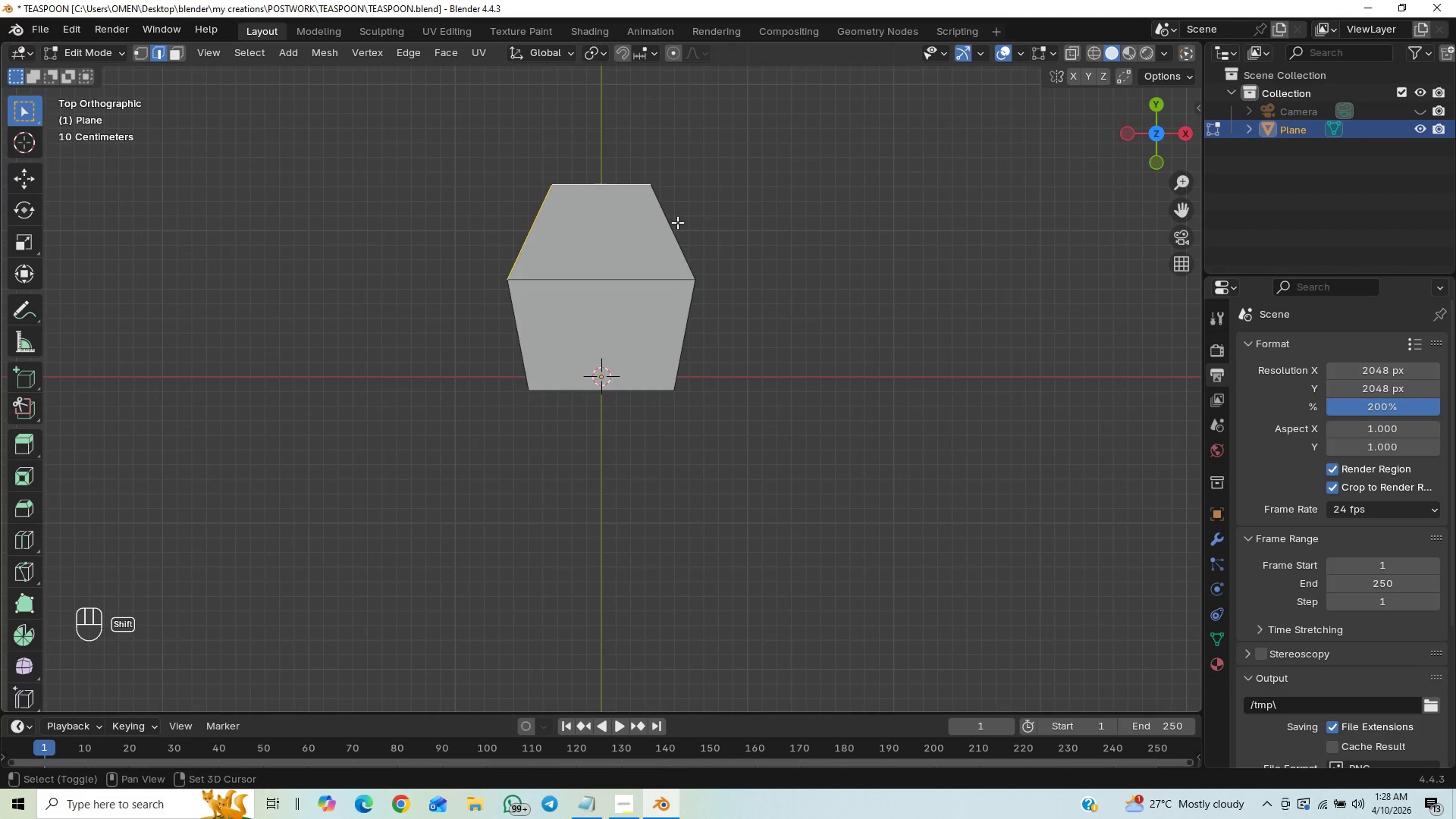 
left_click([677, 222])
 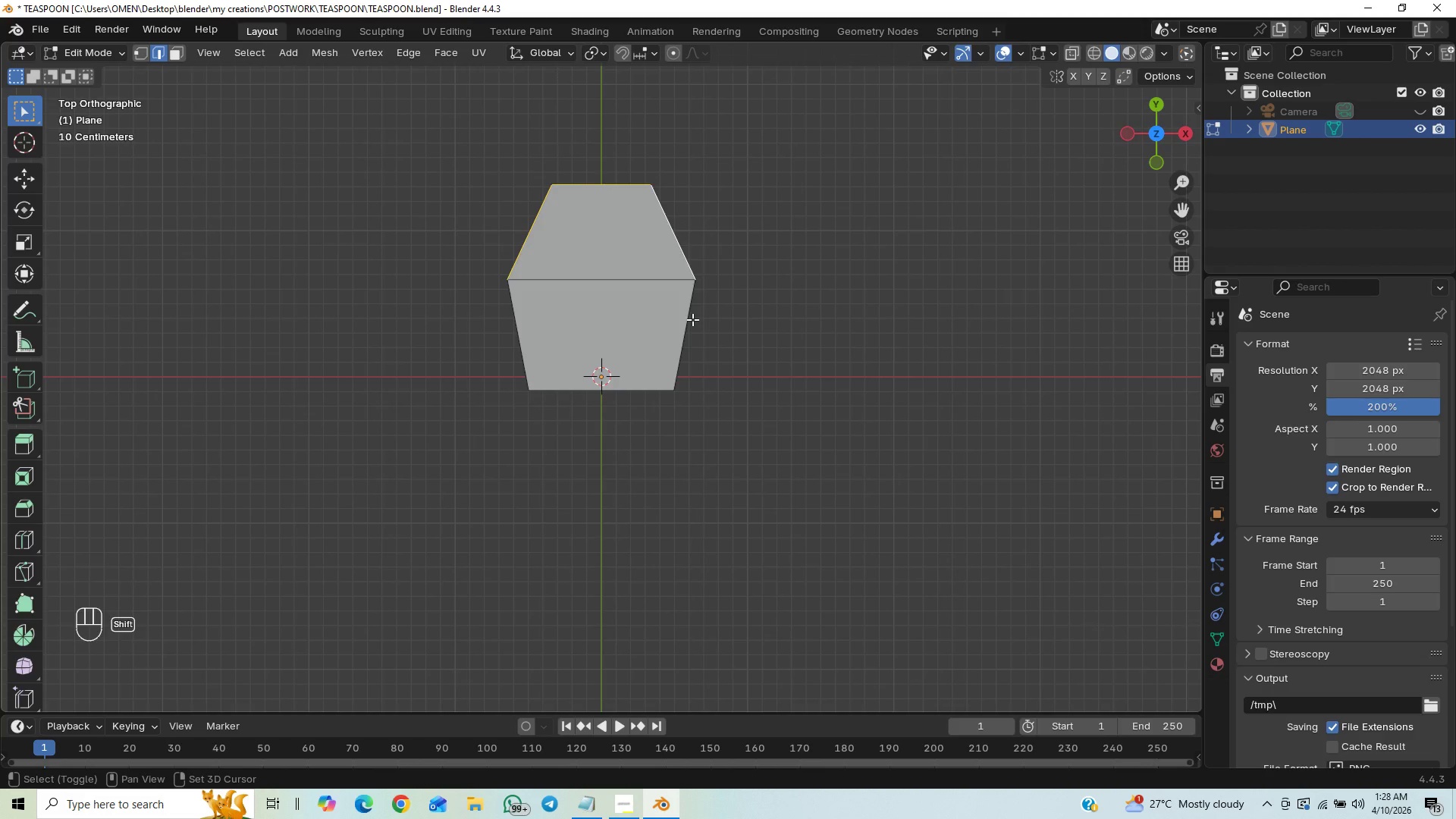 
hold_key(key=ShiftLeft, duration=1.5)
left_click([692, 319])
 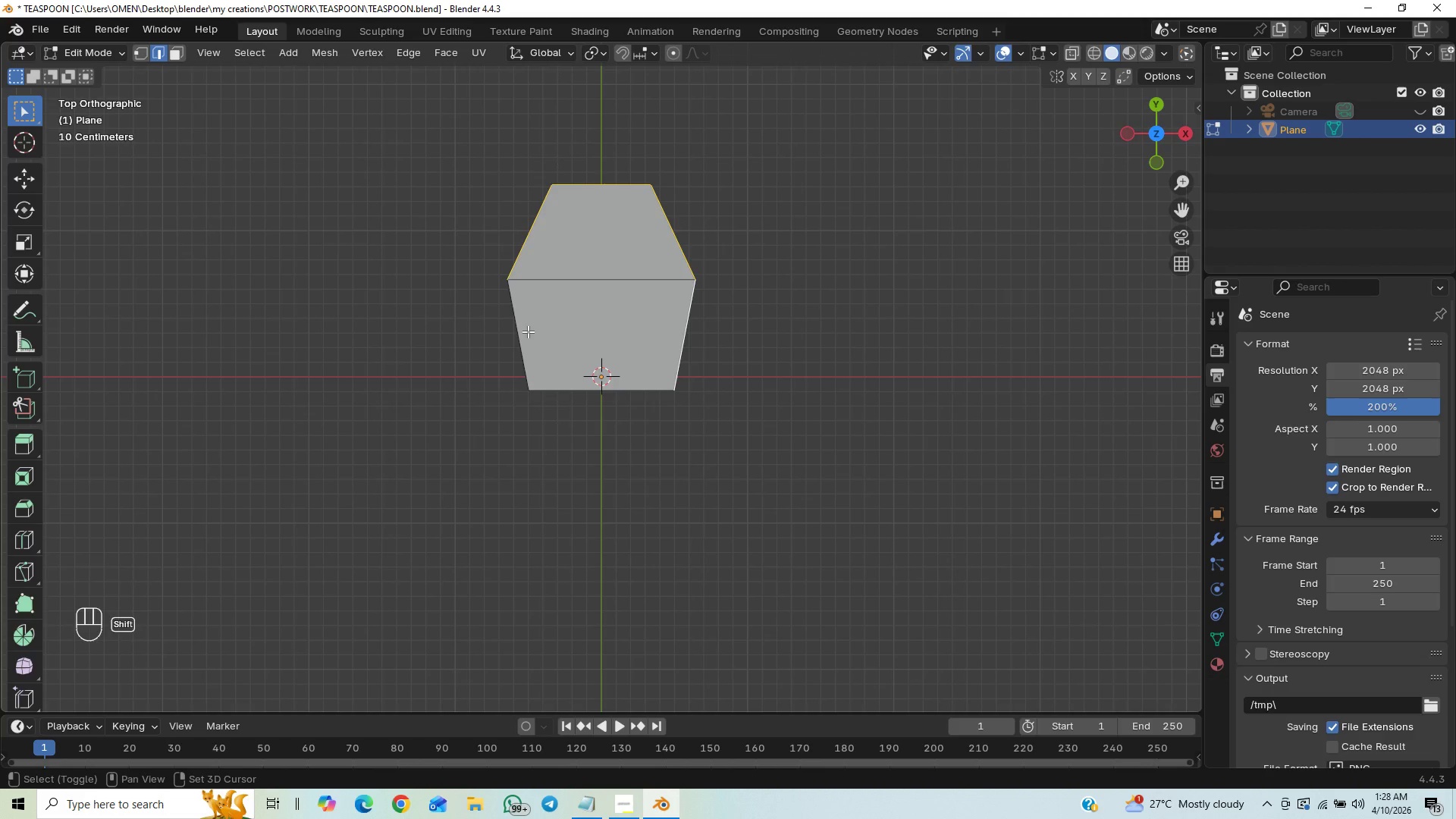 
left_click([527, 333])
 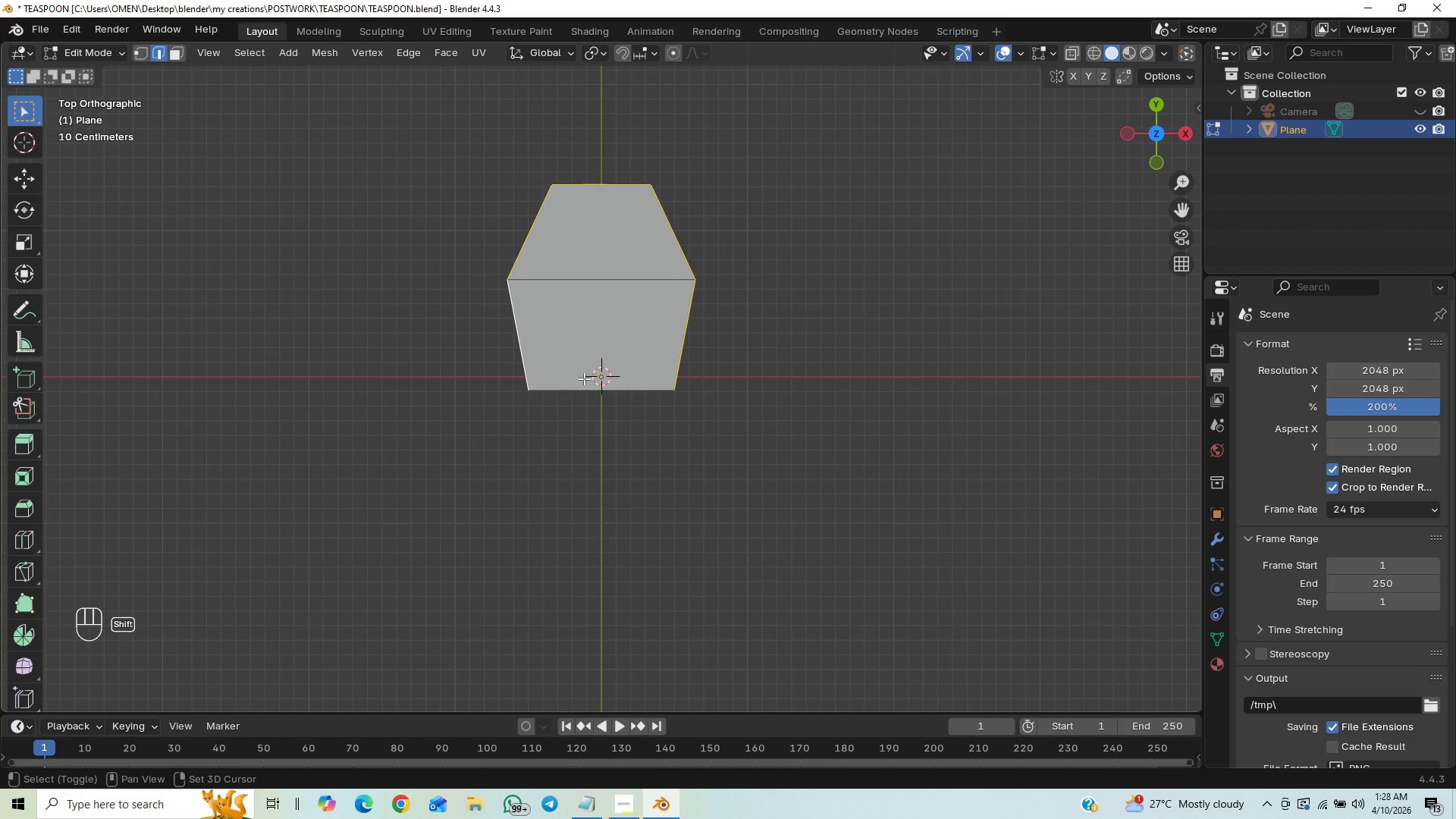 
hold_key(key=ShiftLeft, duration=1.52)
left_click([649, 388])
 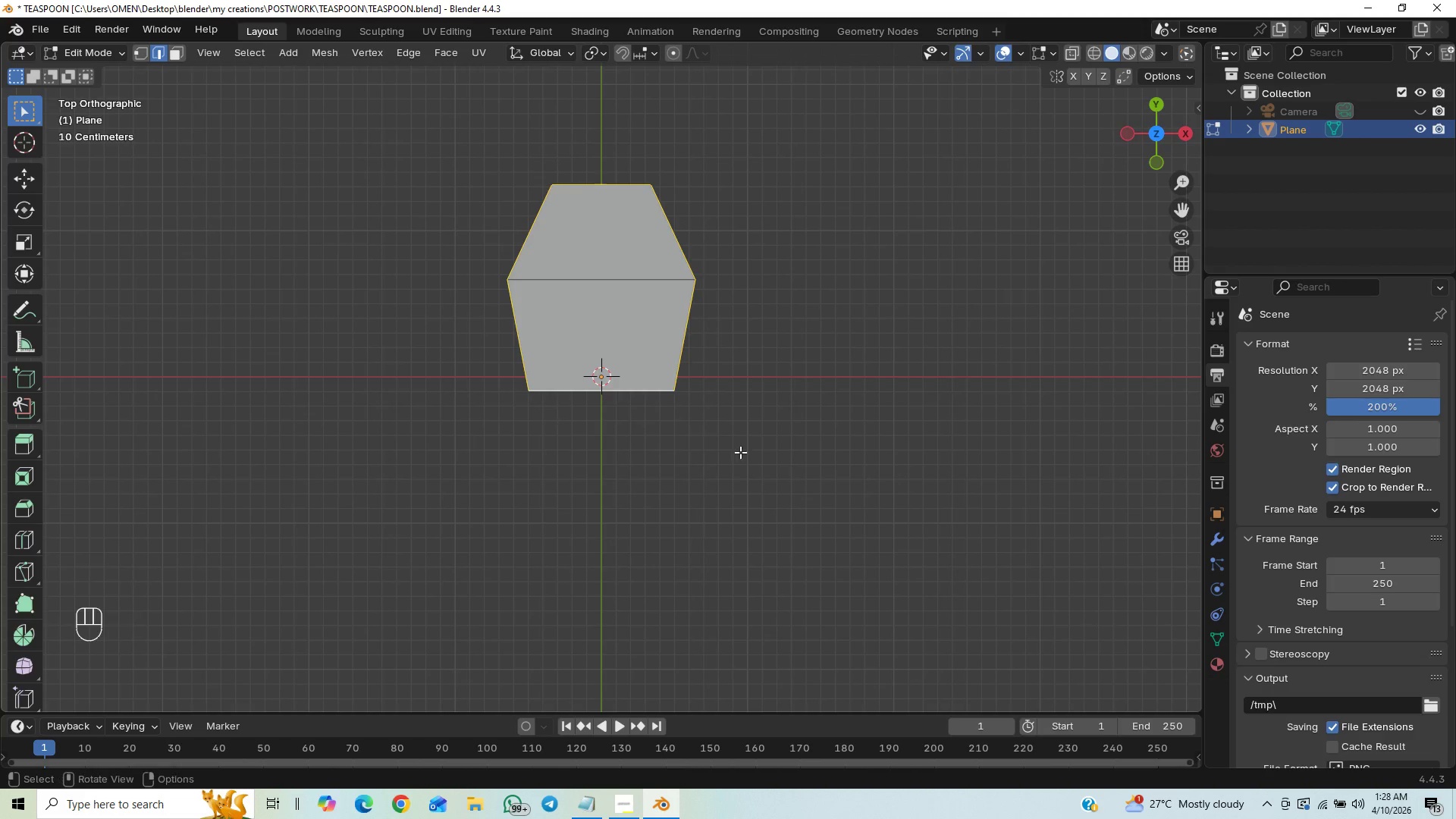 
hold_key(key=ShiftLeft, duration=5.66)
 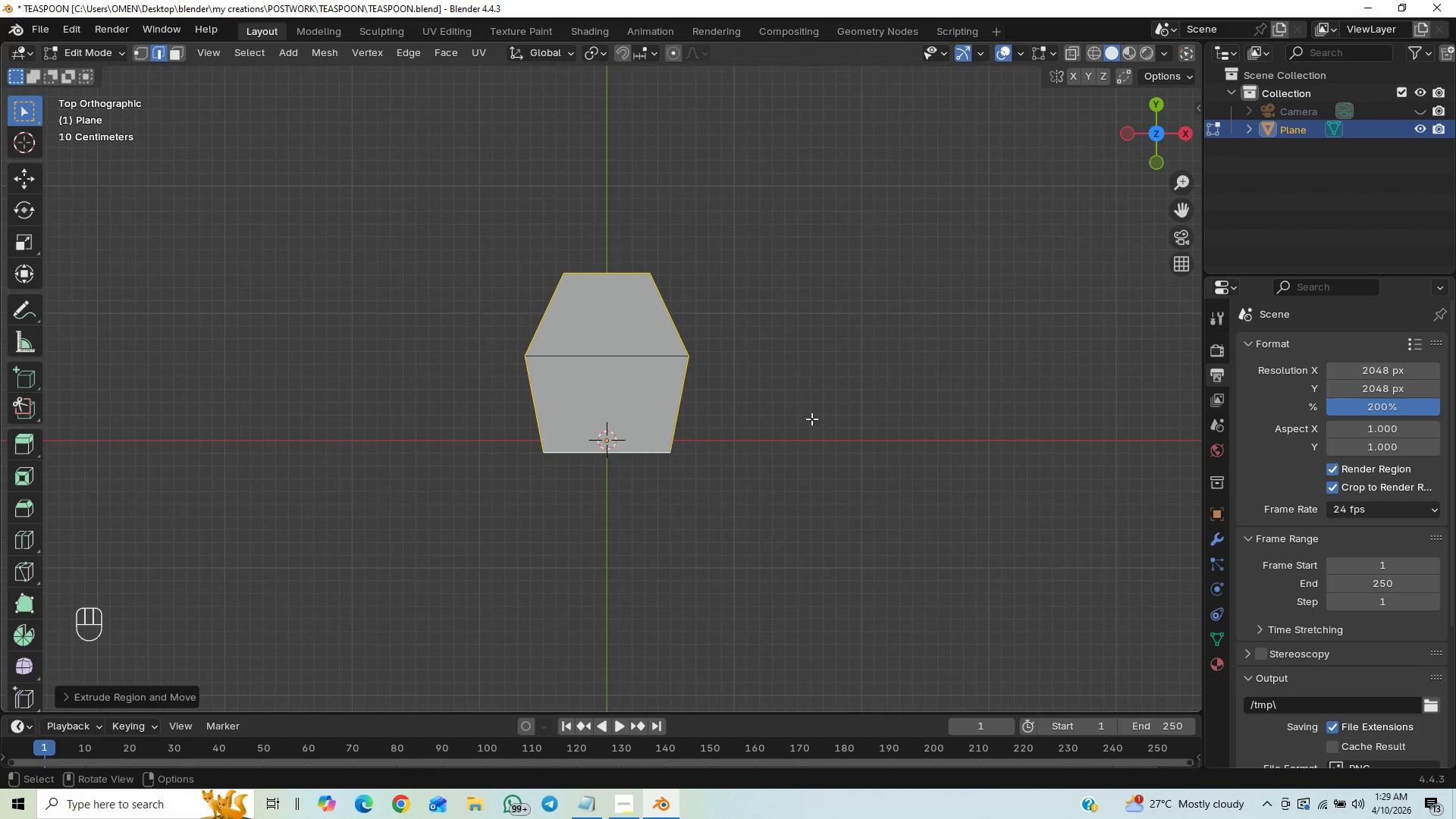 
key(Control+S)
 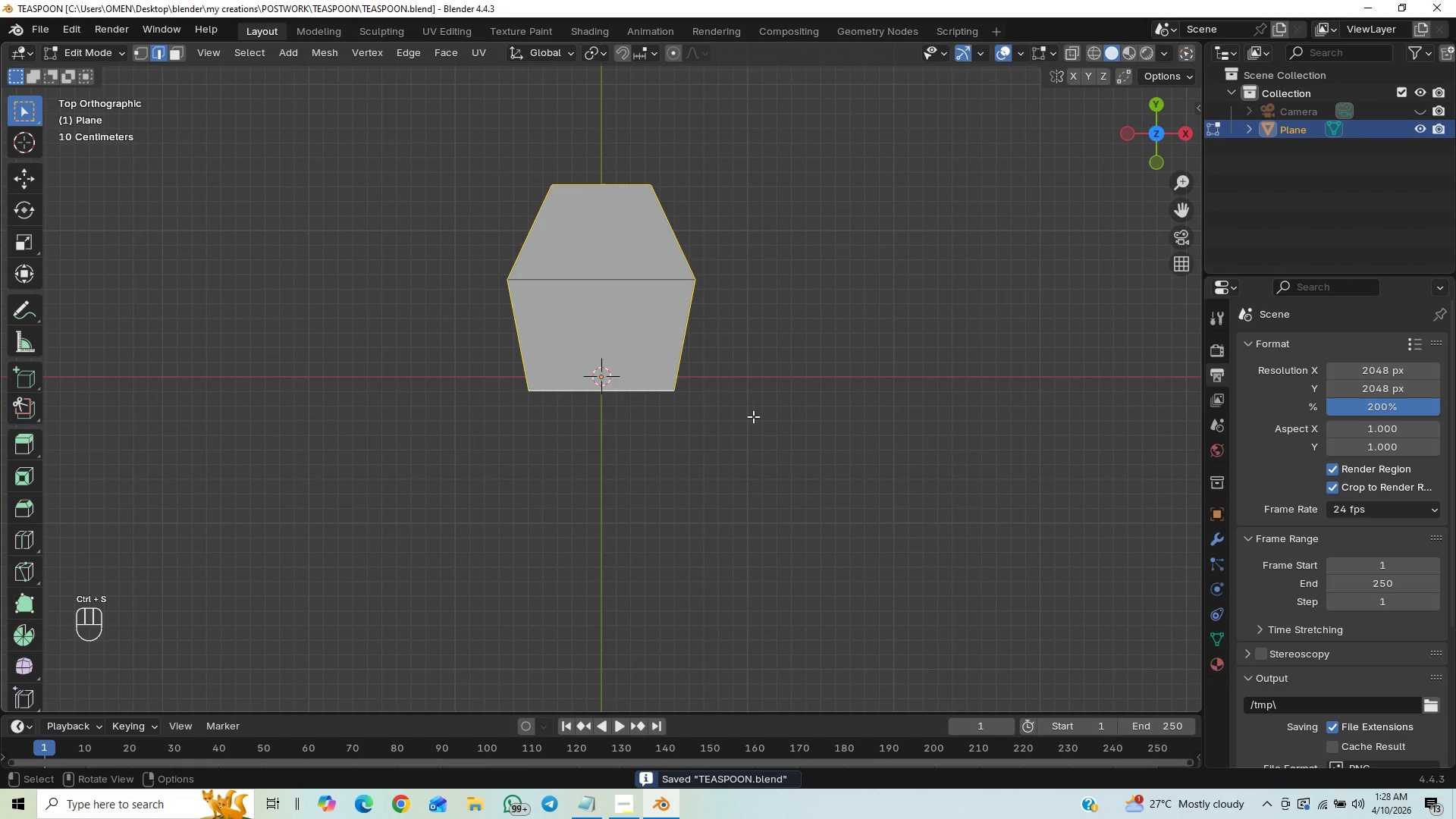 
key(E)
 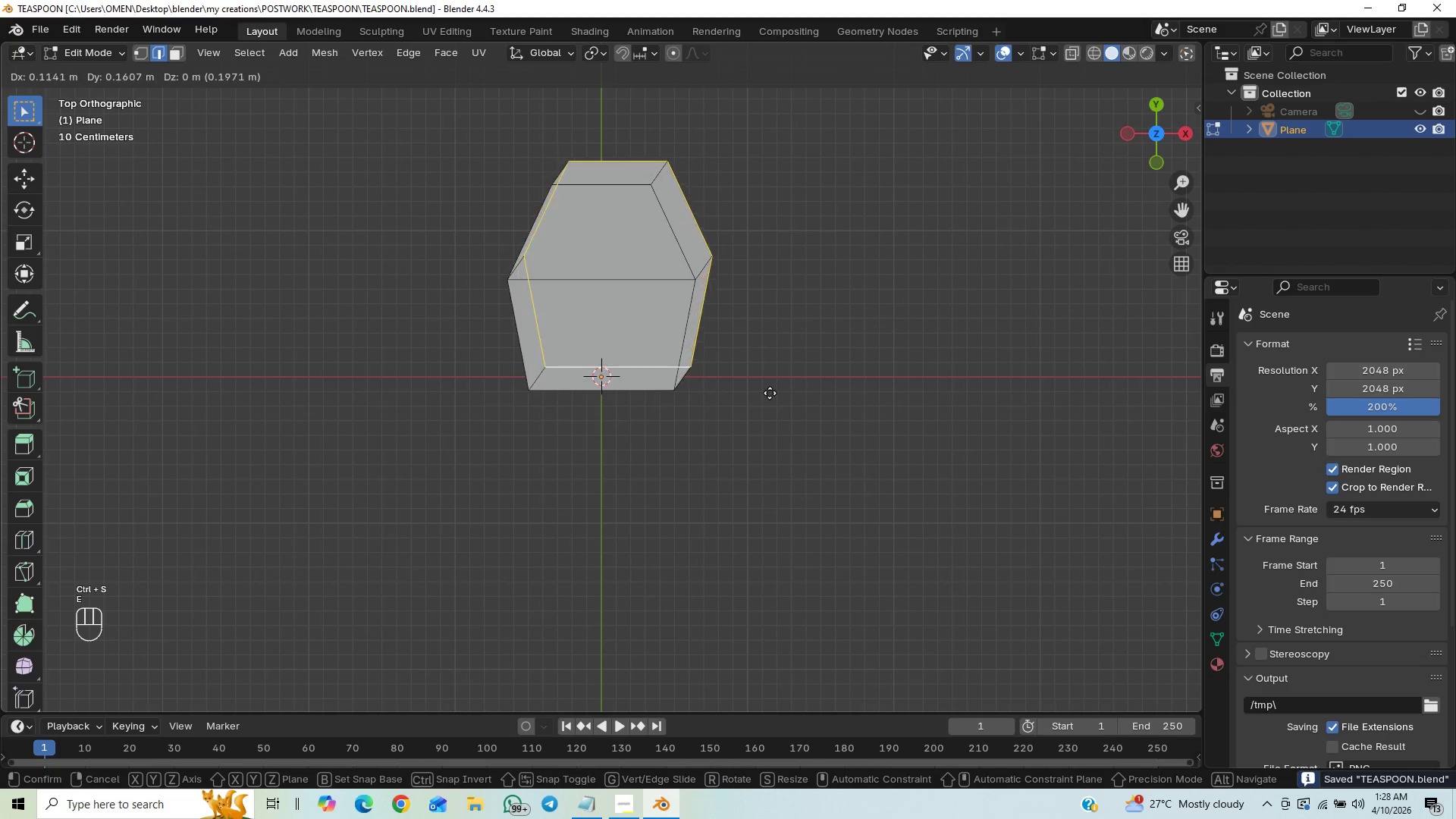 
right_click([770, 393])
 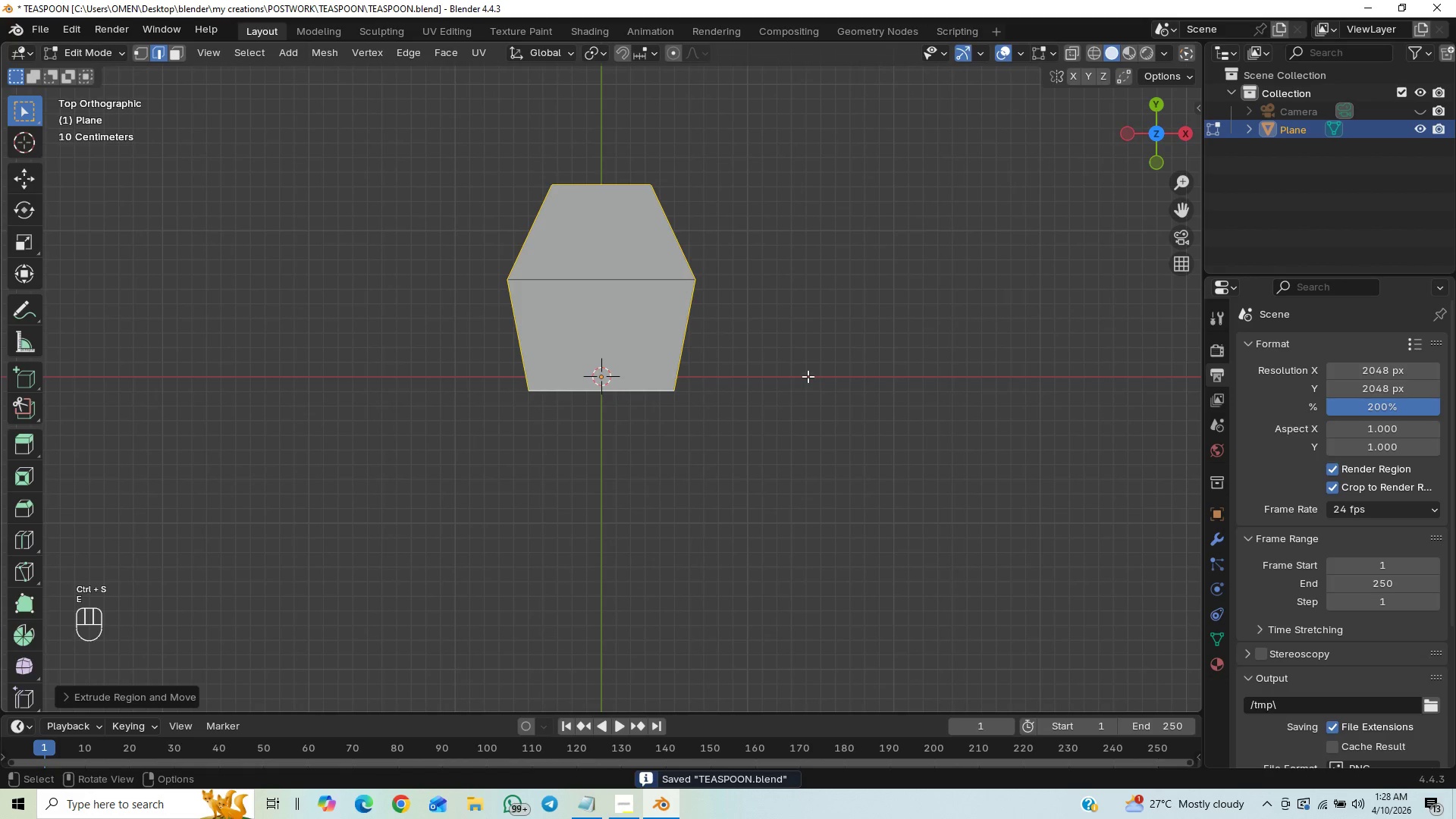 
scroll: coordinate [808, 376], scroll_direction: down, amount: 3.0
 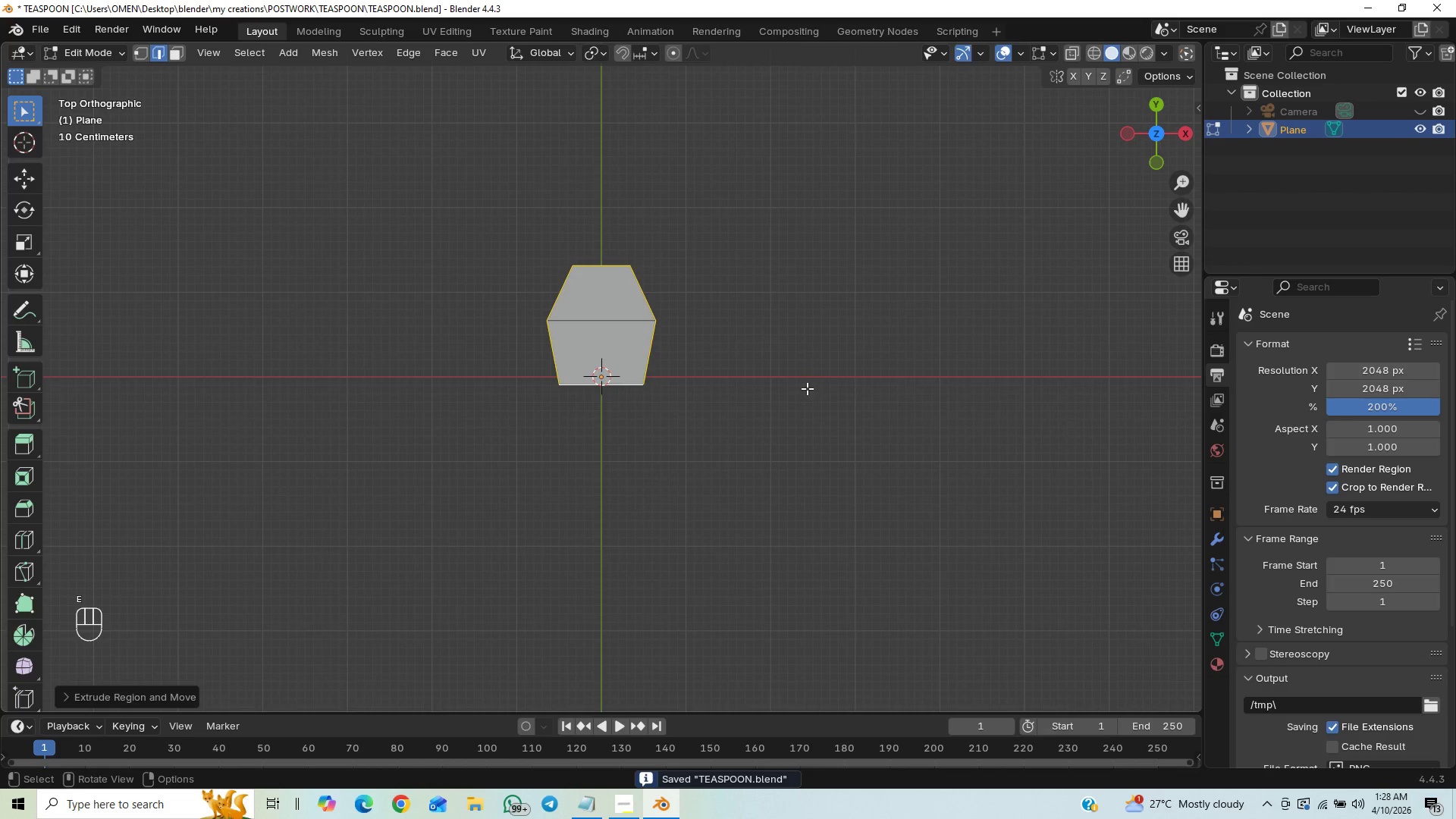 
hold_key(key=ControlLeft, duration=0.47)
 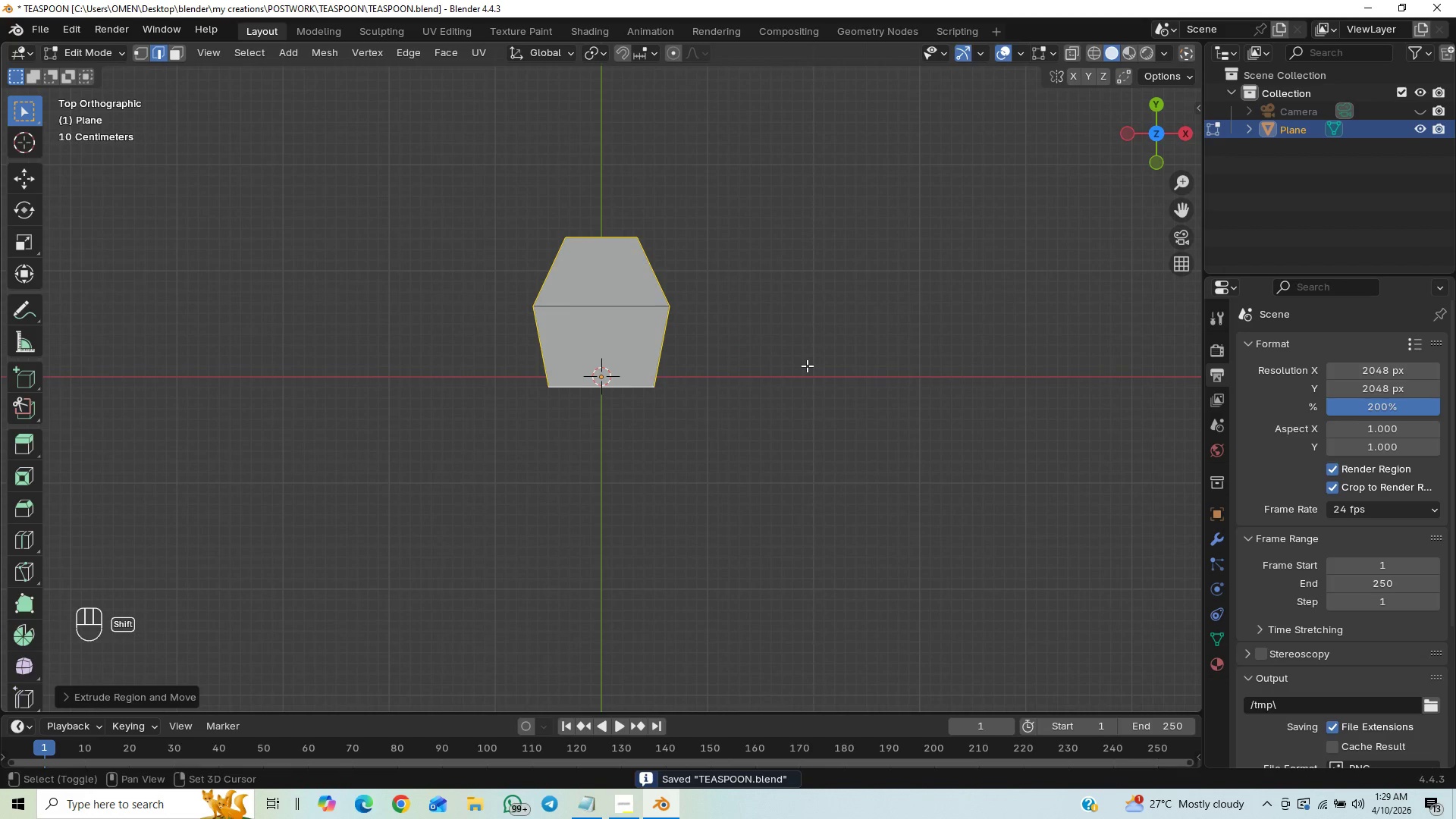 
hold_key(key=ShiftLeft, duration=0.52)
 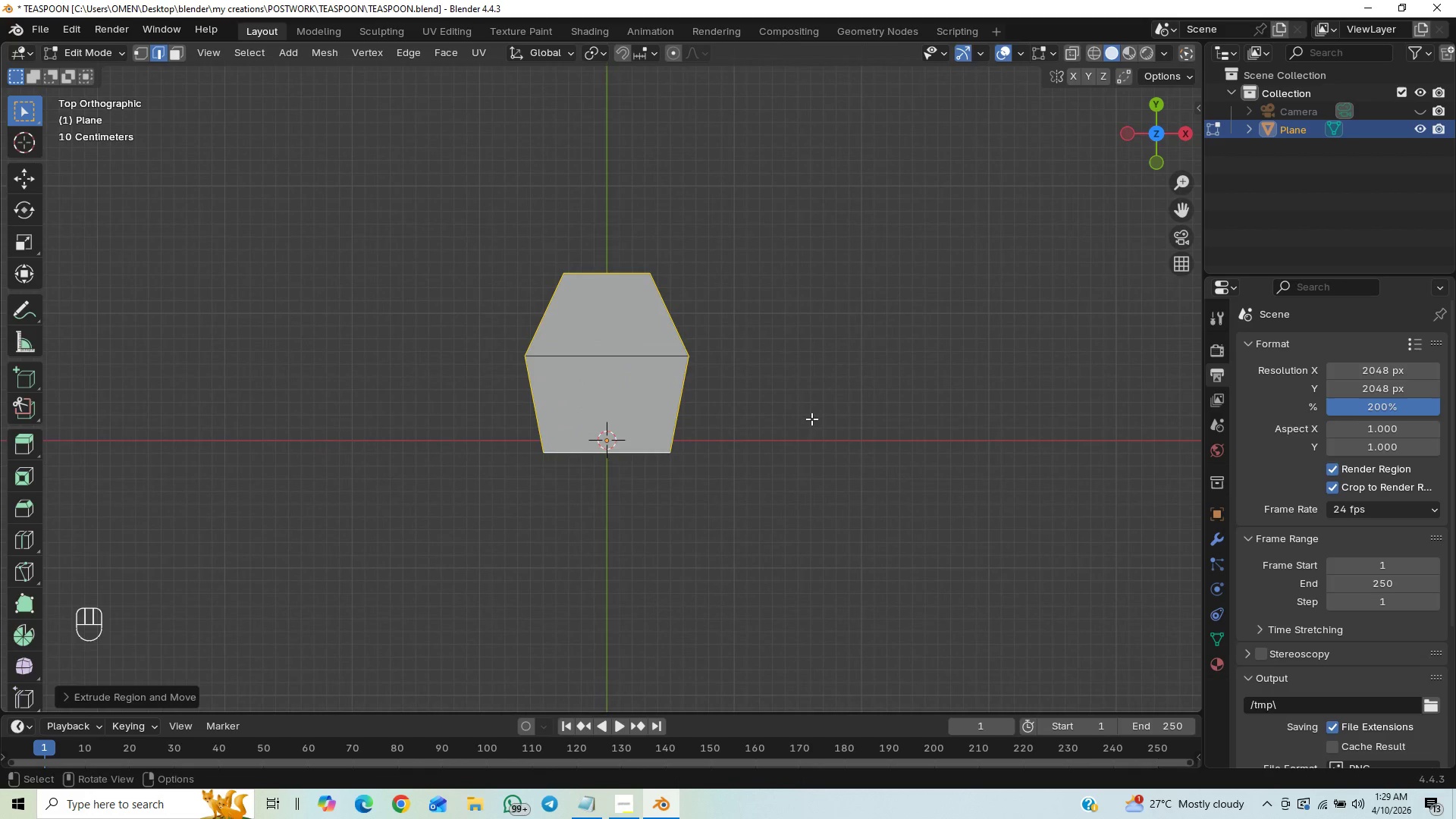 
scroll: coordinate [811, 419], scroll_direction: up, amount: 1.0
 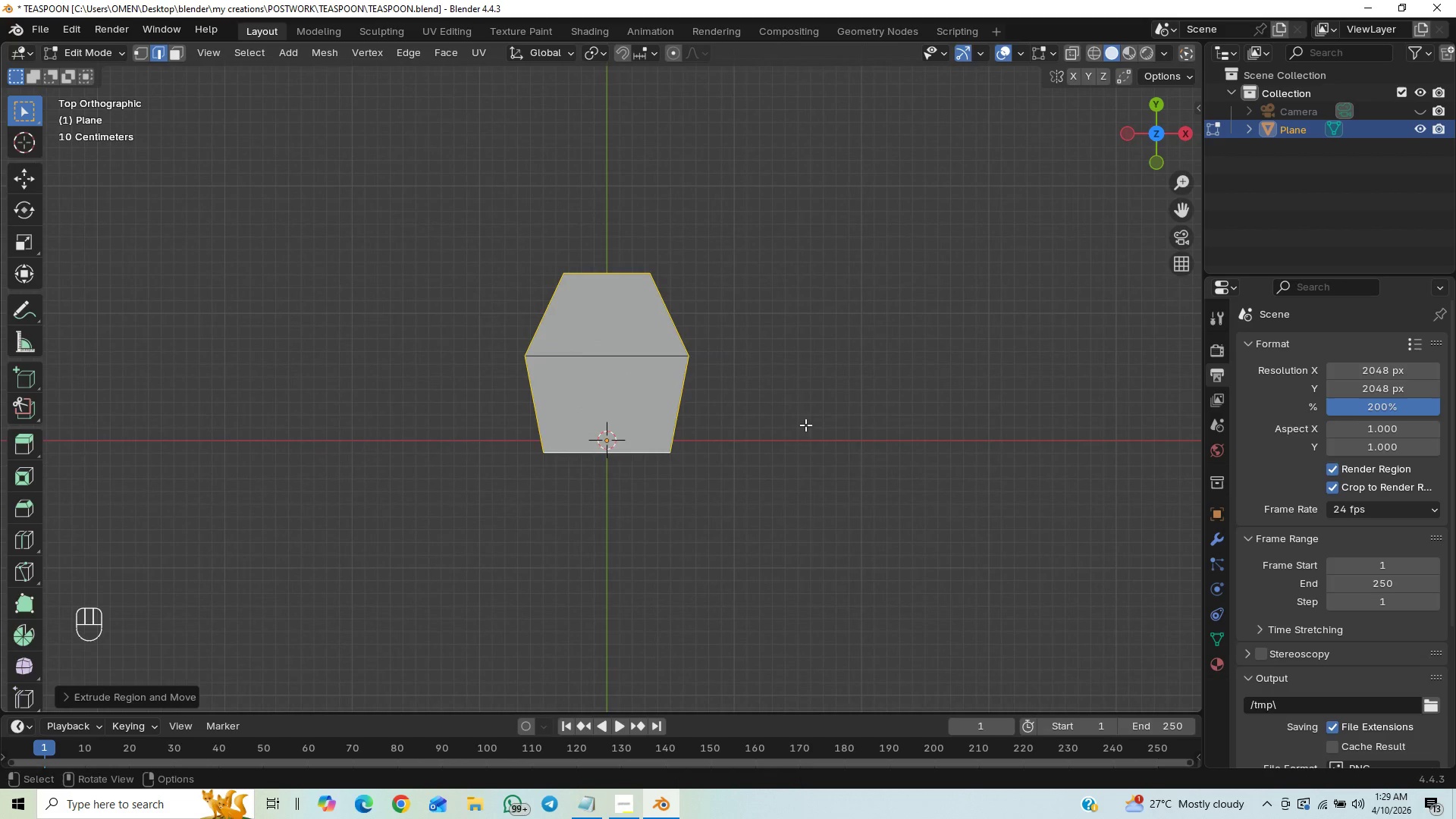 
hold_key(key=ControlLeft, duration=0.53)
 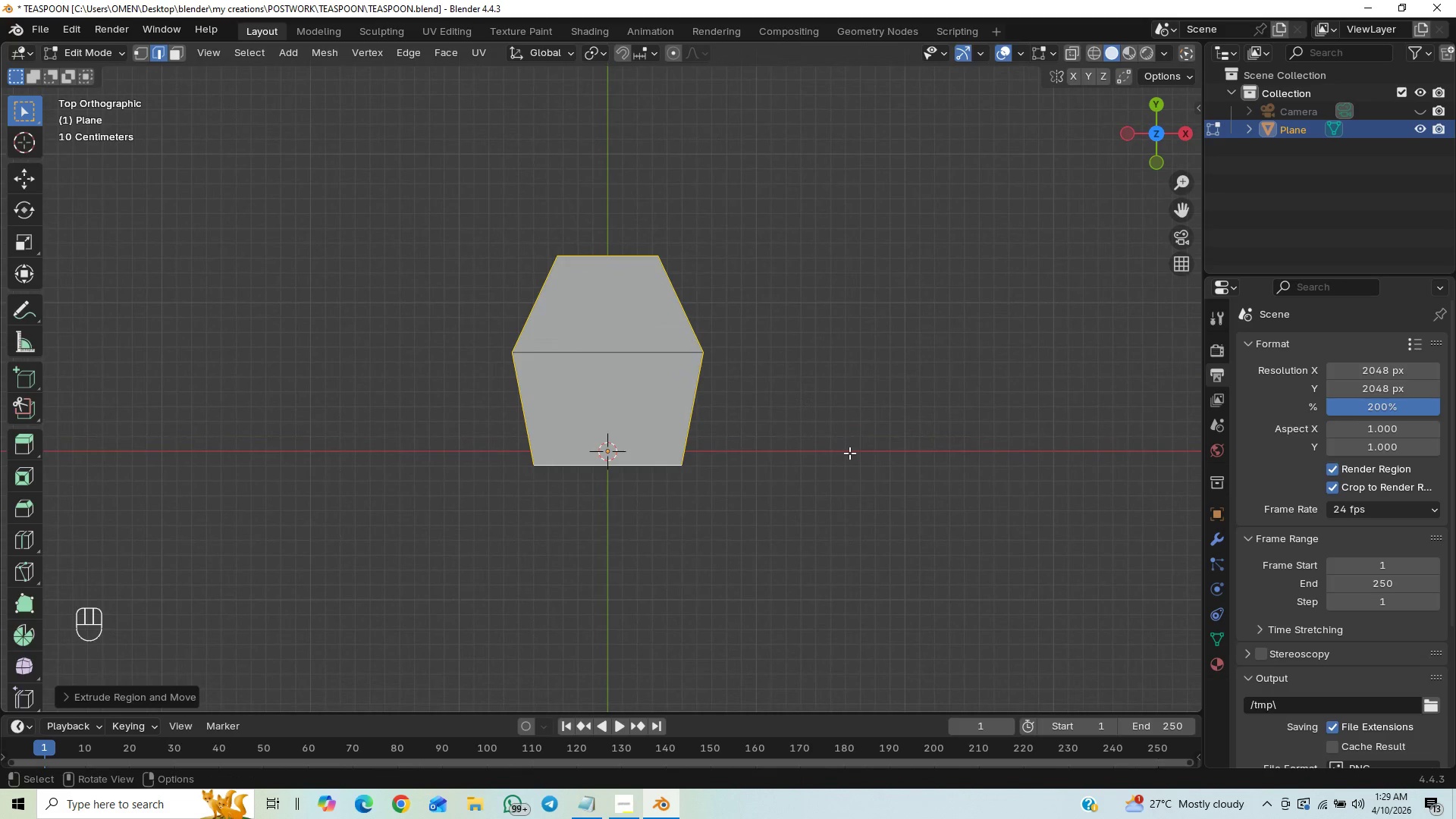 
key(S)
 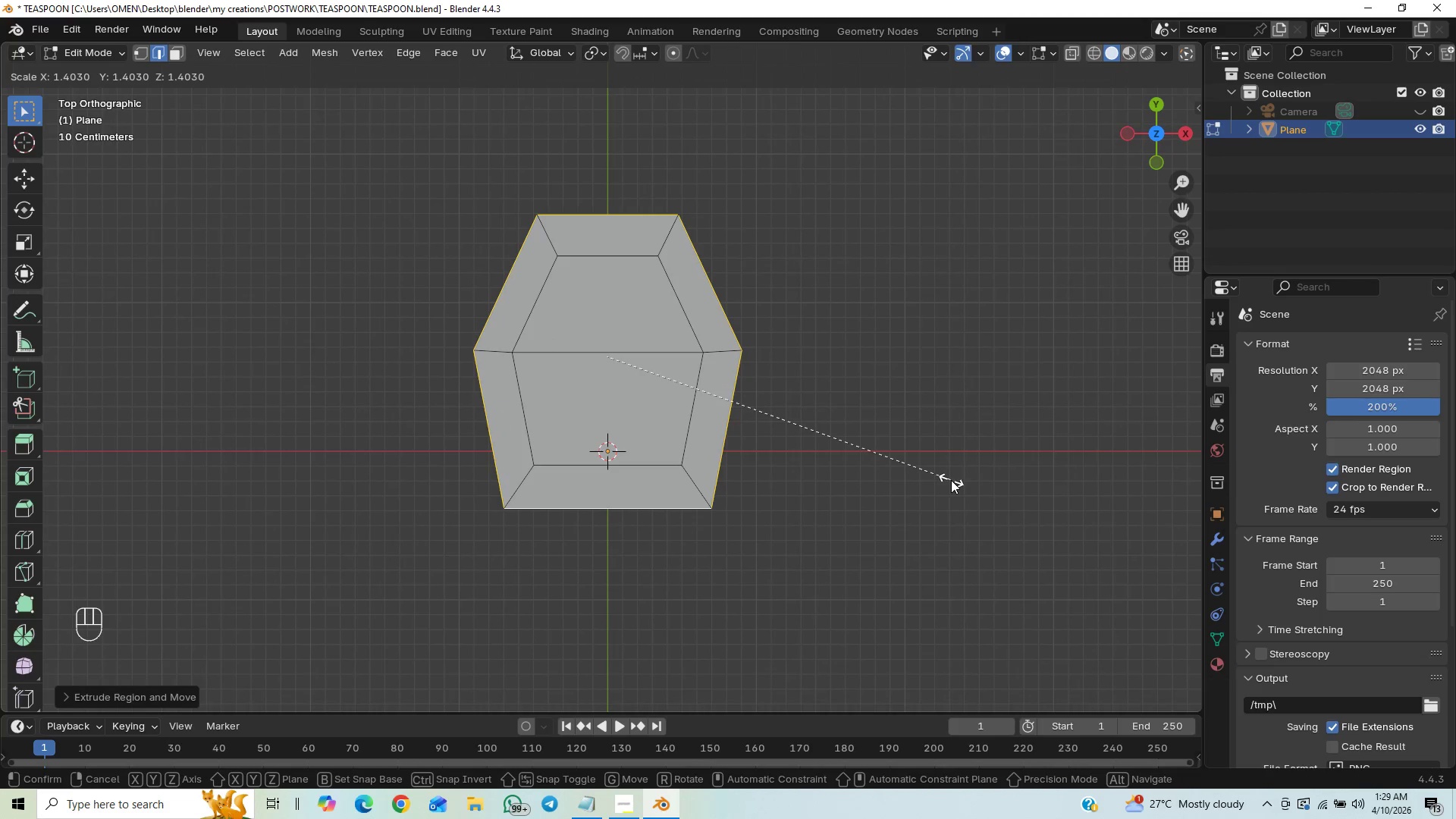 
wait(7.83)
 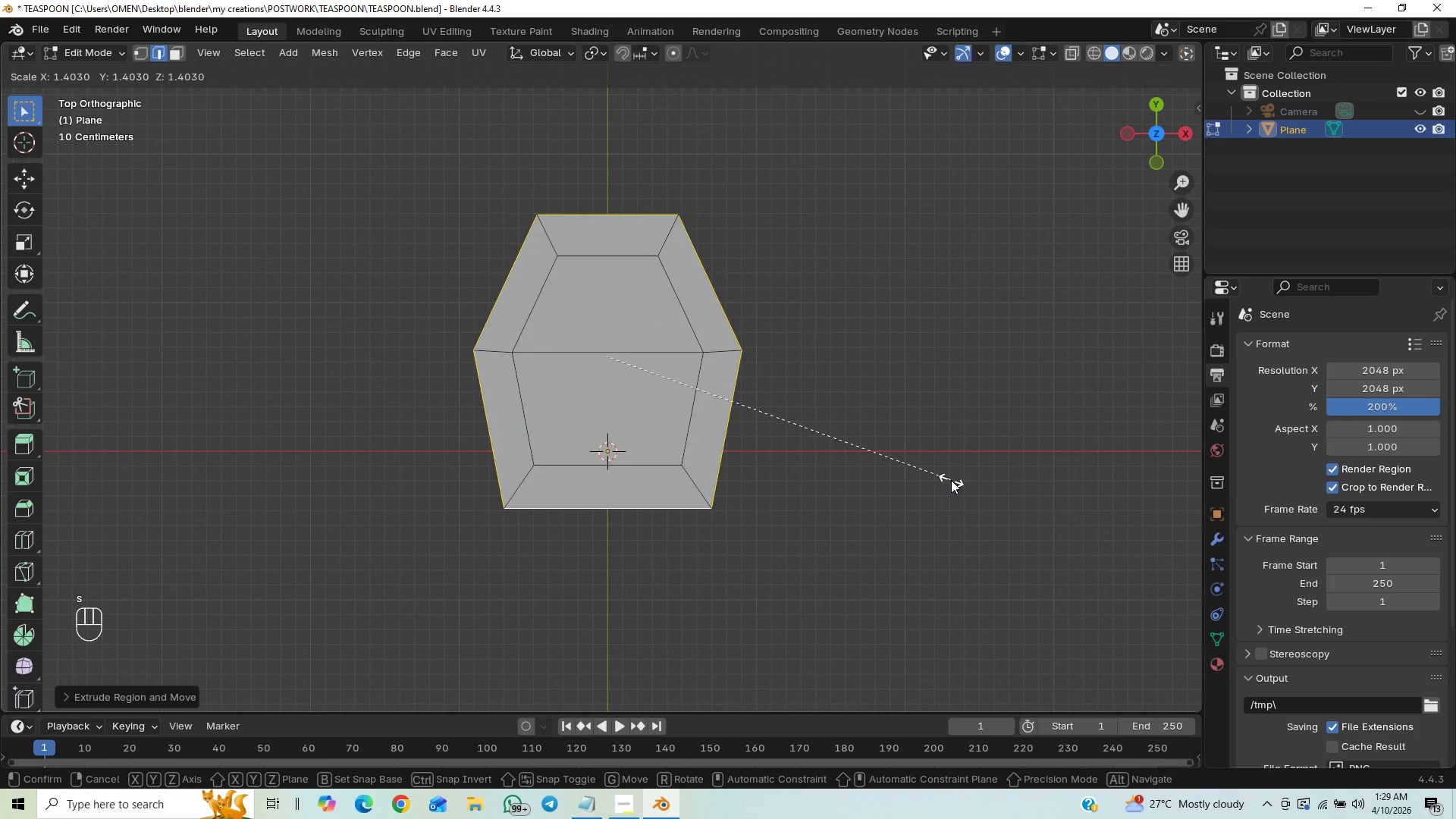 
key(Control+S)
 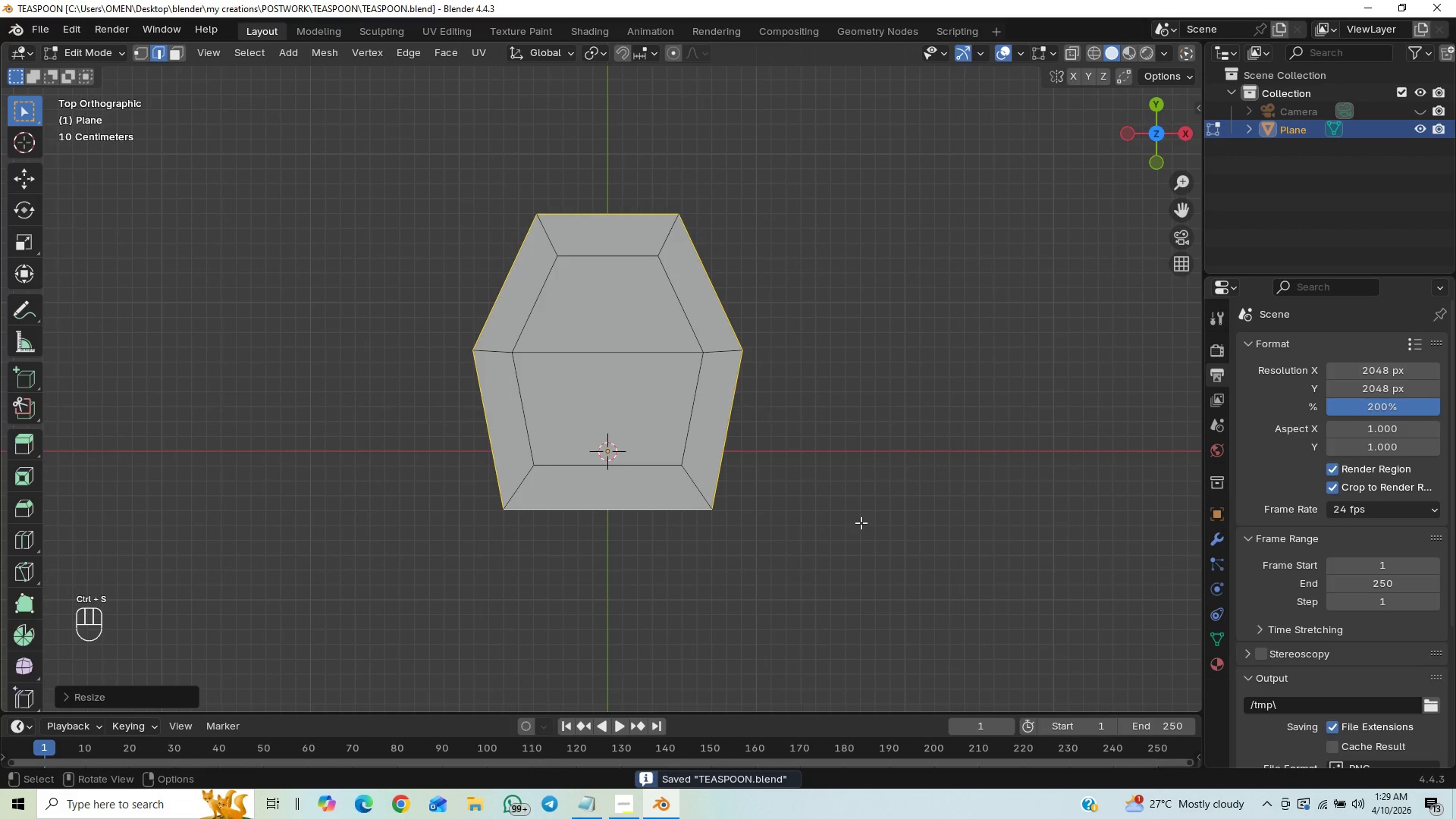 
key(Shift+ShiftLeft)
 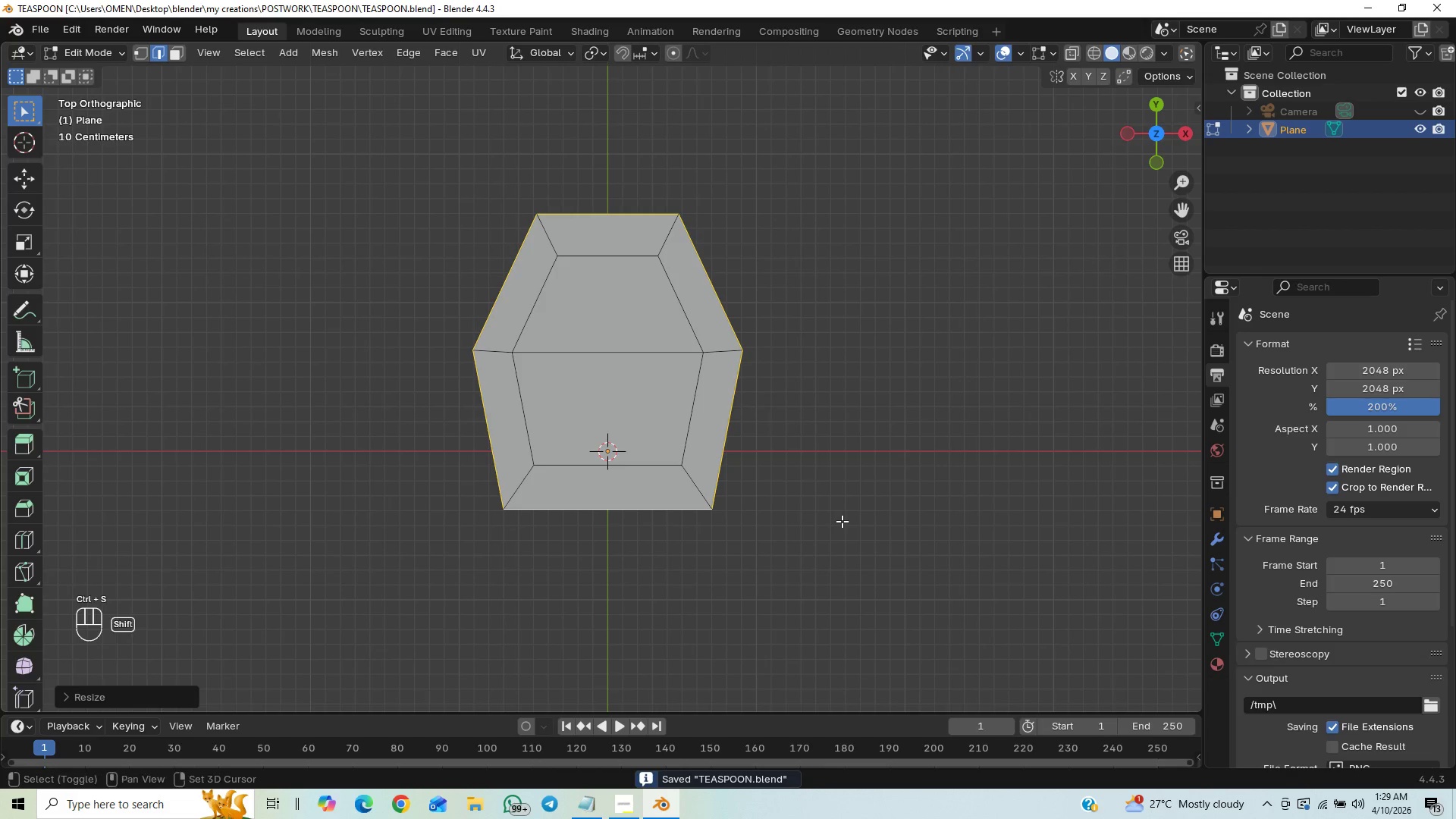 
hold_key(key=ShiftLeft, duration=0.81)
 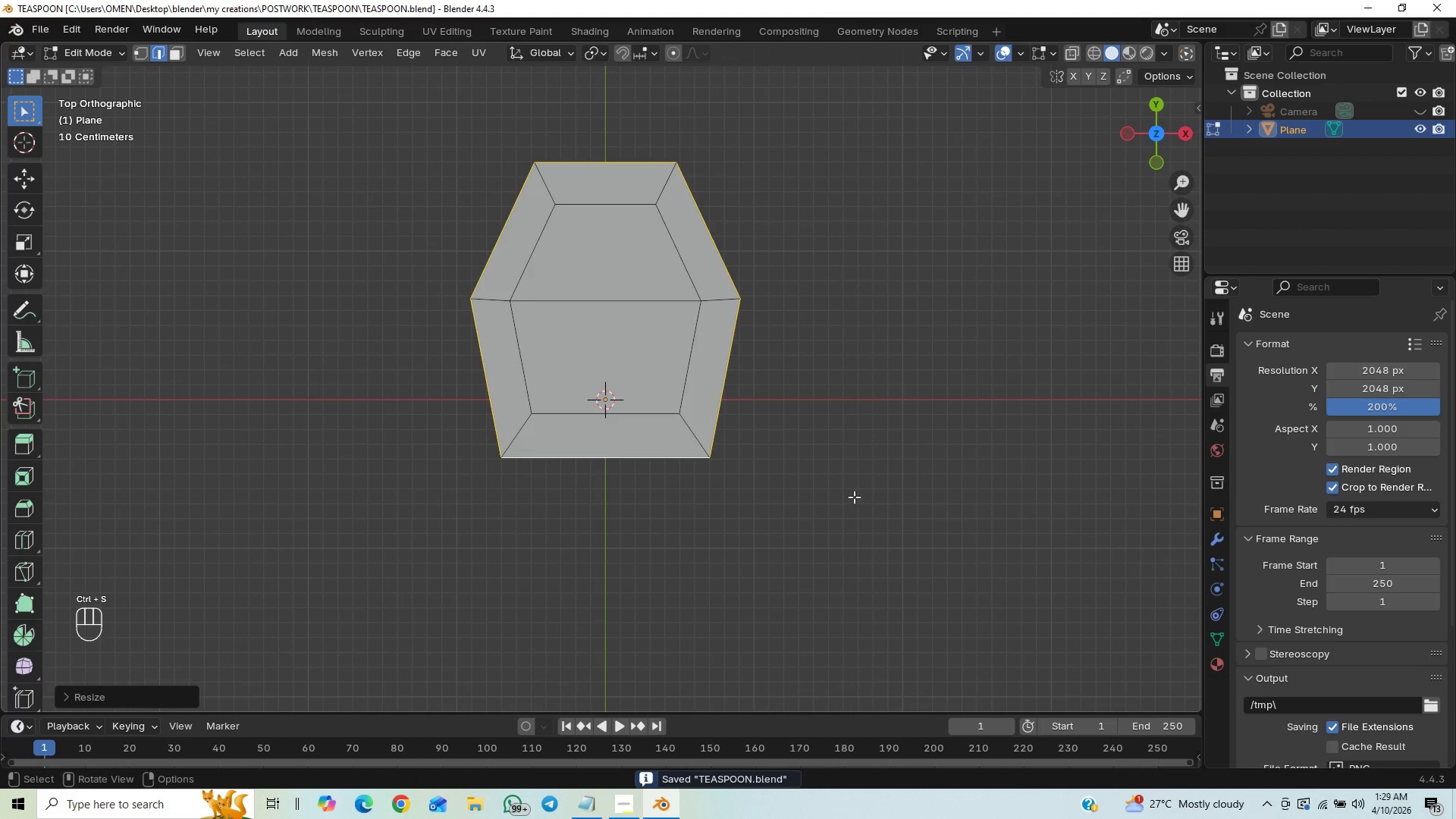 
key(S)
 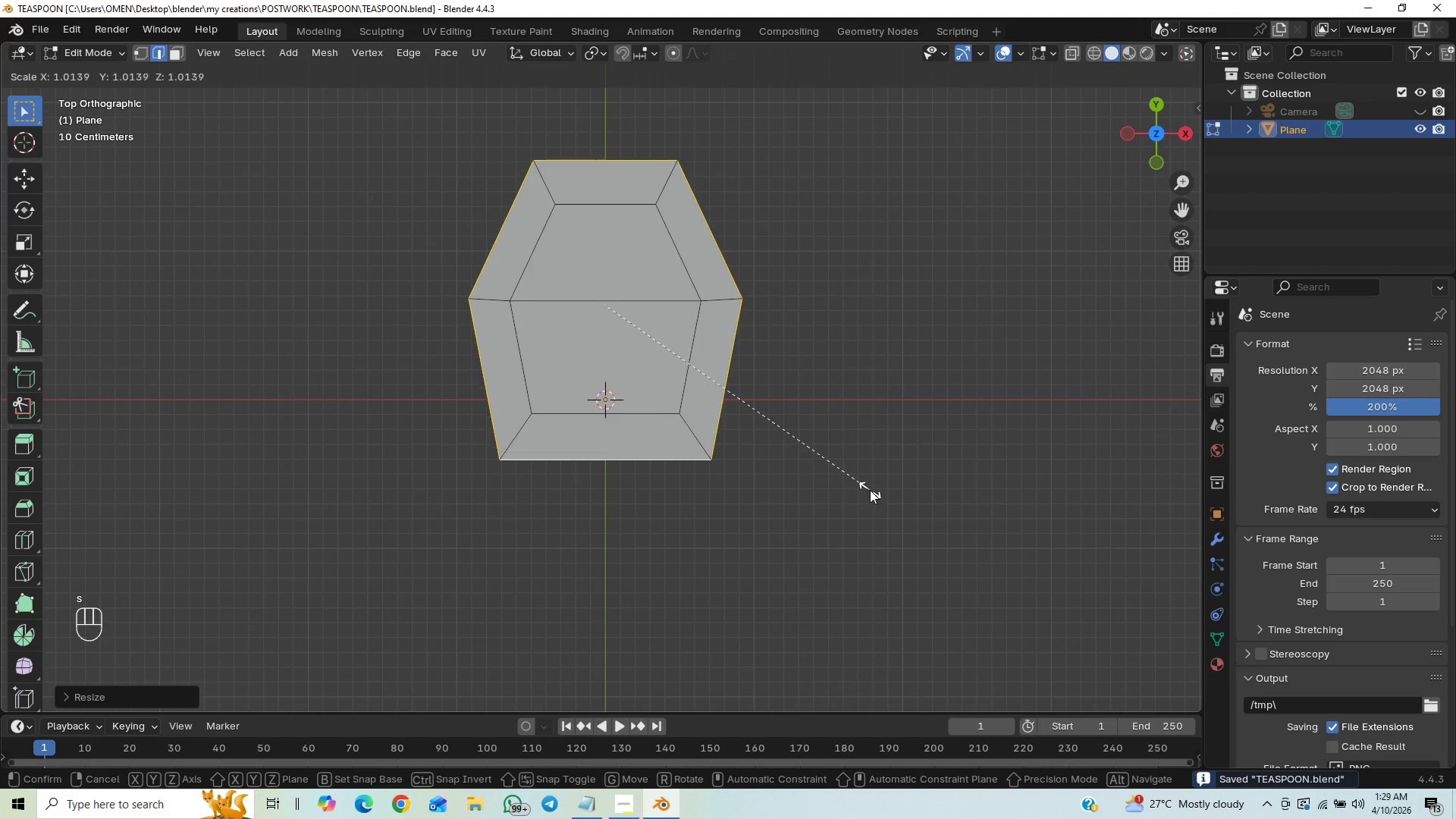 
right_click([870, 489])
 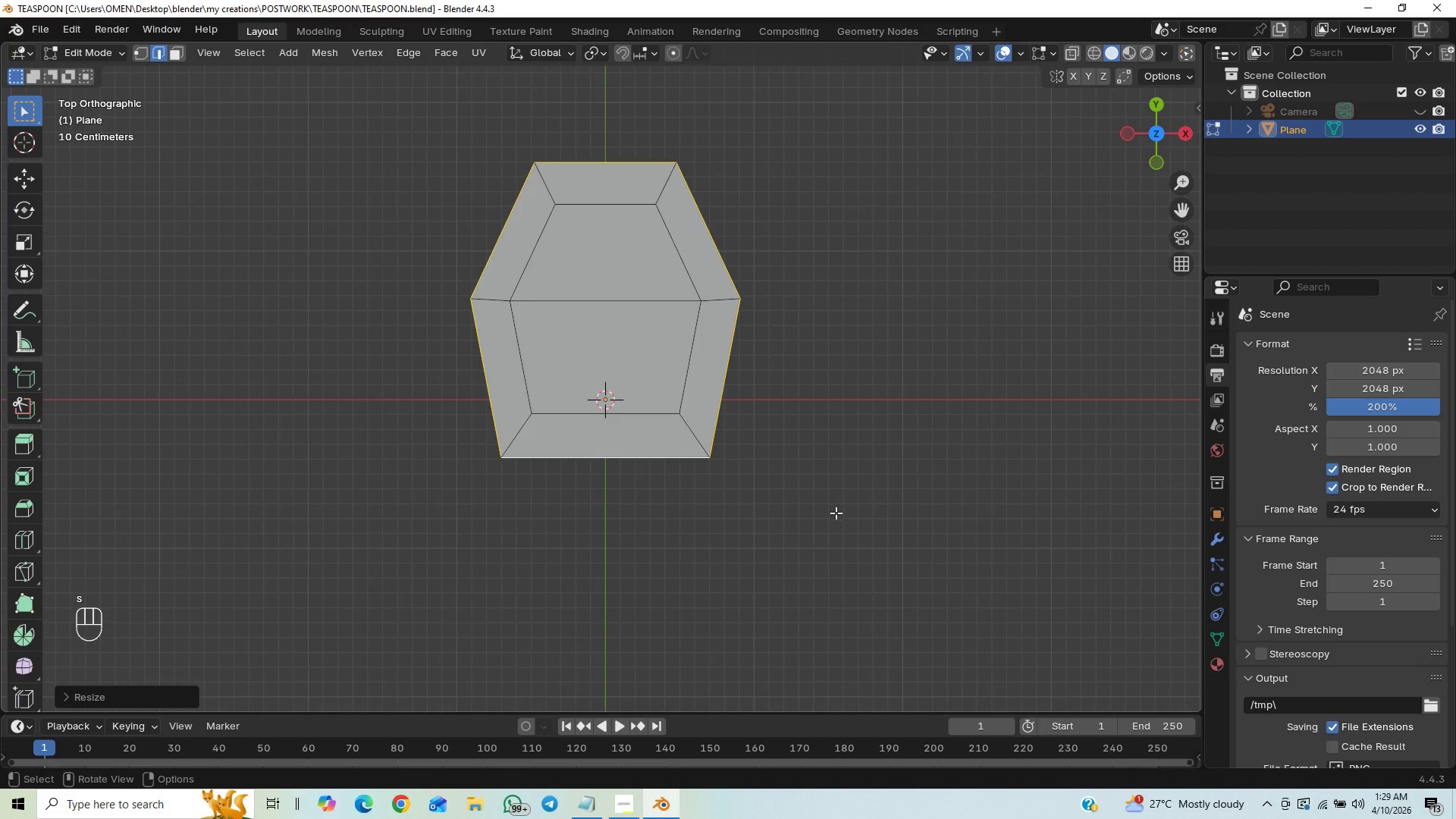 
hold_key(key=ControlLeft, duration=0.5)
 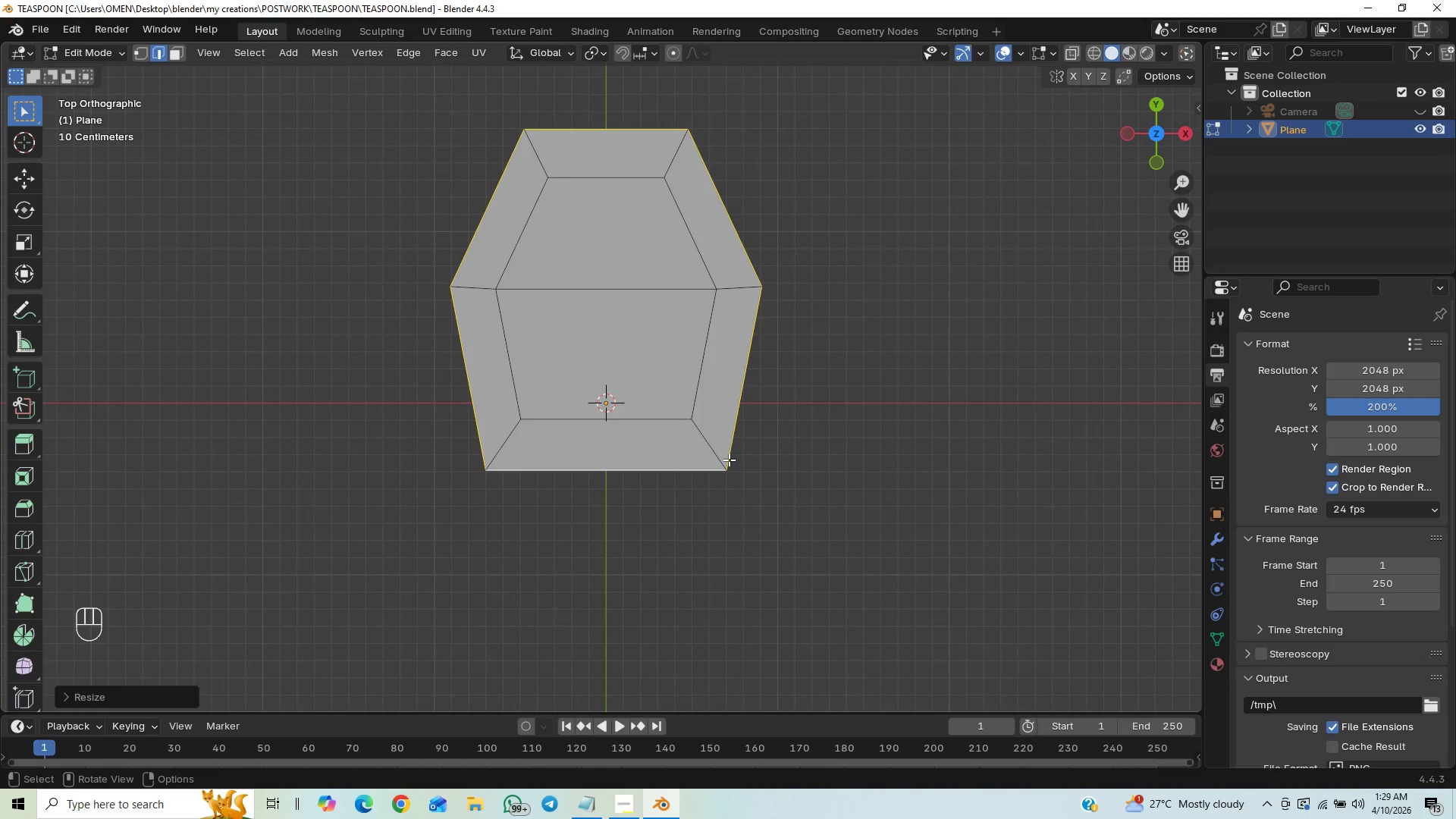 
hold_key(key=ControlLeft, duration=1.5)
 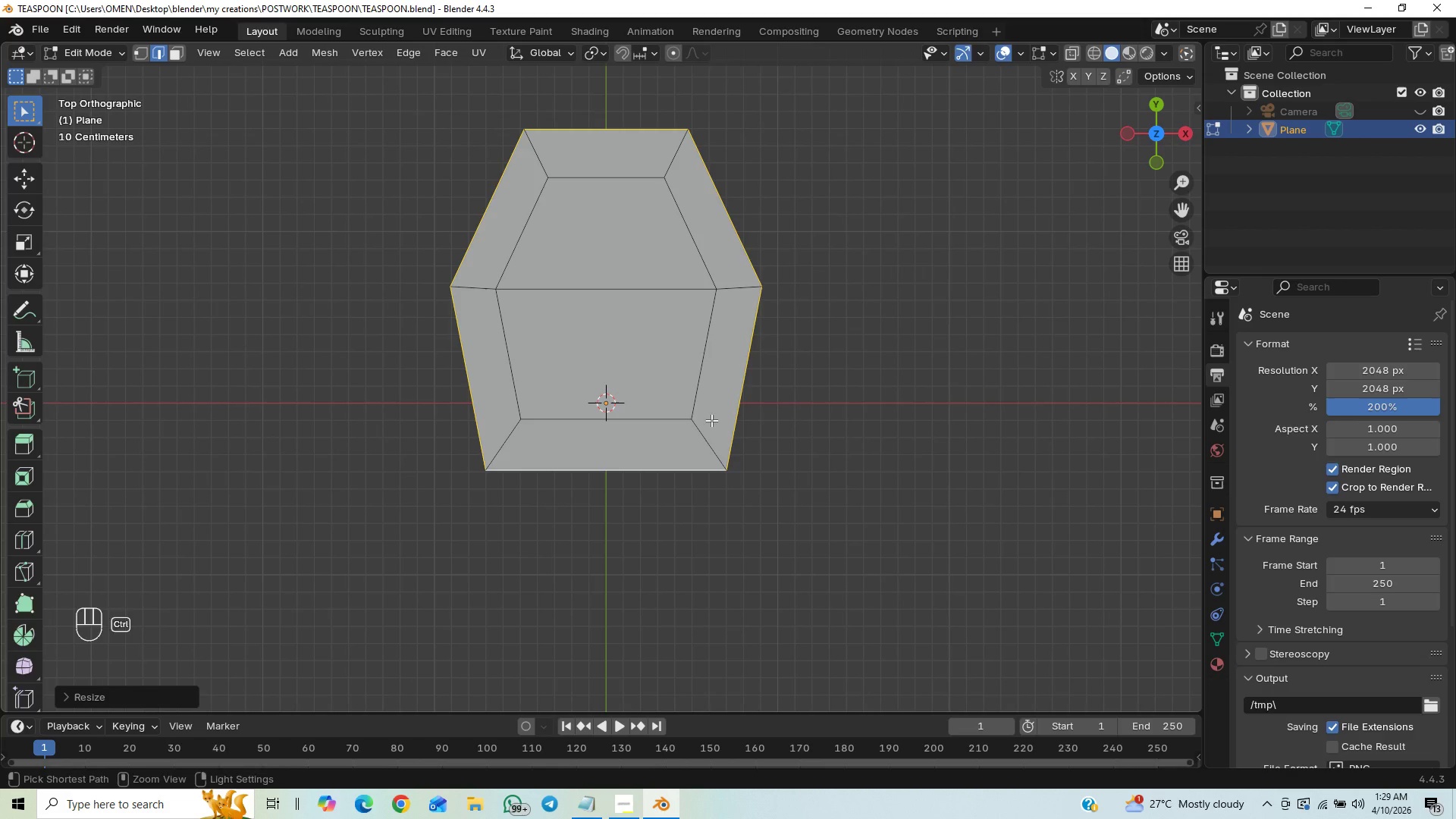 
hold_key(key=ControlLeft, duration=0.61)
 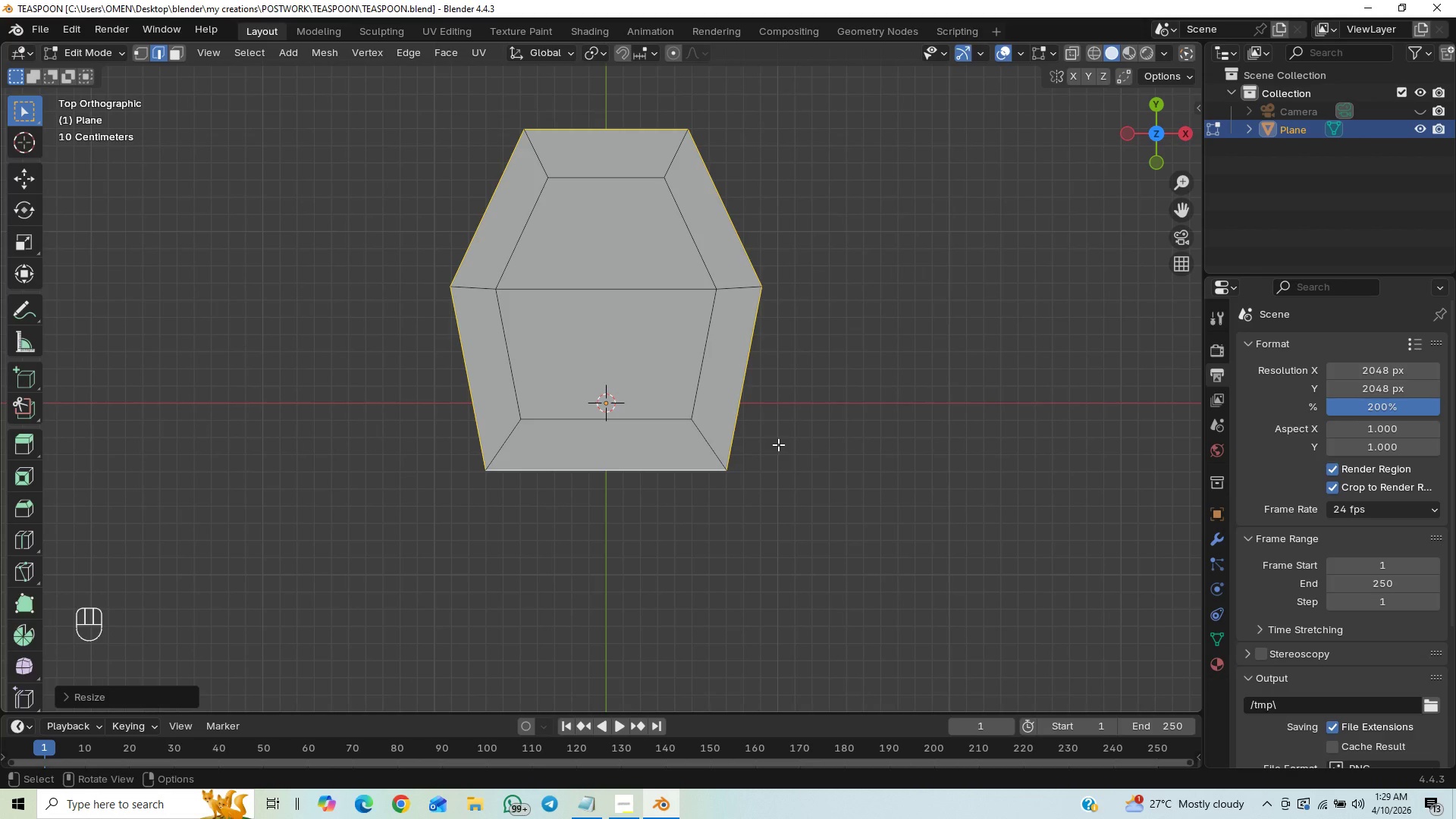 
key(S)
 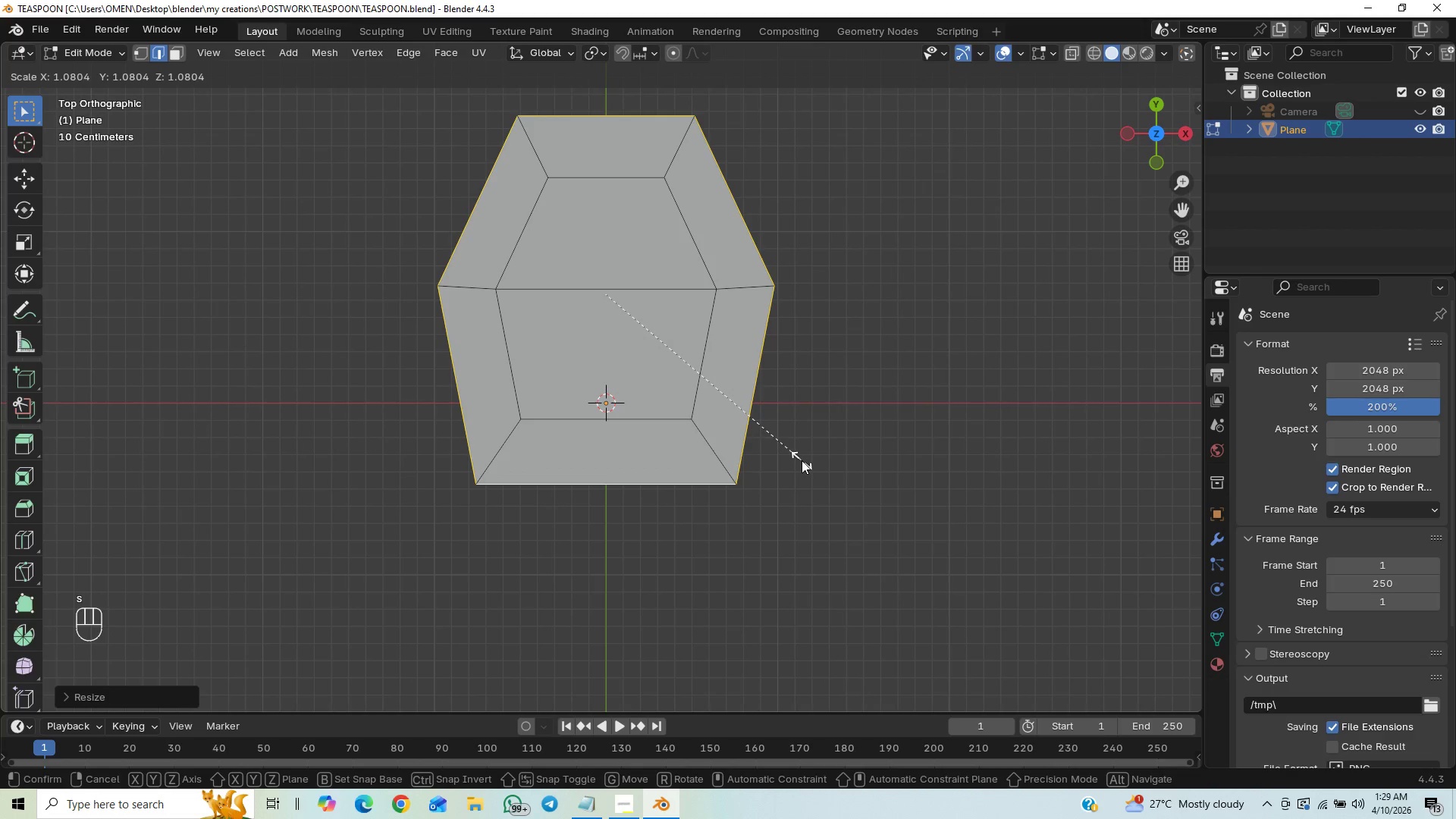 
left_click([802, 460])
 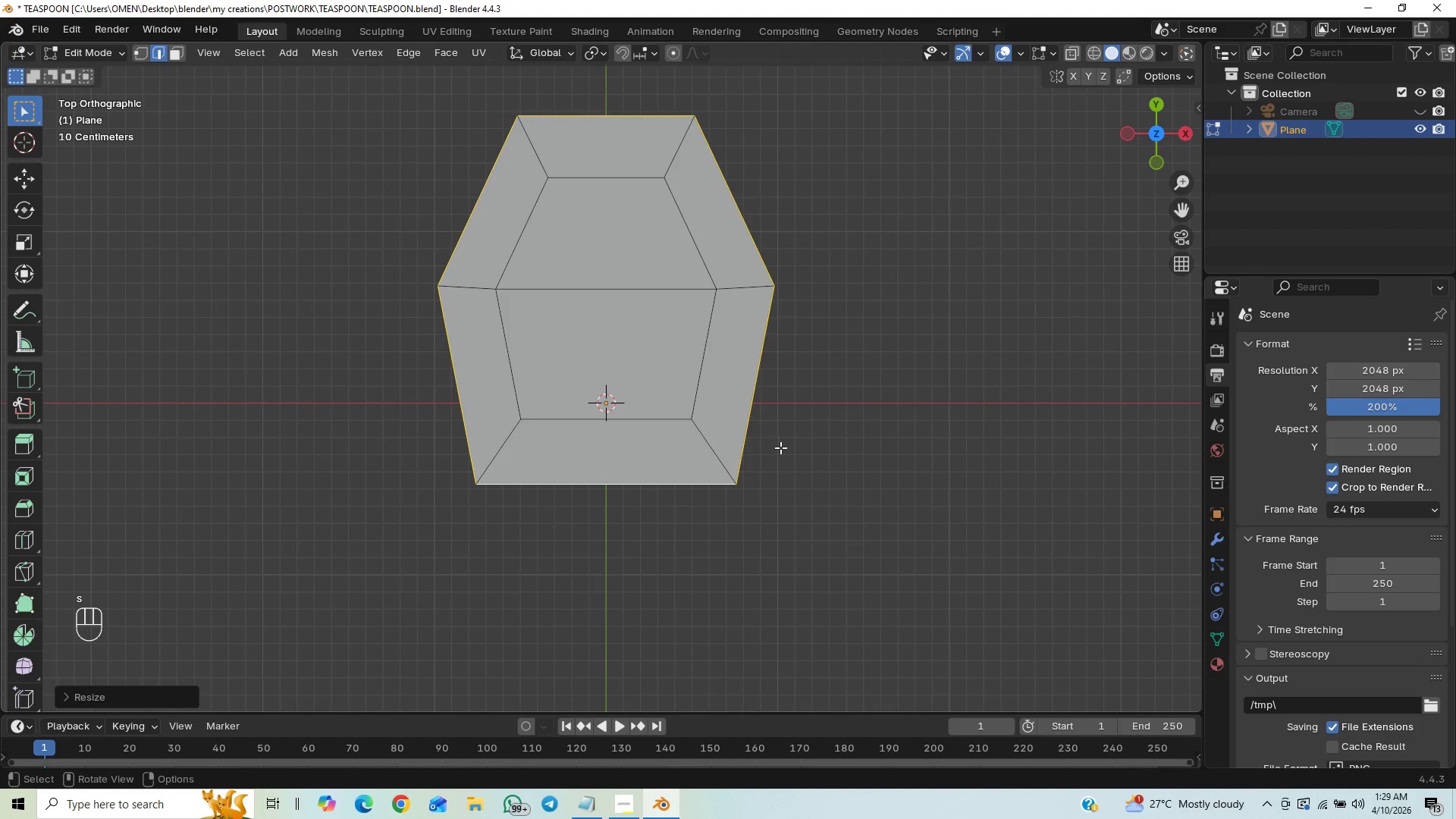 
key(Control+S)
 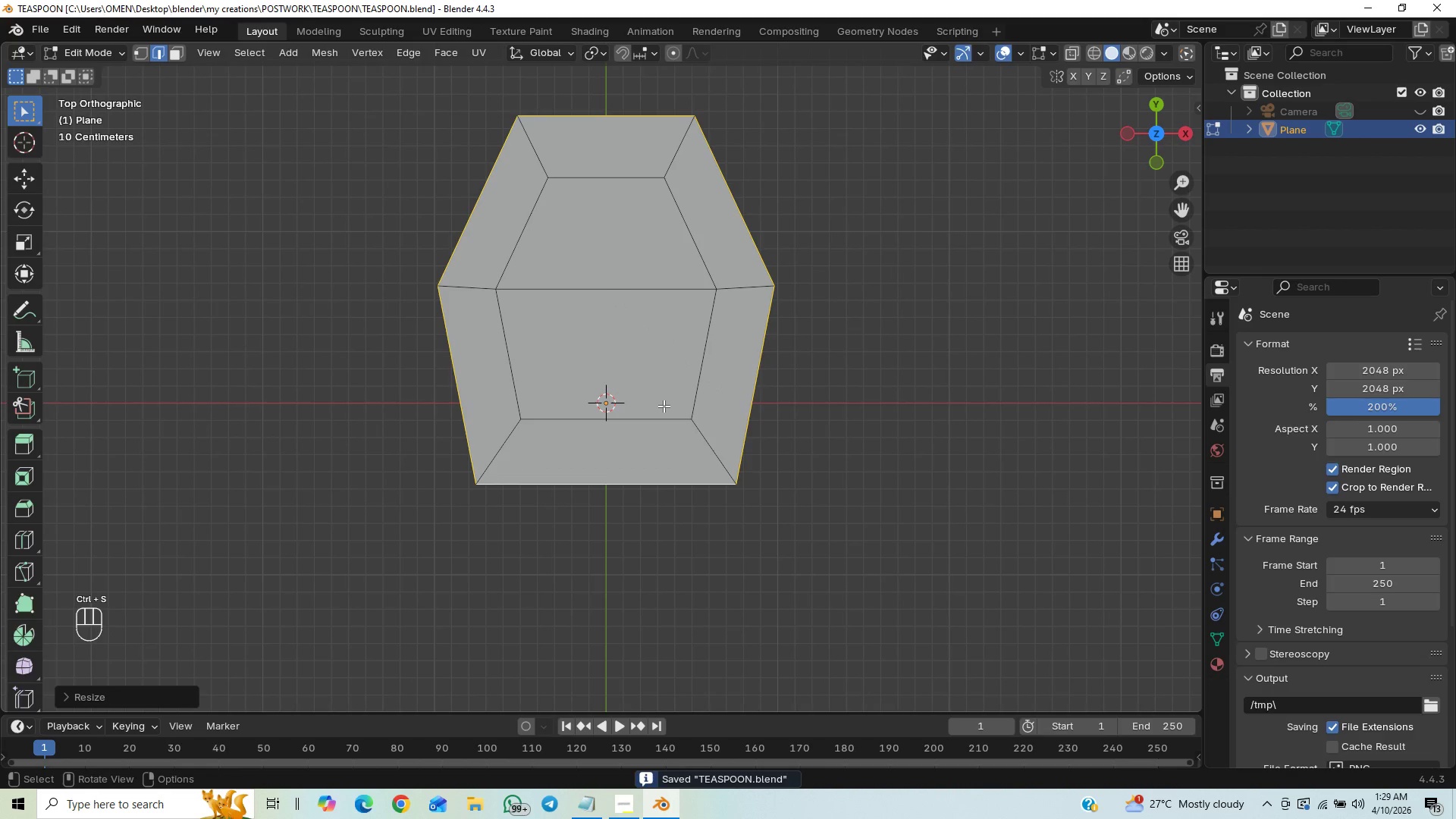 
key(Control+R)
 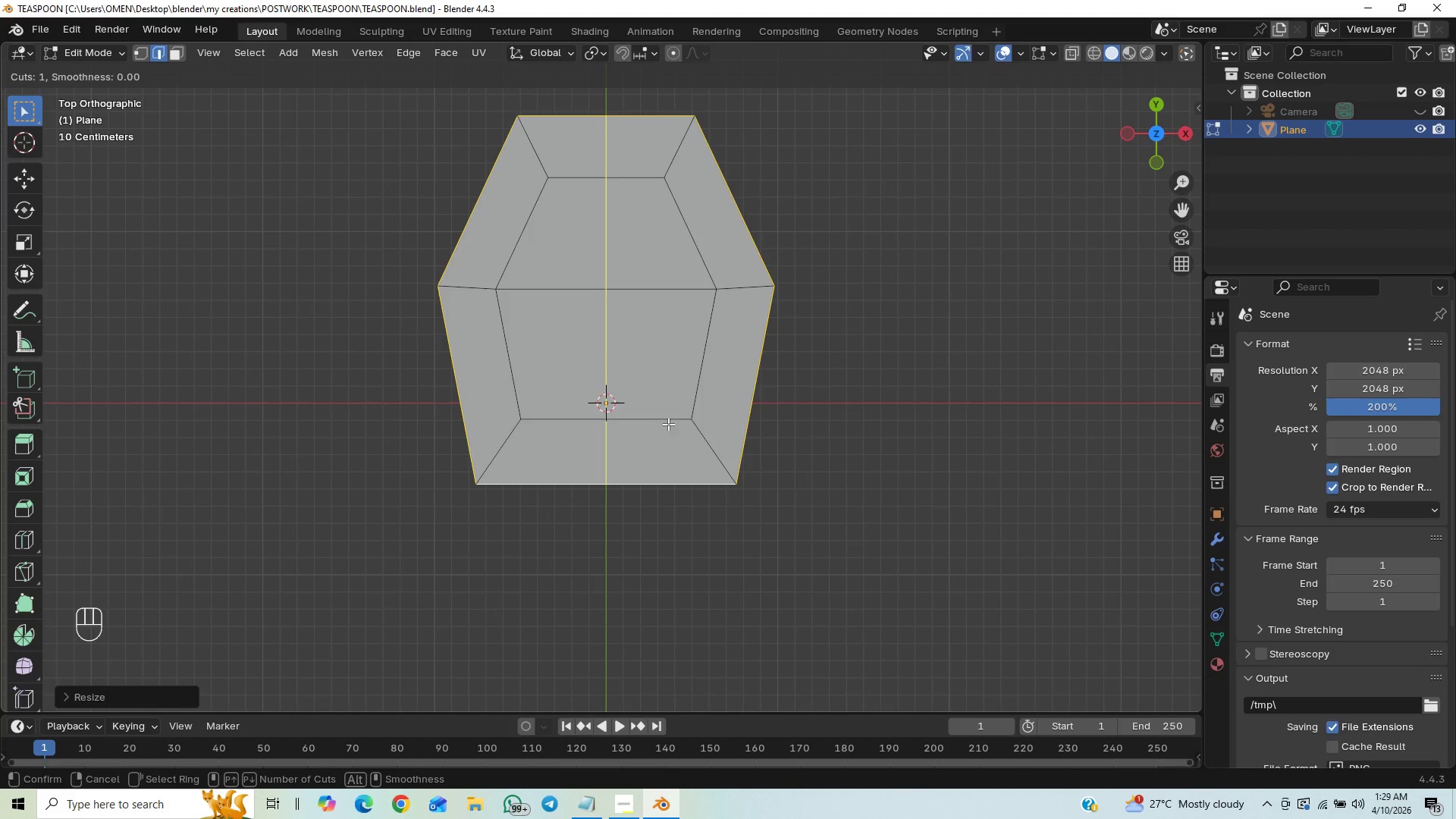 
scroll: coordinate [670, 430], scroll_direction: up, amount: 1.0
 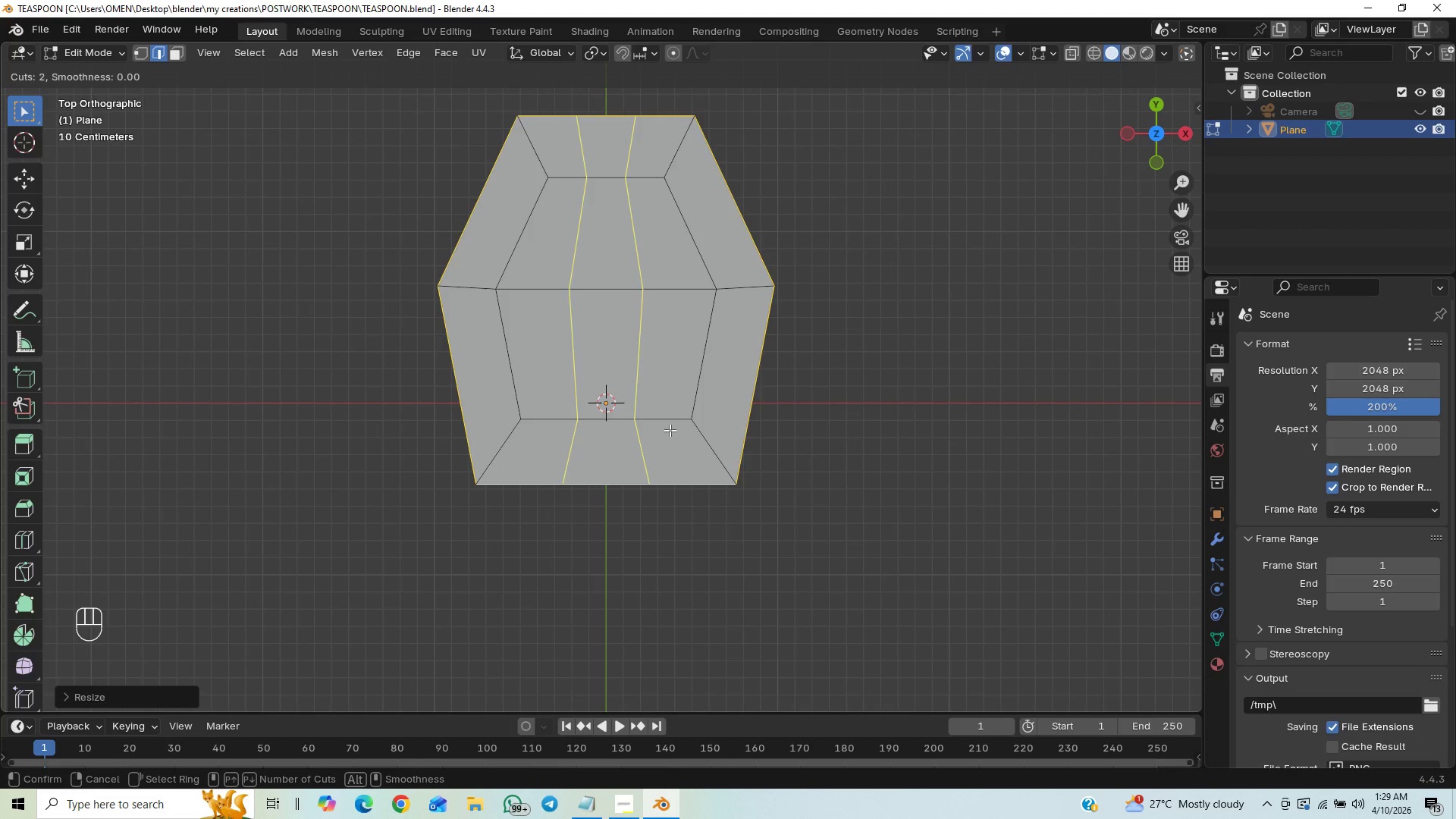 
left_click([670, 430])
 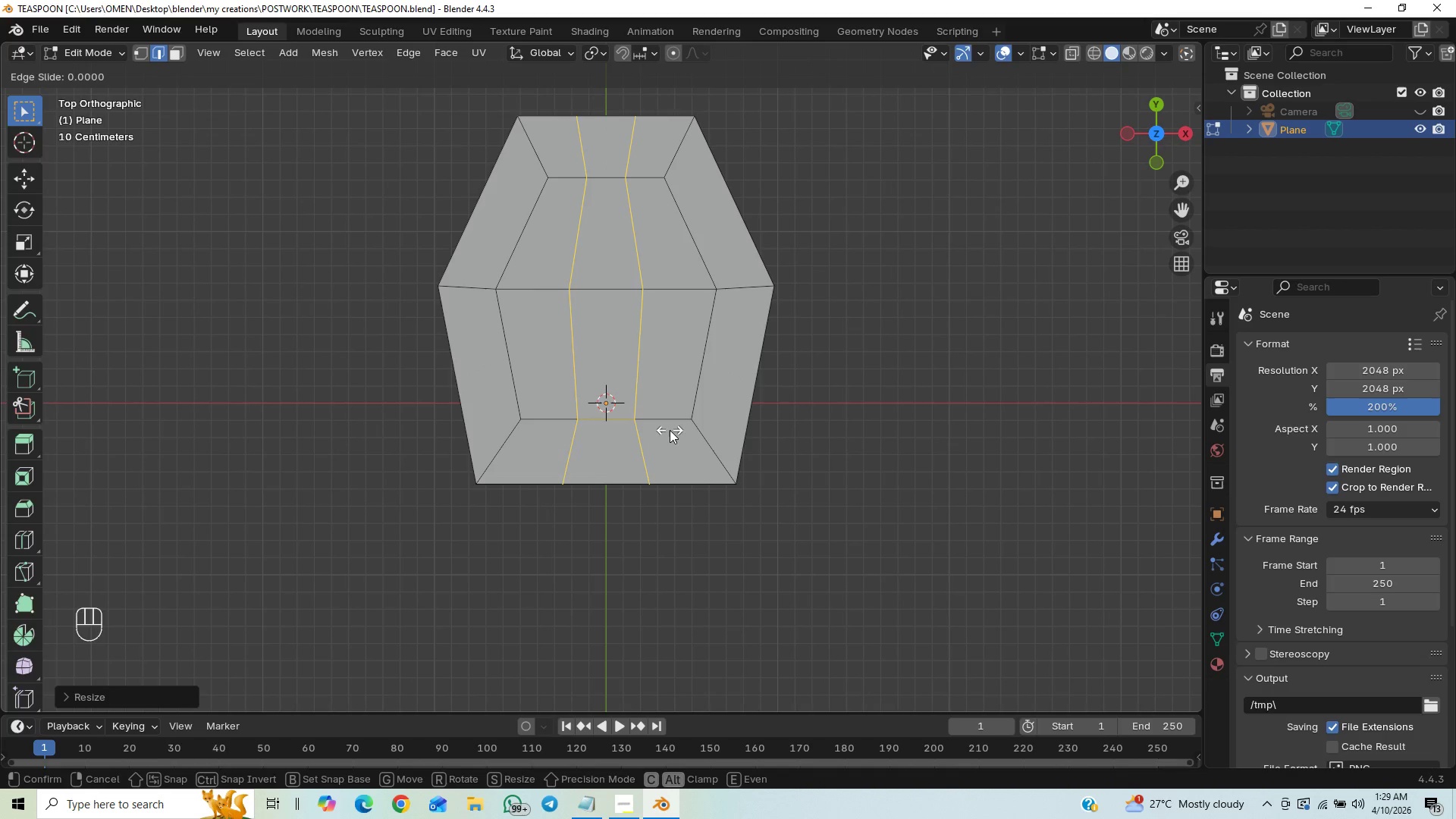 
right_click([670, 430])
 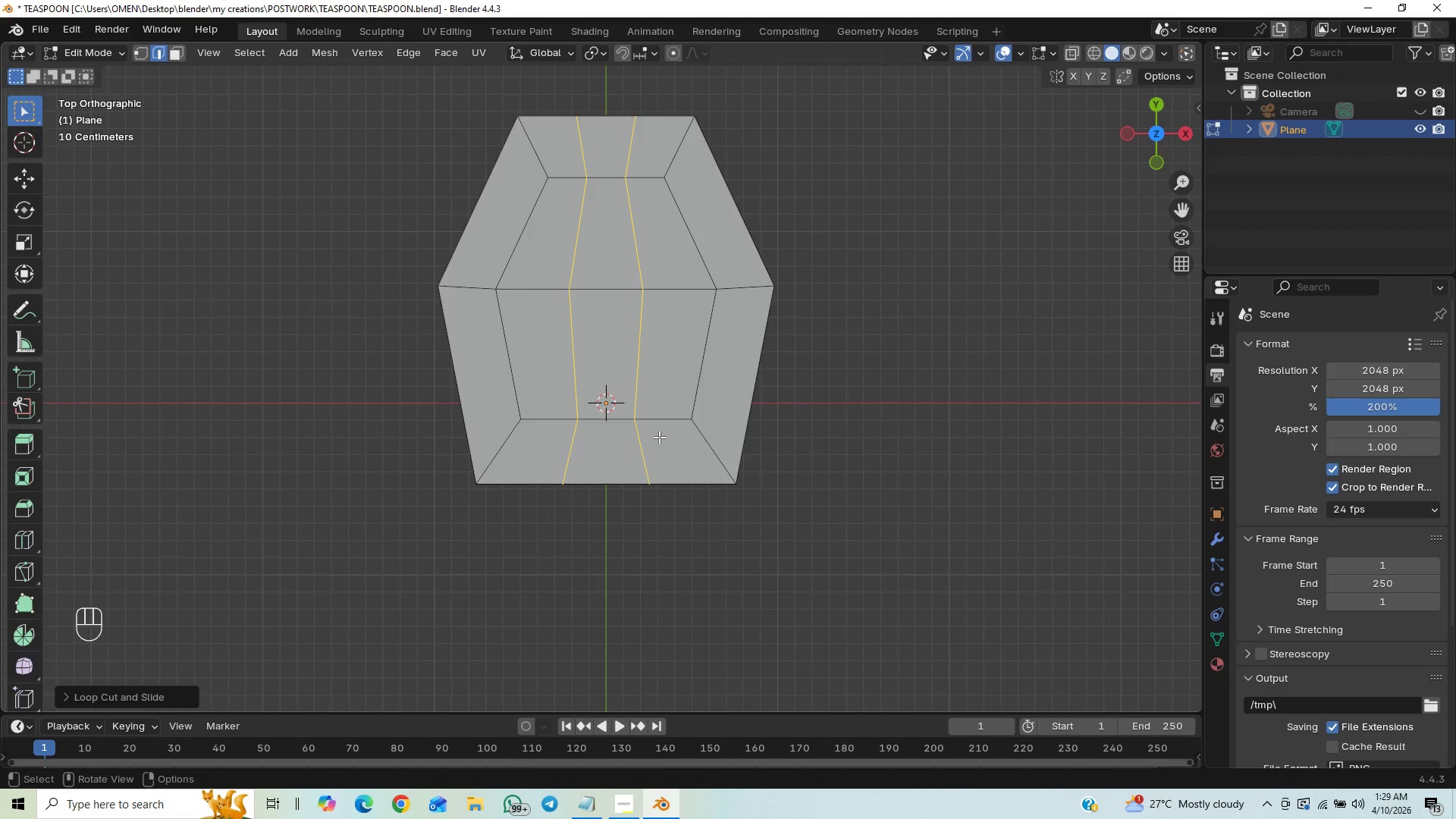 
hold_key(key=ControlLeft, duration=1.17)
left_click_drag(start_coordinate=[658, 439], to_coordinate=[544, 541])
 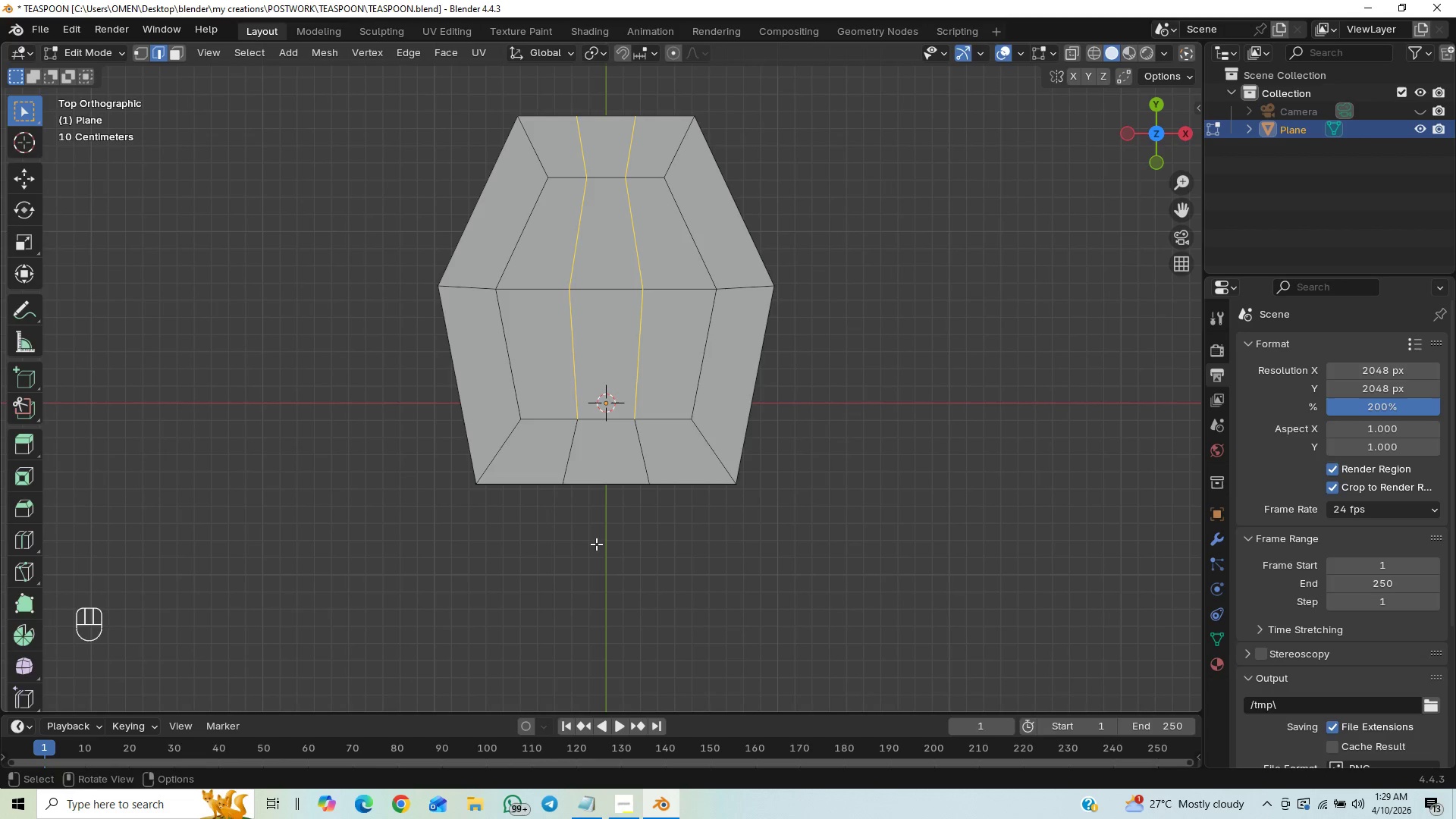 
key(Control+X)
 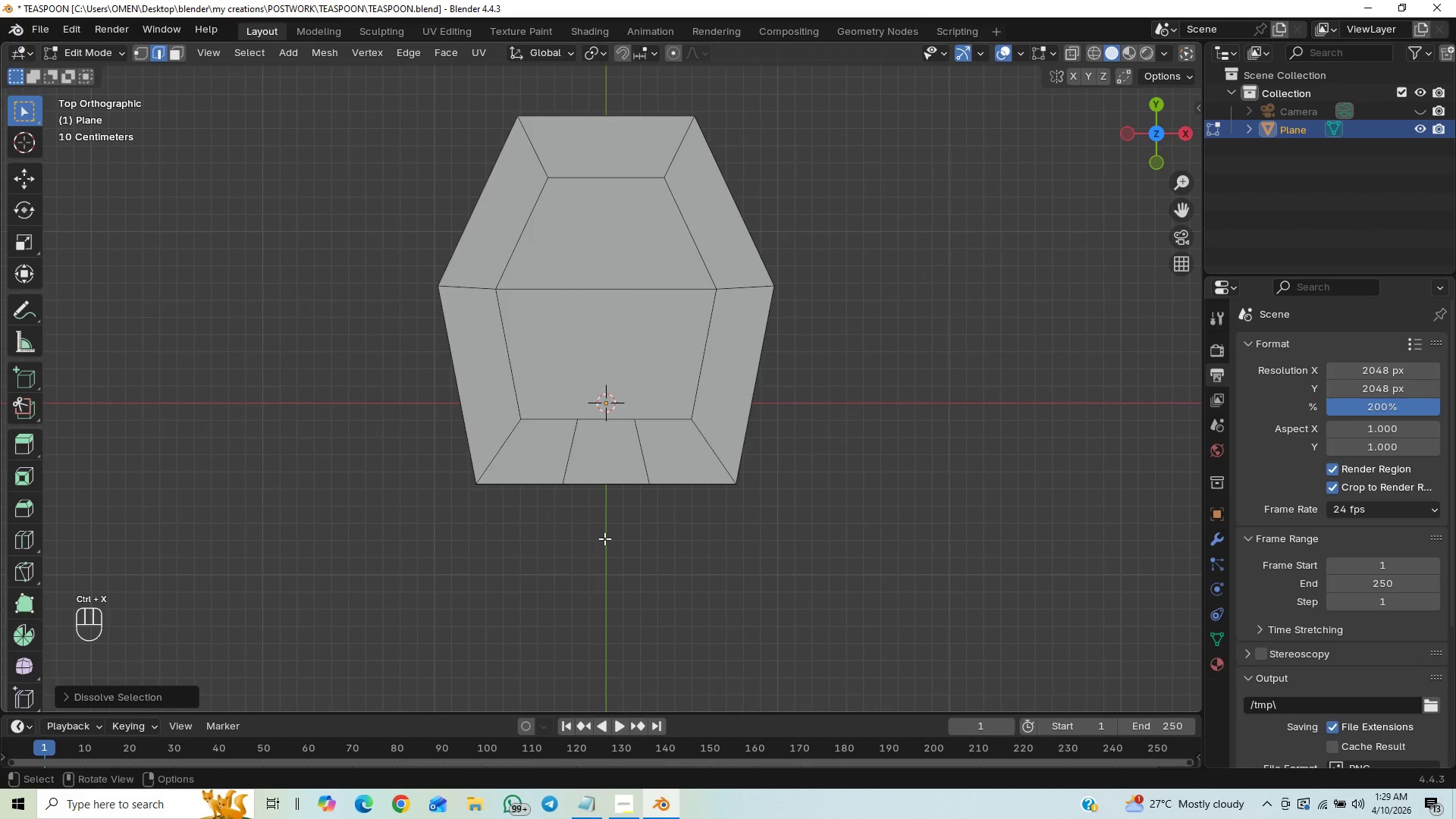 
key(Control+S)
 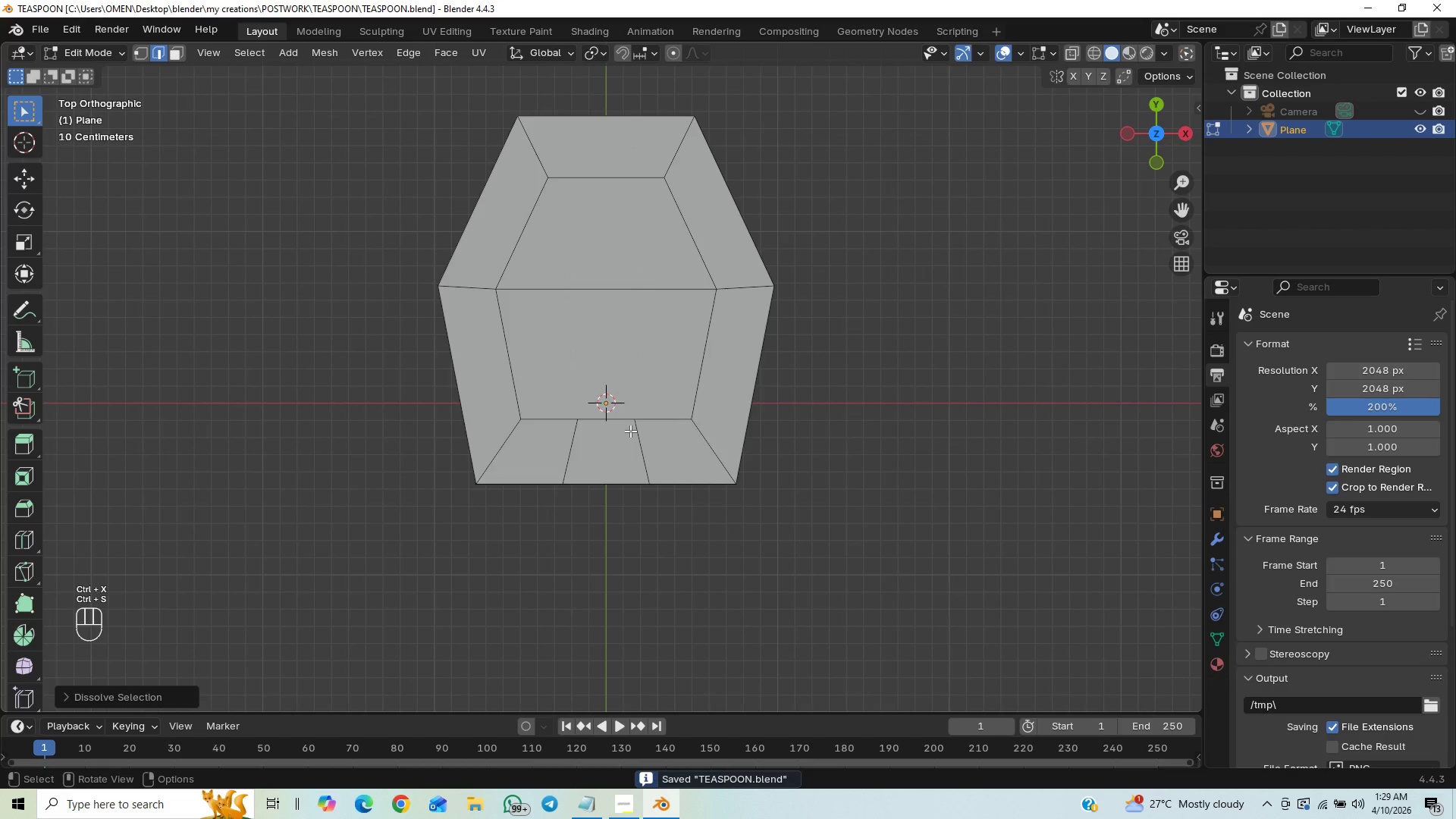 
scroll: coordinate [630, 431], scroll_direction: down, amount: 1.0
 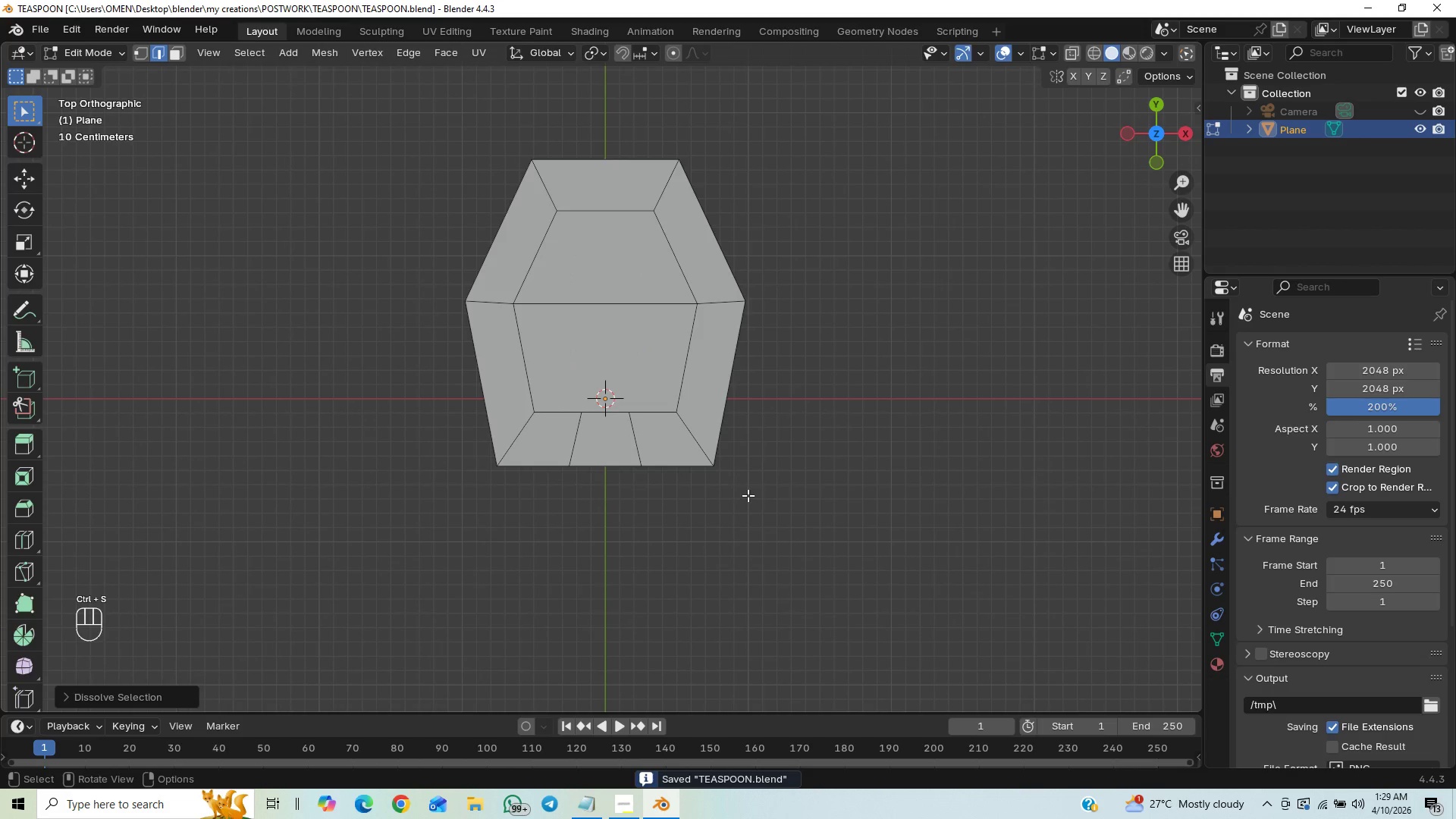 
key(1)
 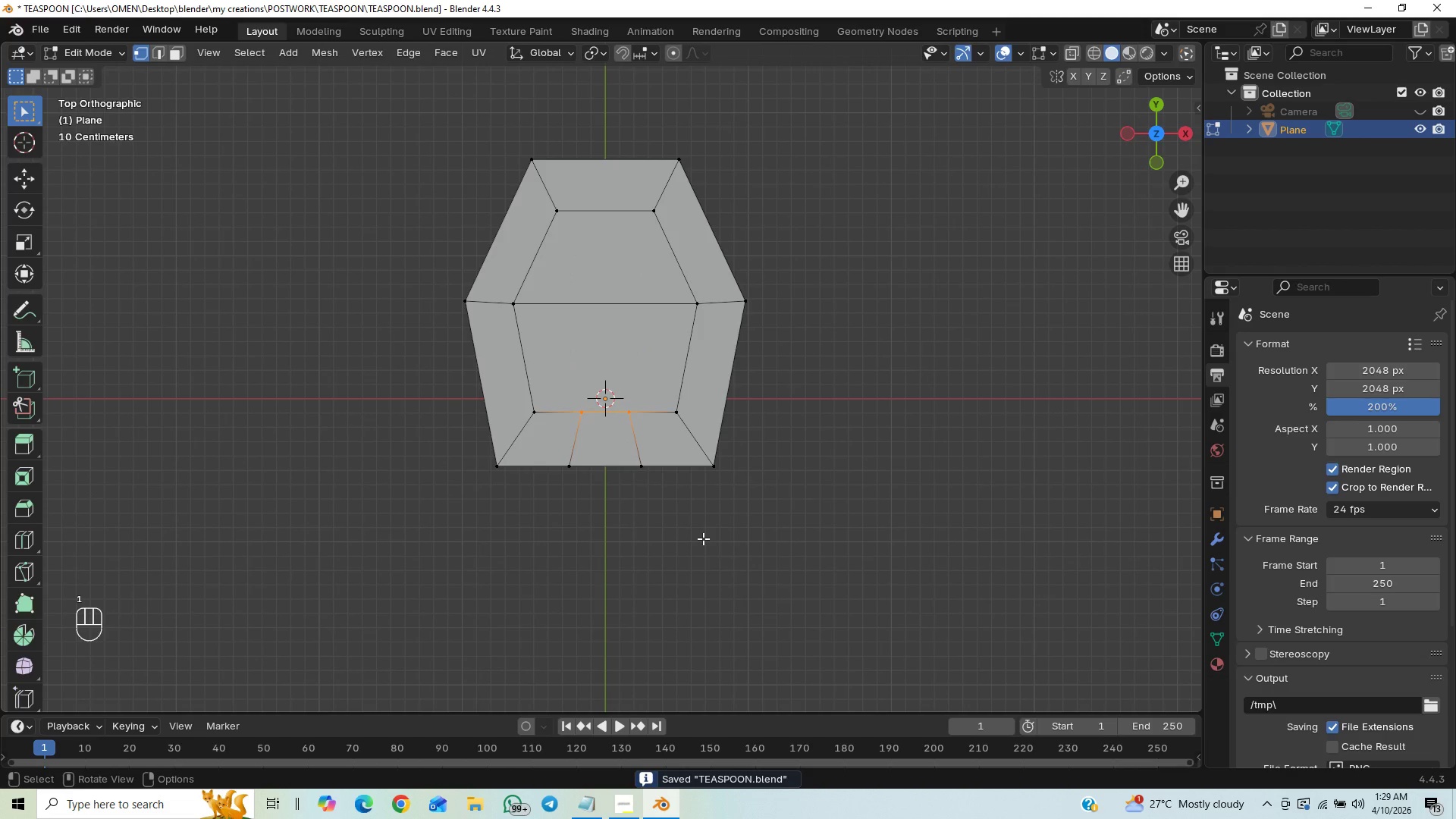 
hold_key(key=ControlLeft, duration=0.47)
 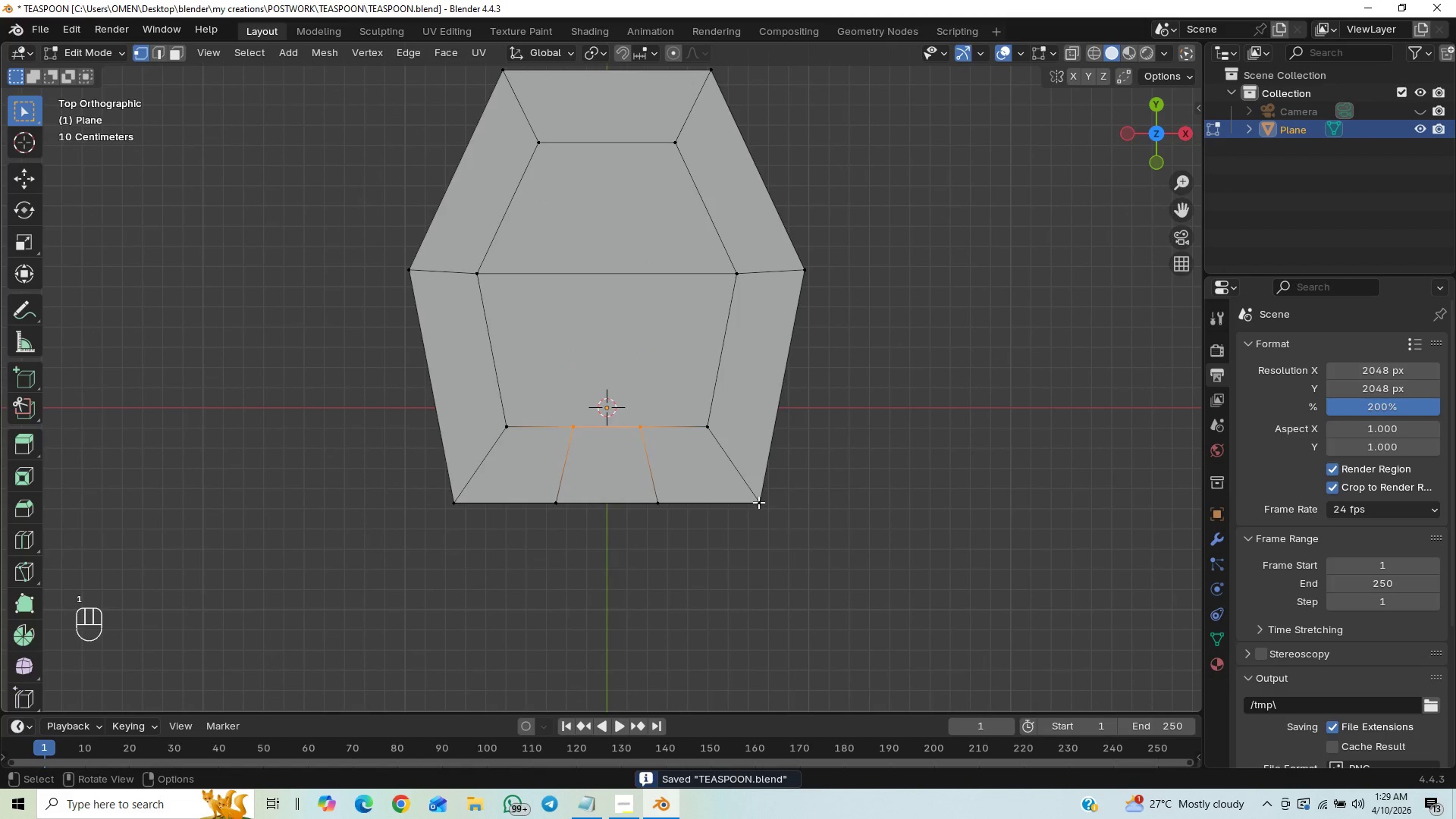 
left_click([758, 502])
 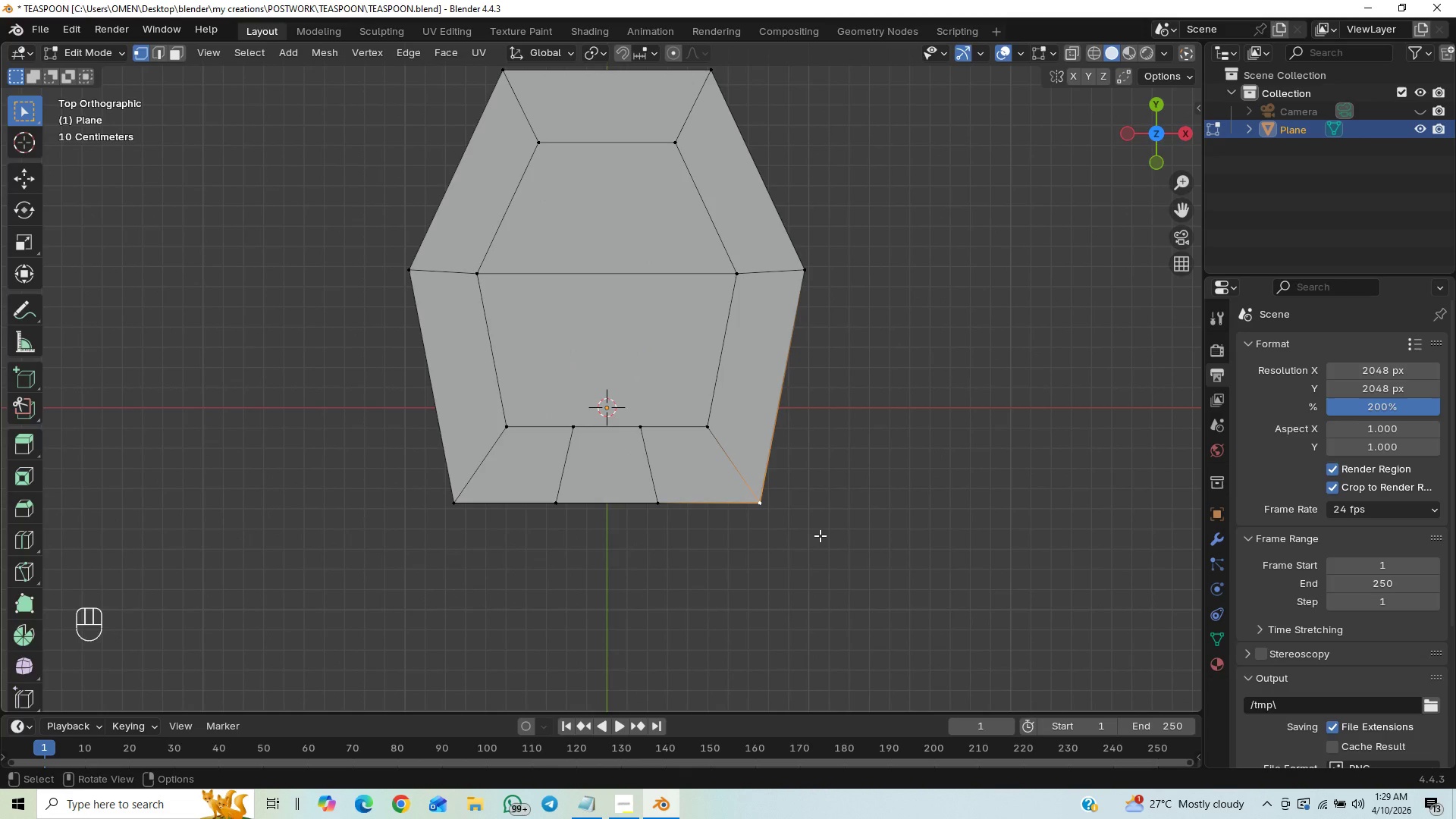 
type(GZY)
 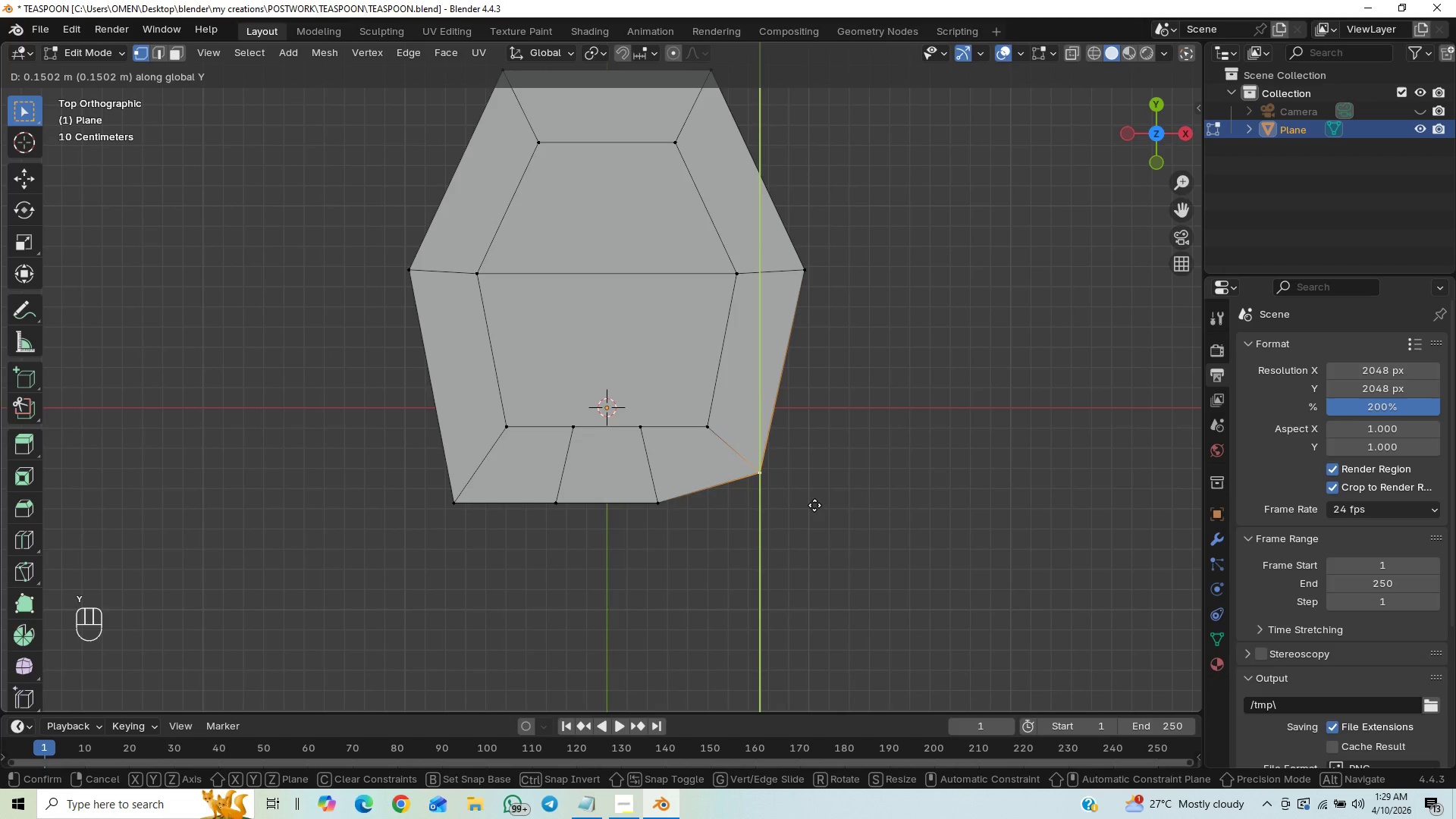 
wait(8.03)
 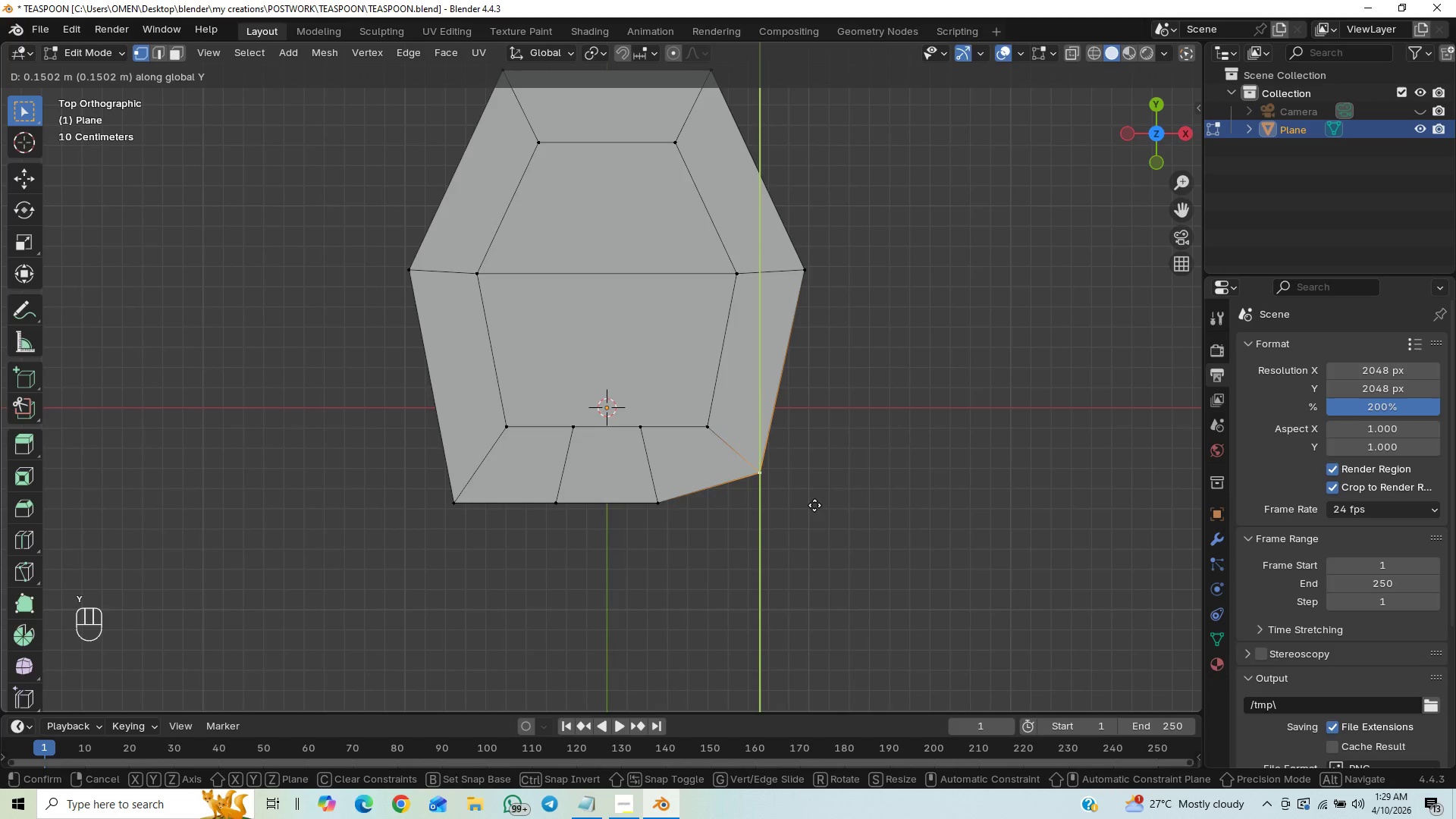 
left_click([807, 500])
 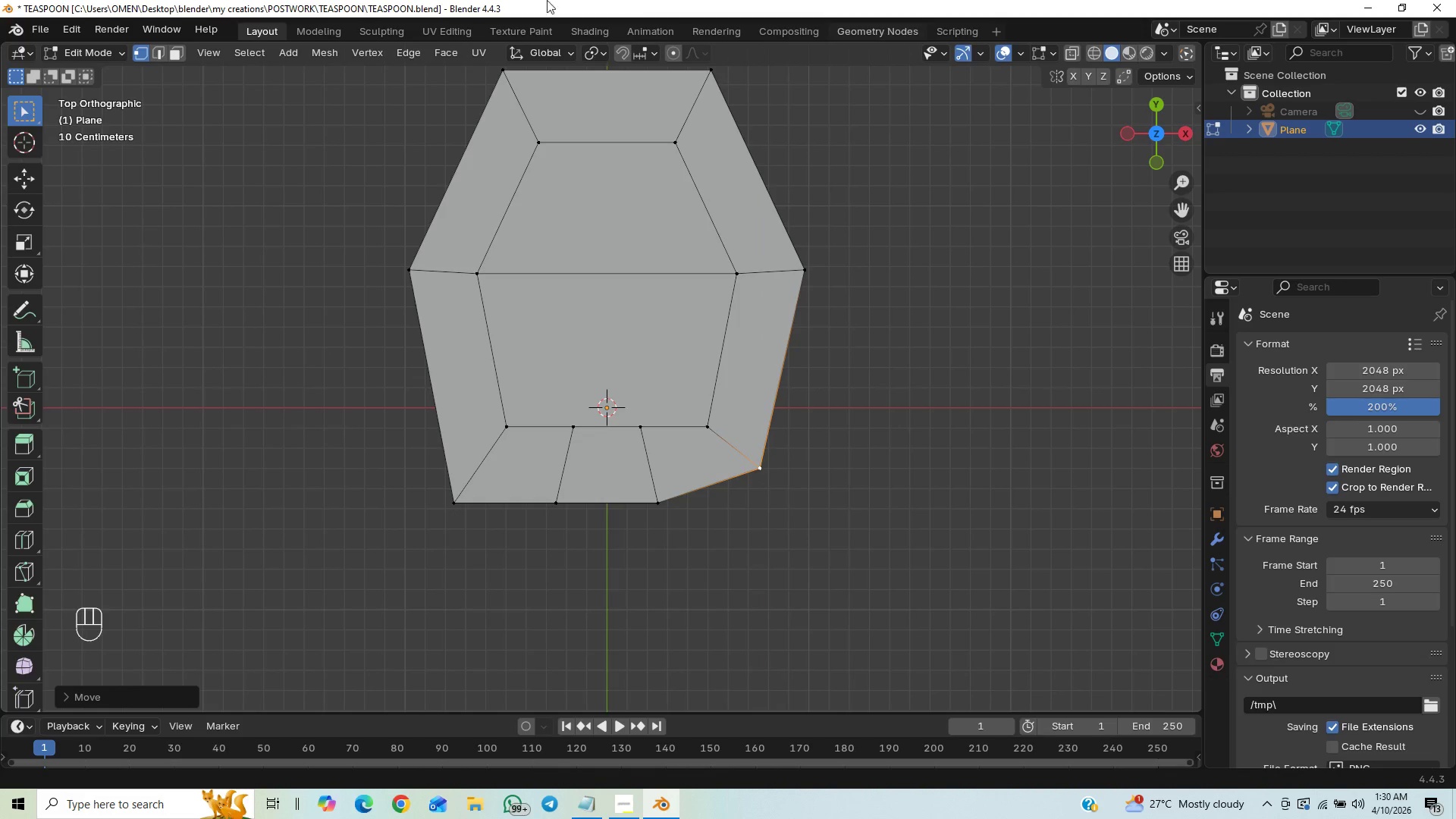 
left_click([648, 47])
 